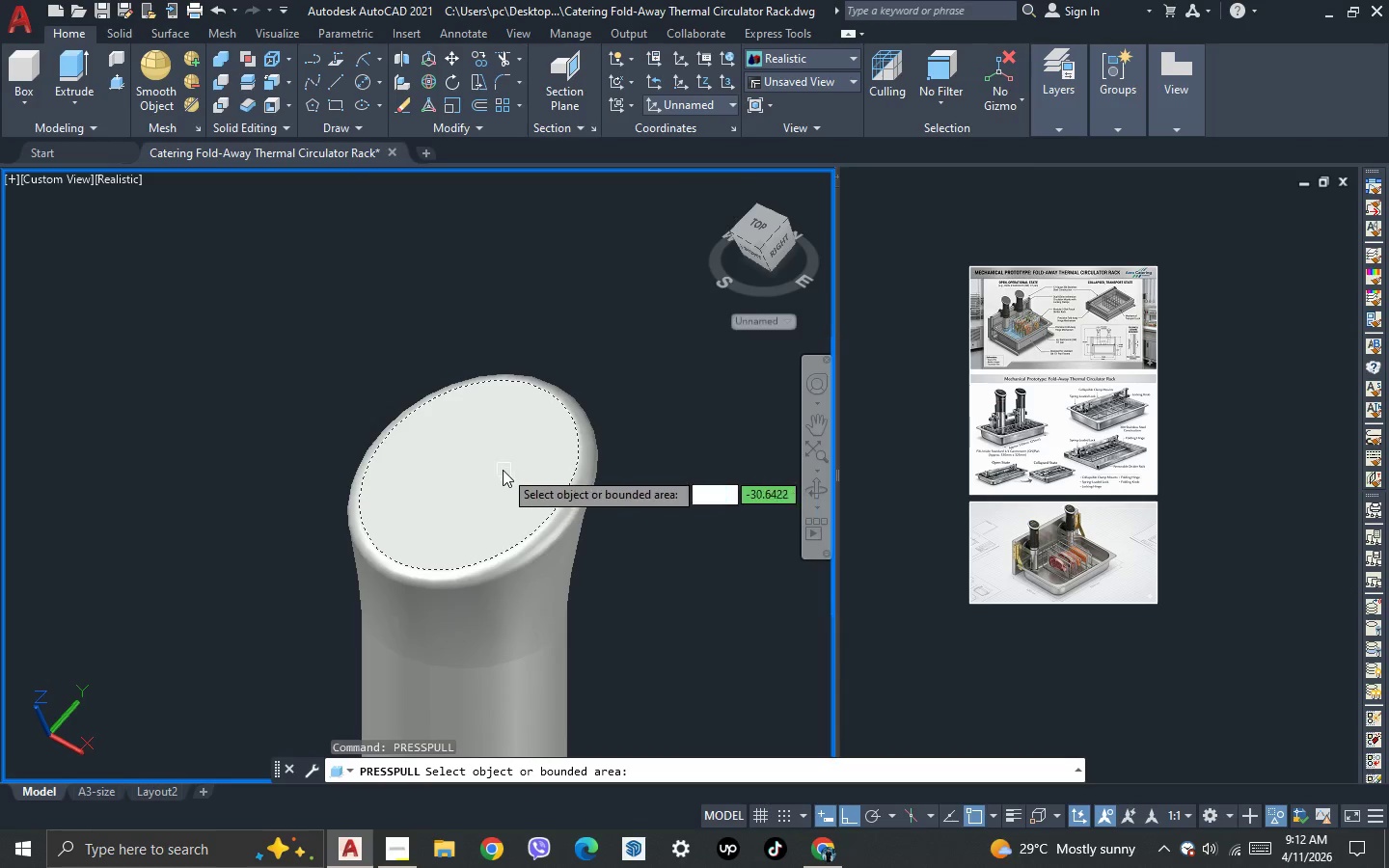 
left_click([502, 468])
 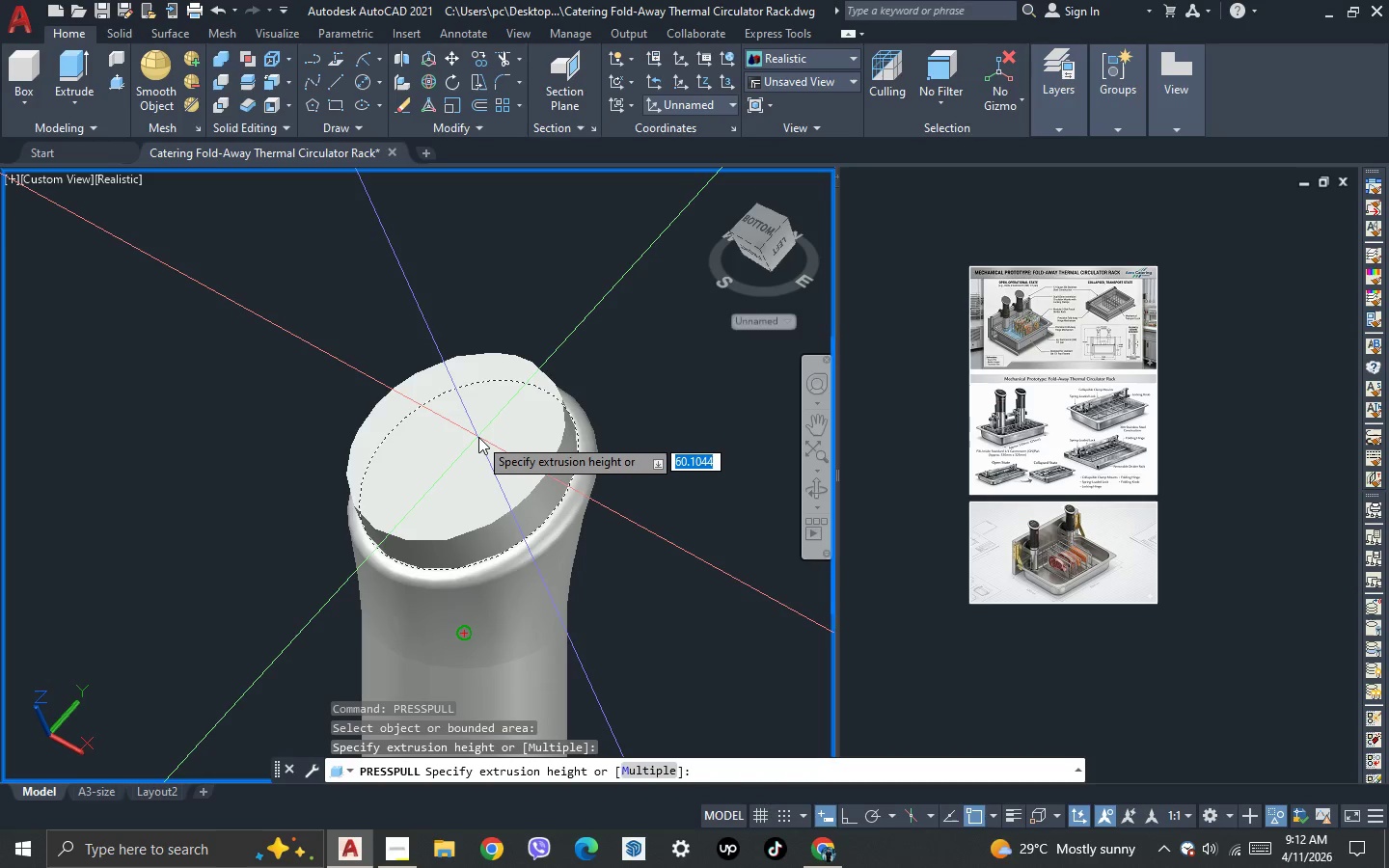 
type(-10)
 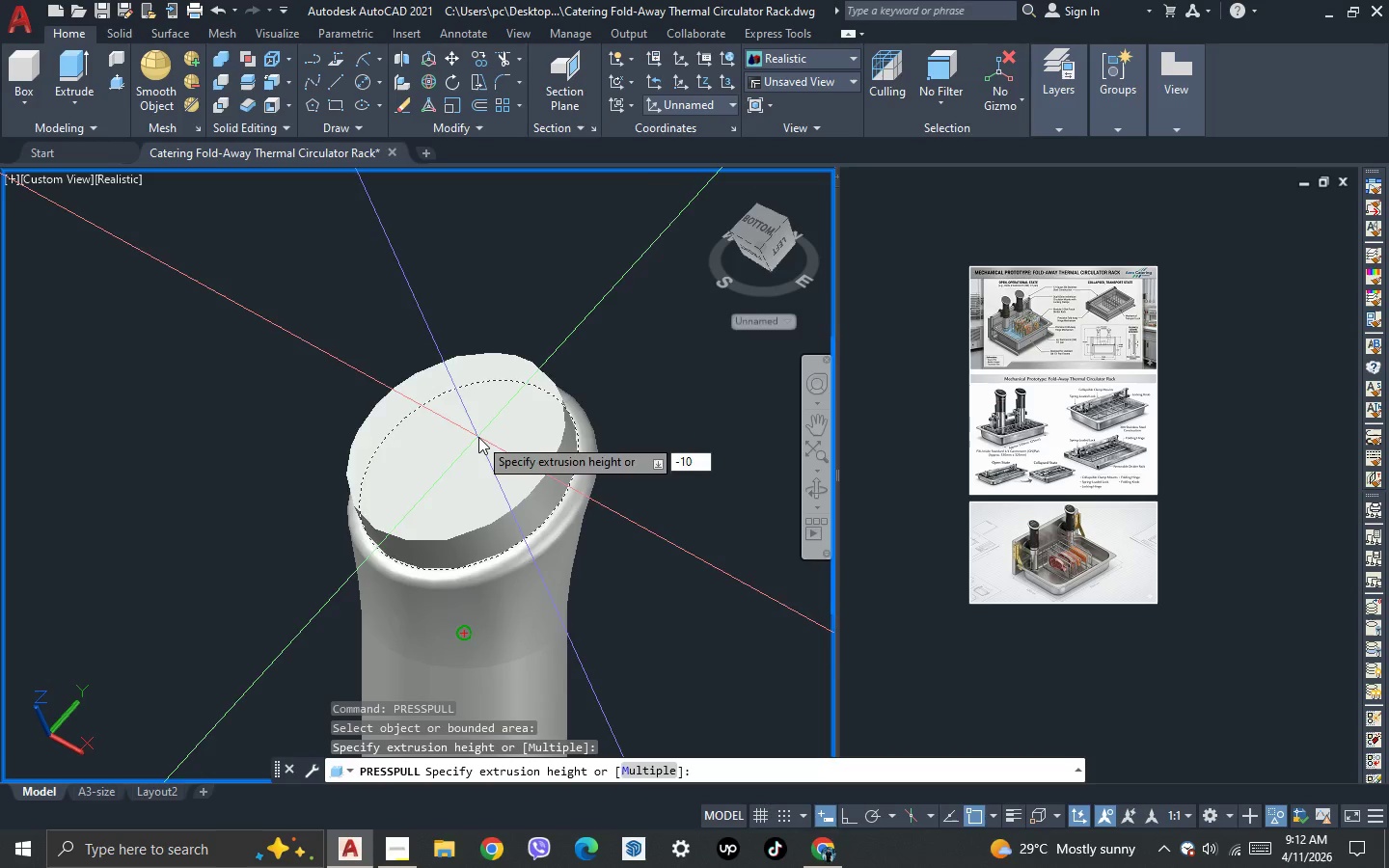 
key(Enter)
 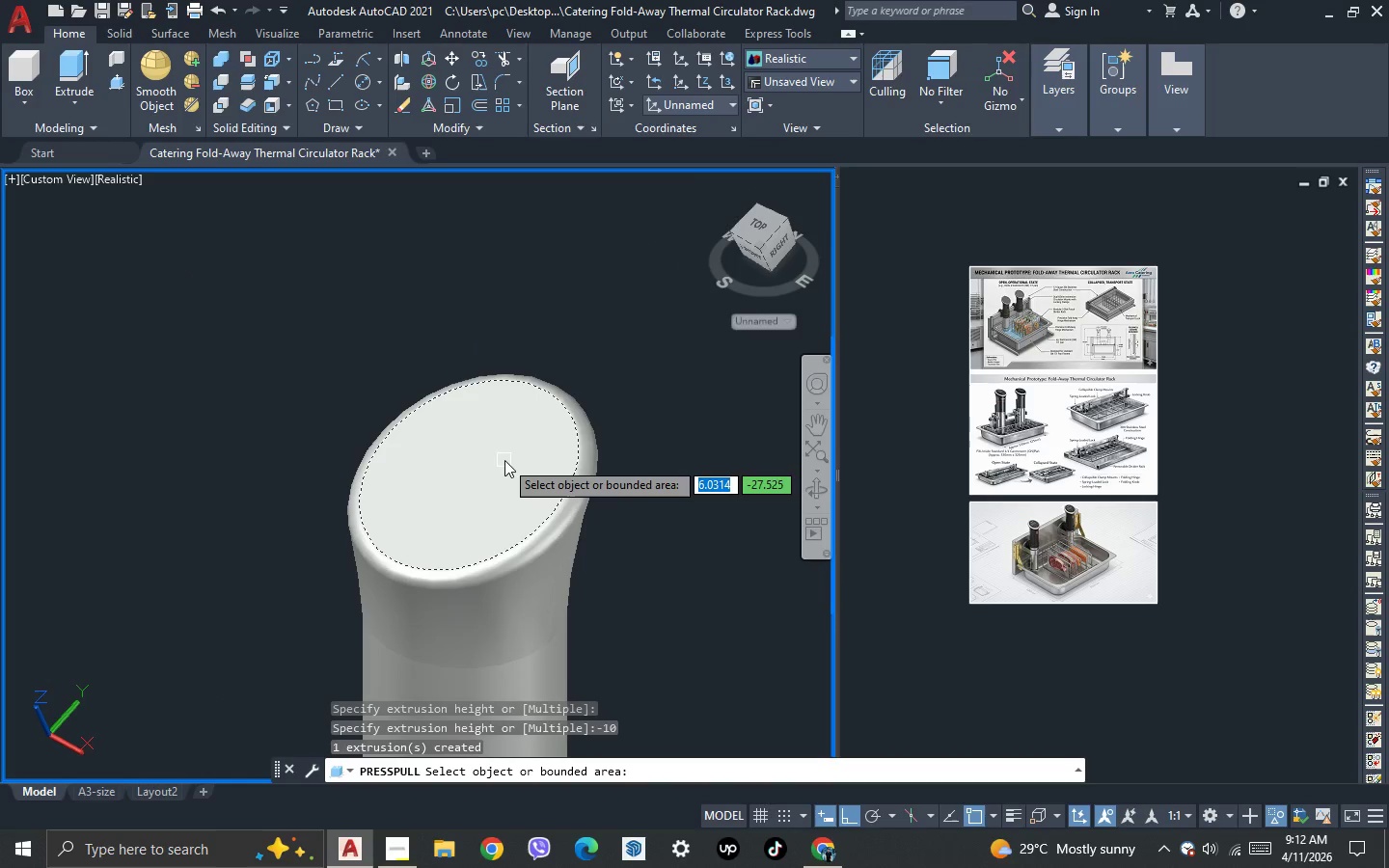 
left_click([500, 464])
 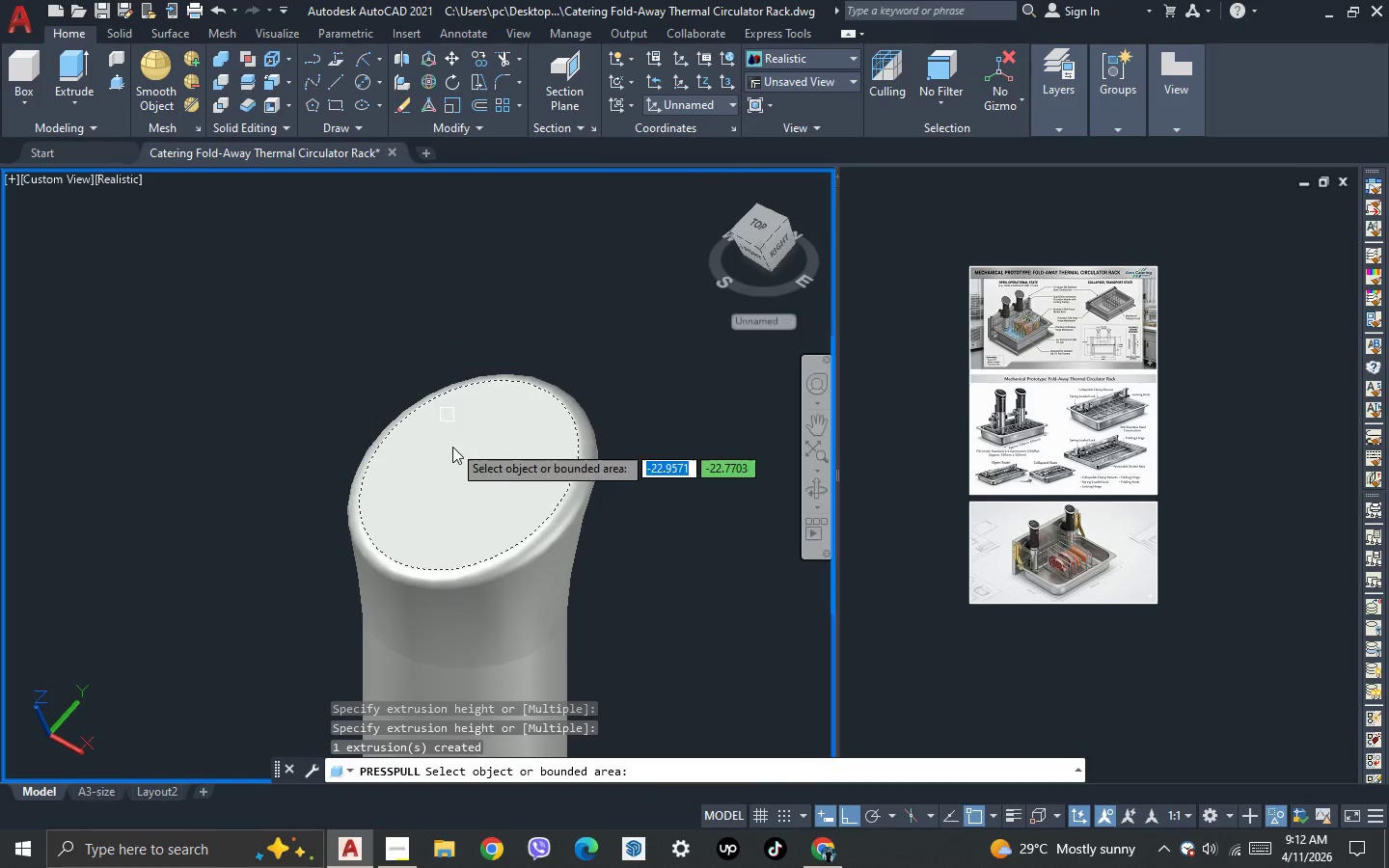 
left_click([456, 456])
 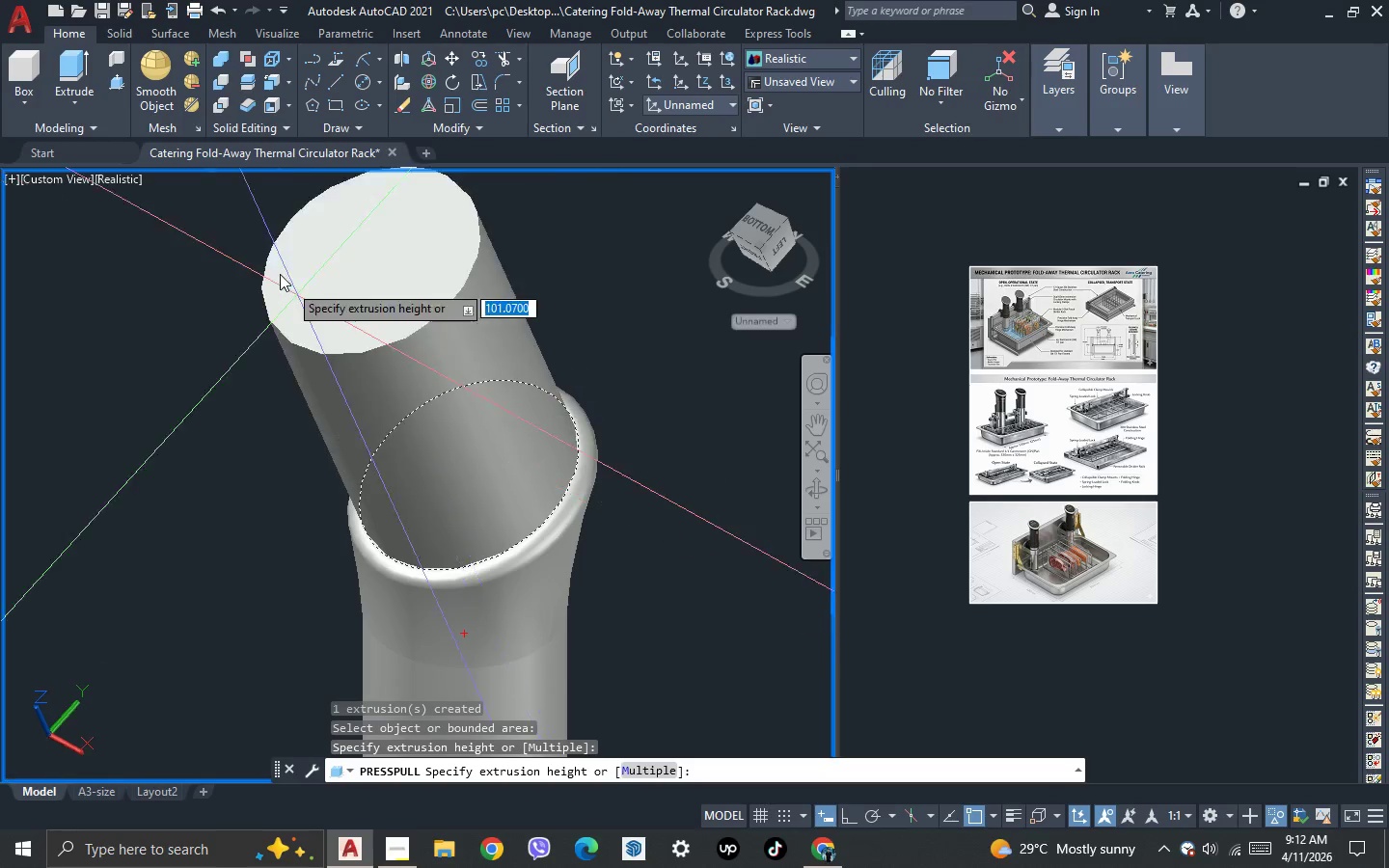 
left_click([274, 268])
 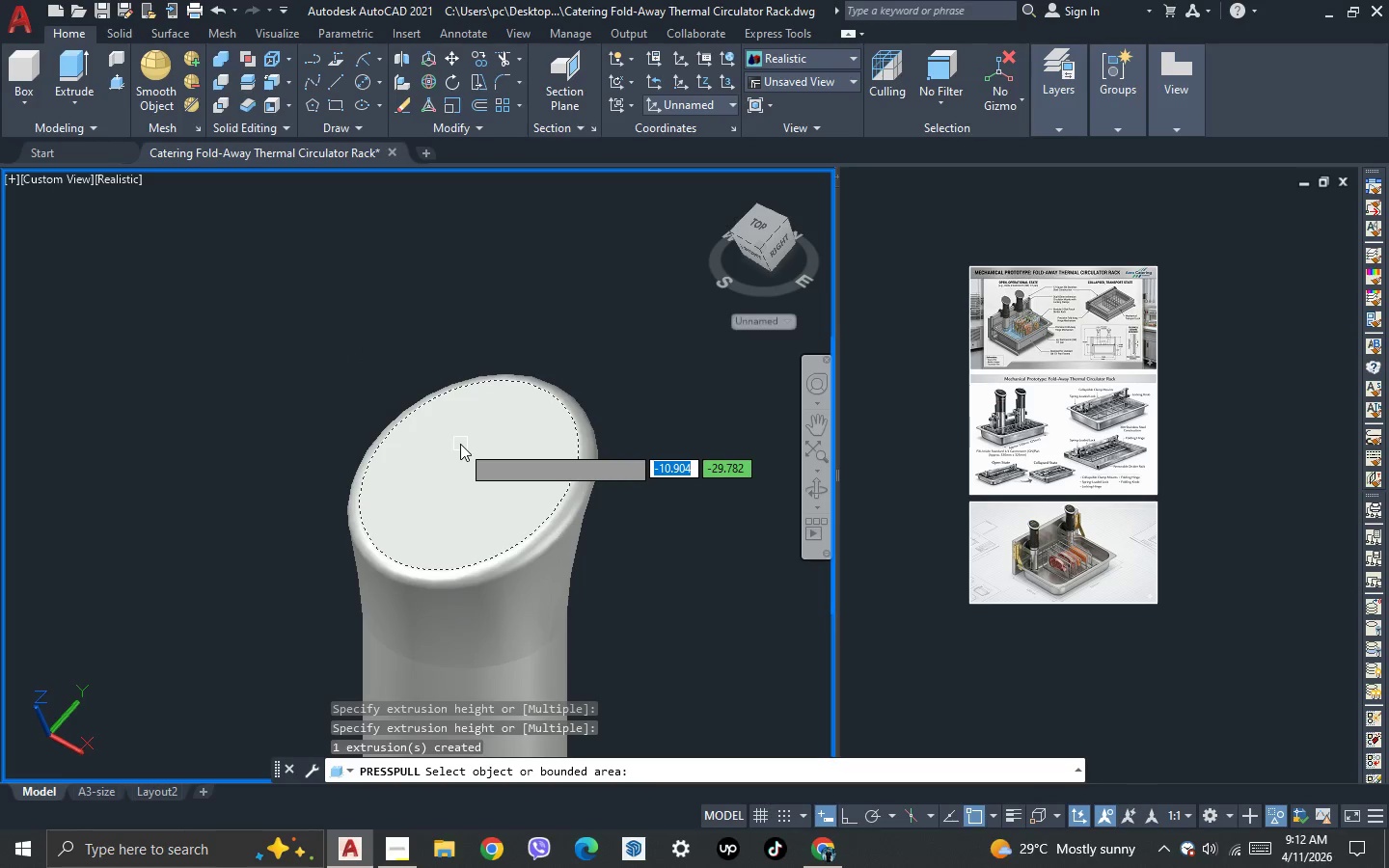 
key(Escape)
 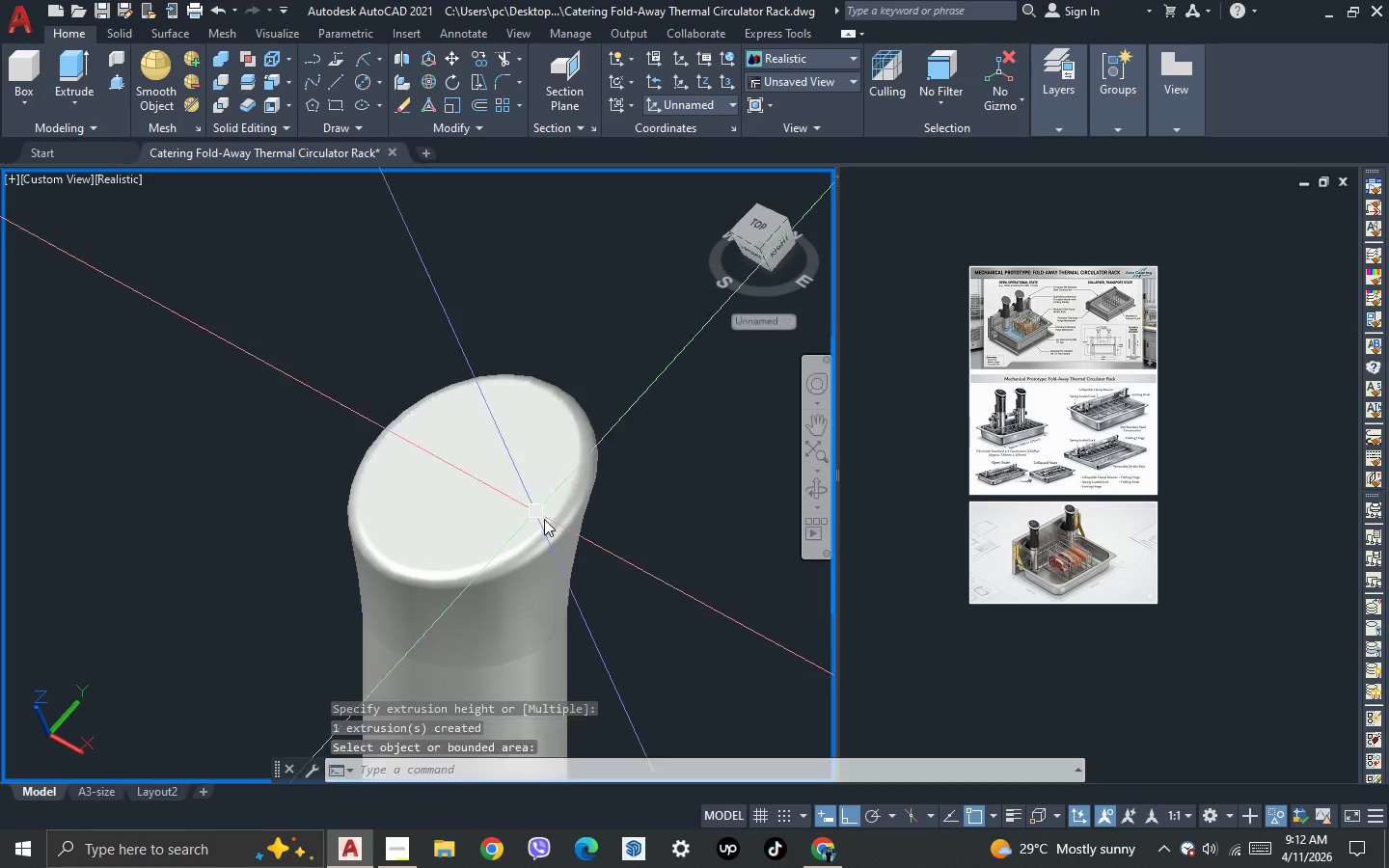 
key(Escape)
 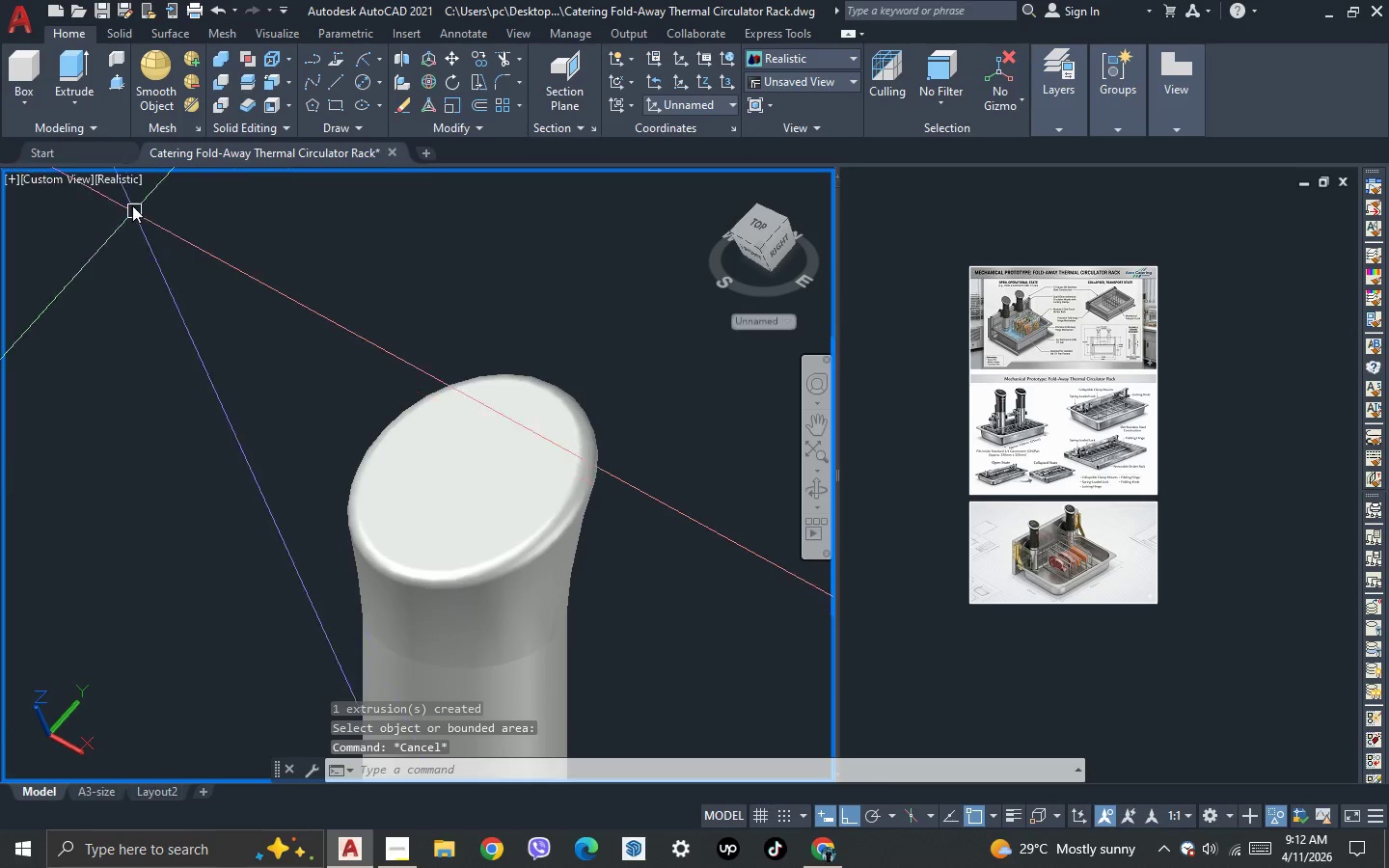 
left_click([129, 185])
 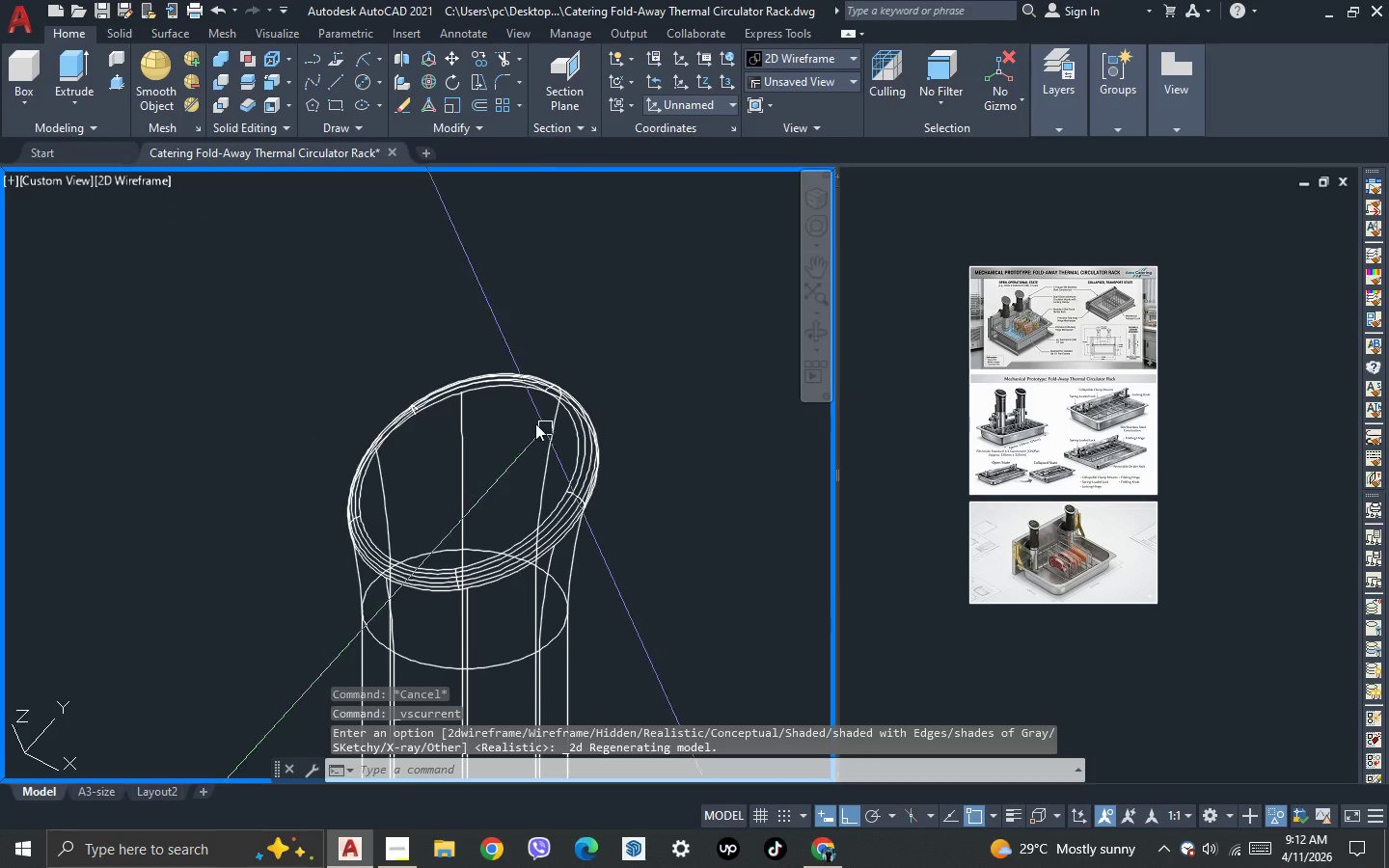 
left_click([146, 188])
 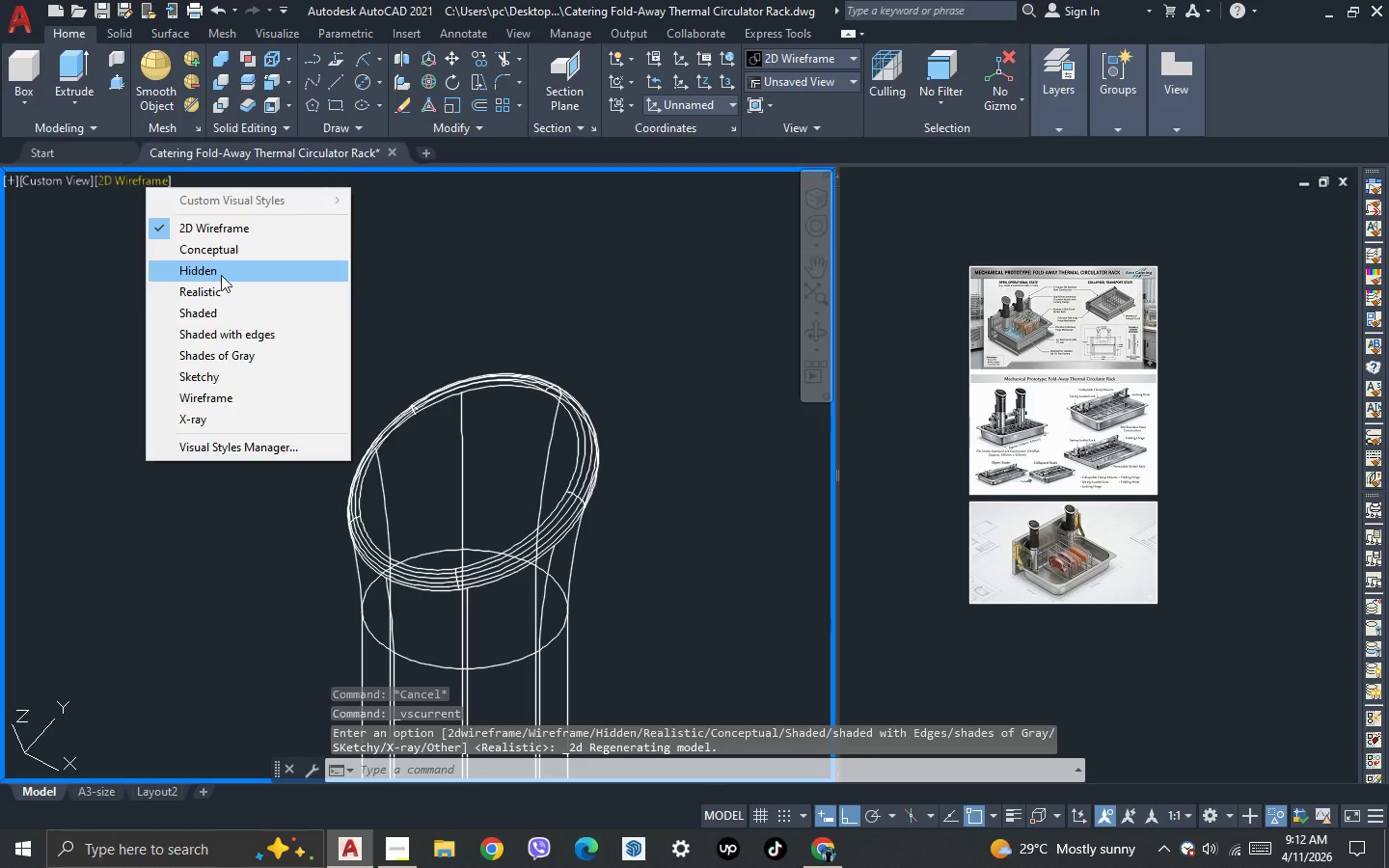 
left_click([224, 288])
 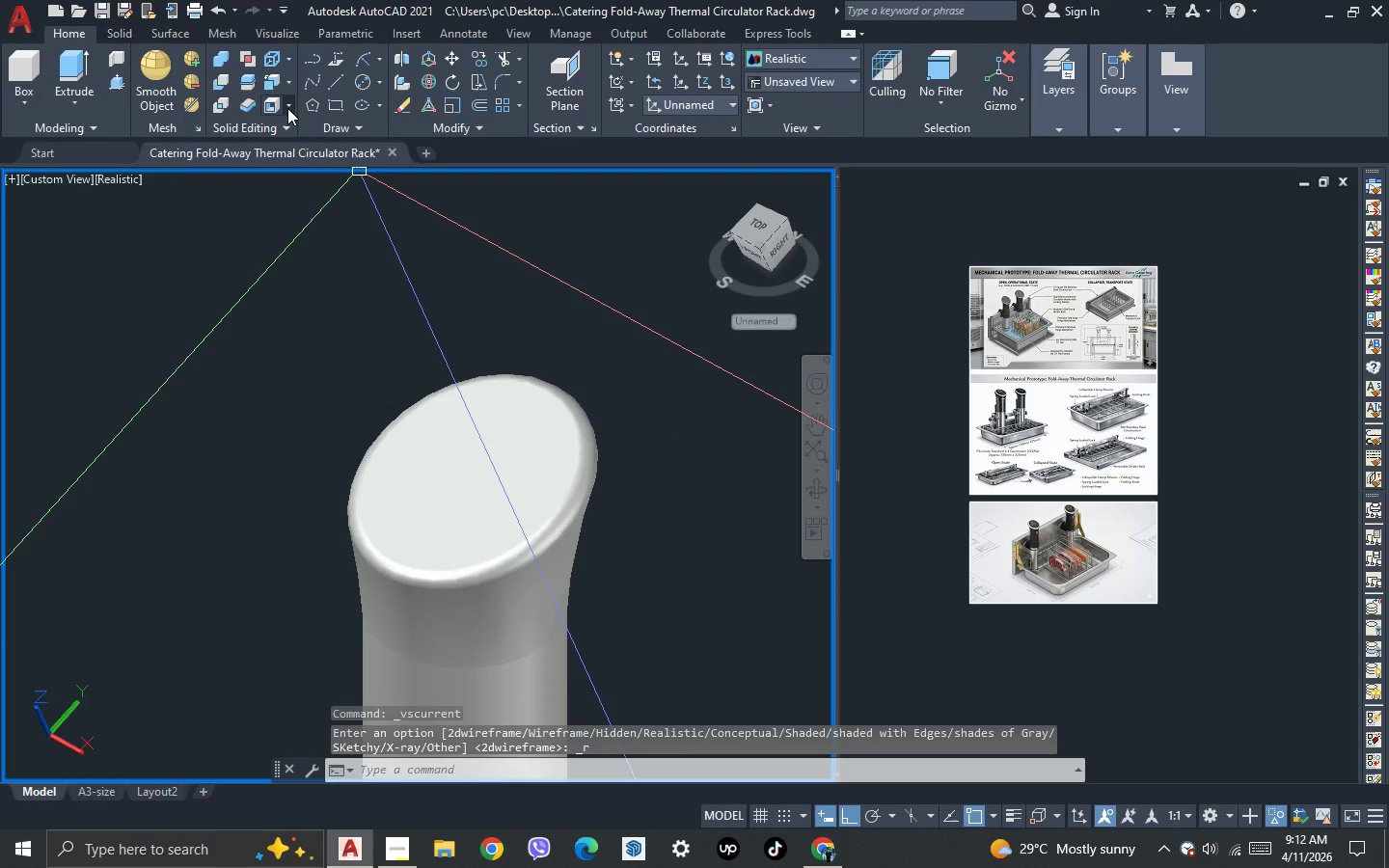 
left_click([286, 88])
 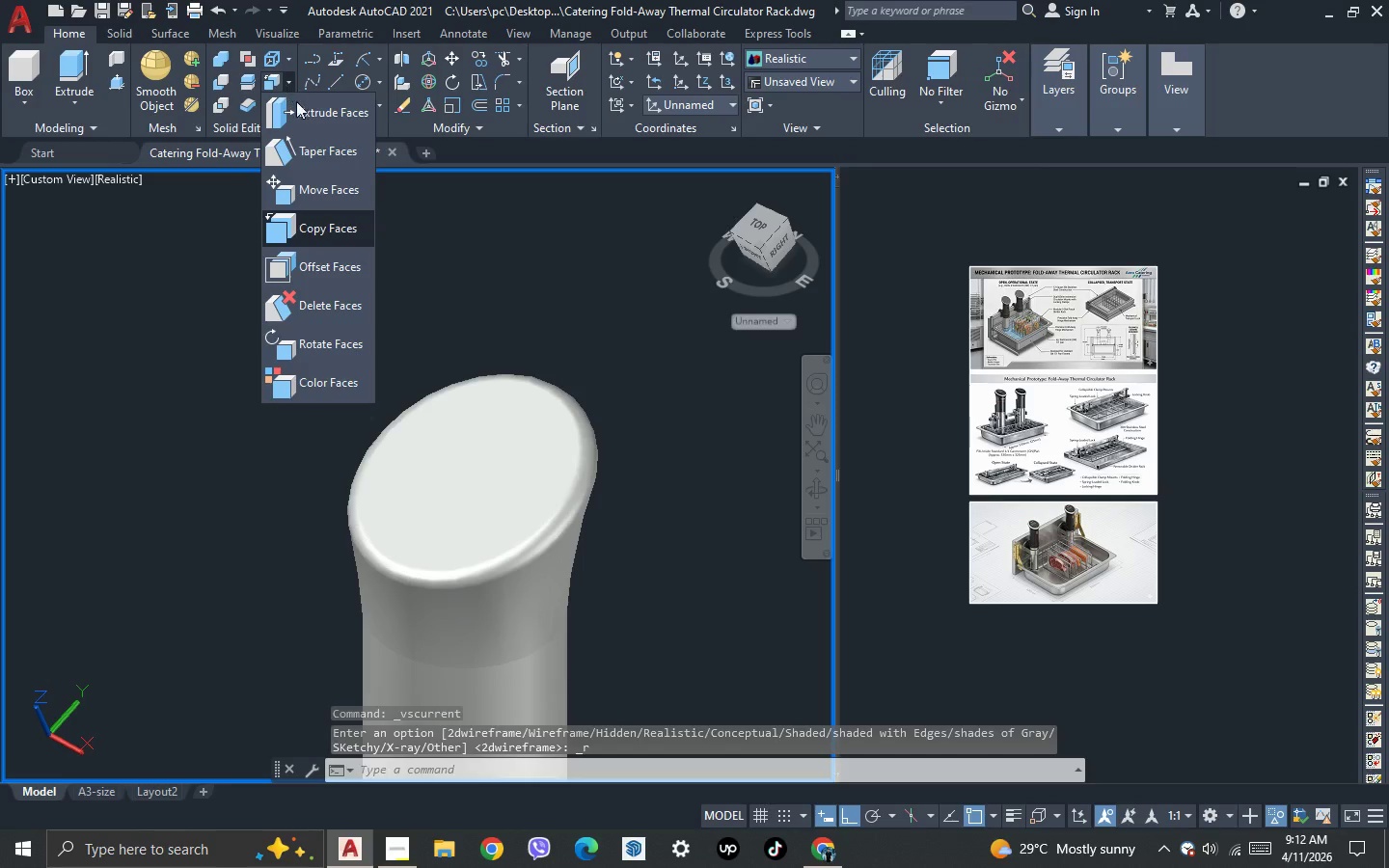 
left_click([312, 124])
 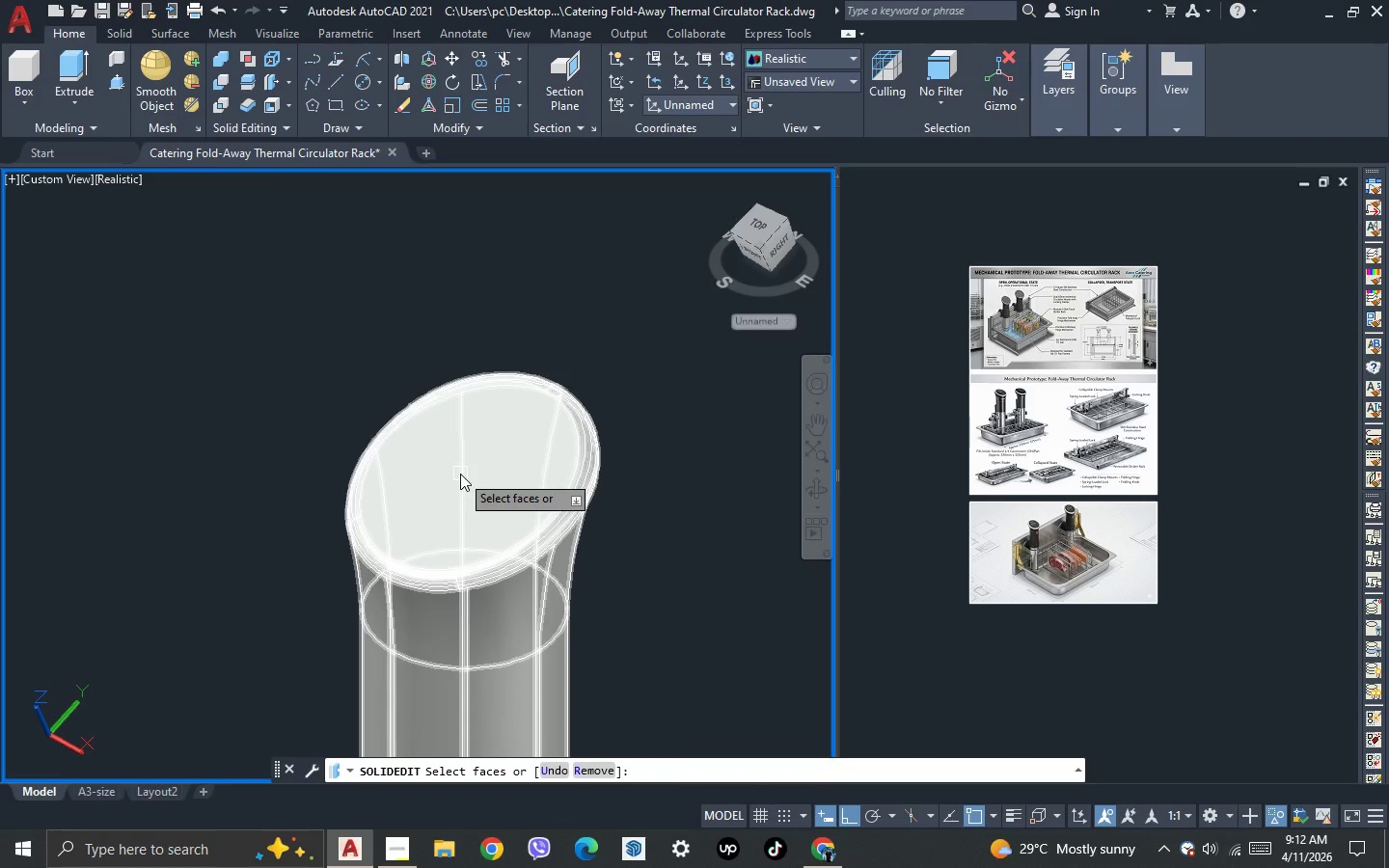 
left_click([460, 474])
 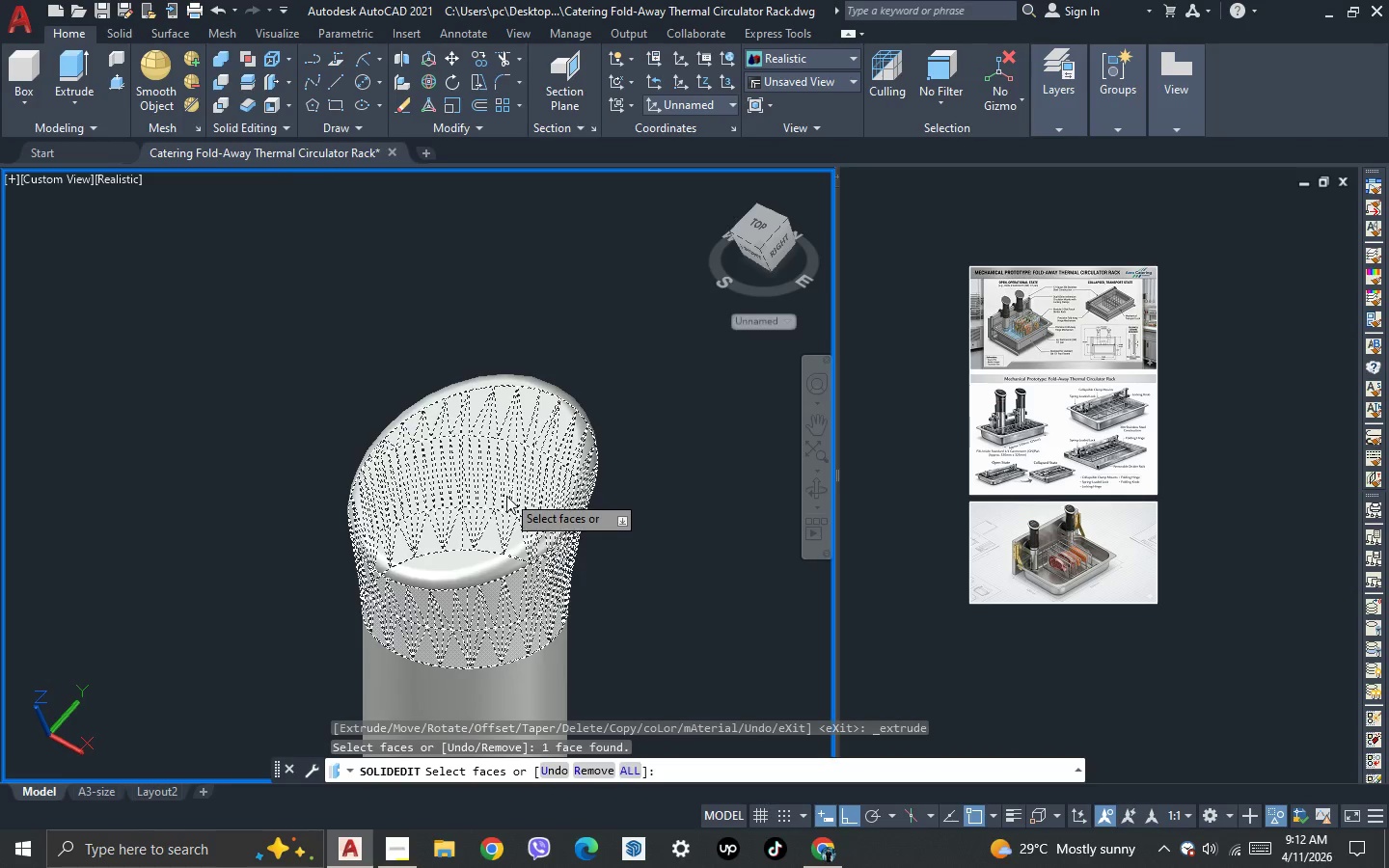 
scroll: coordinate [499, 514], scroll_direction: up, amount: 2.0
 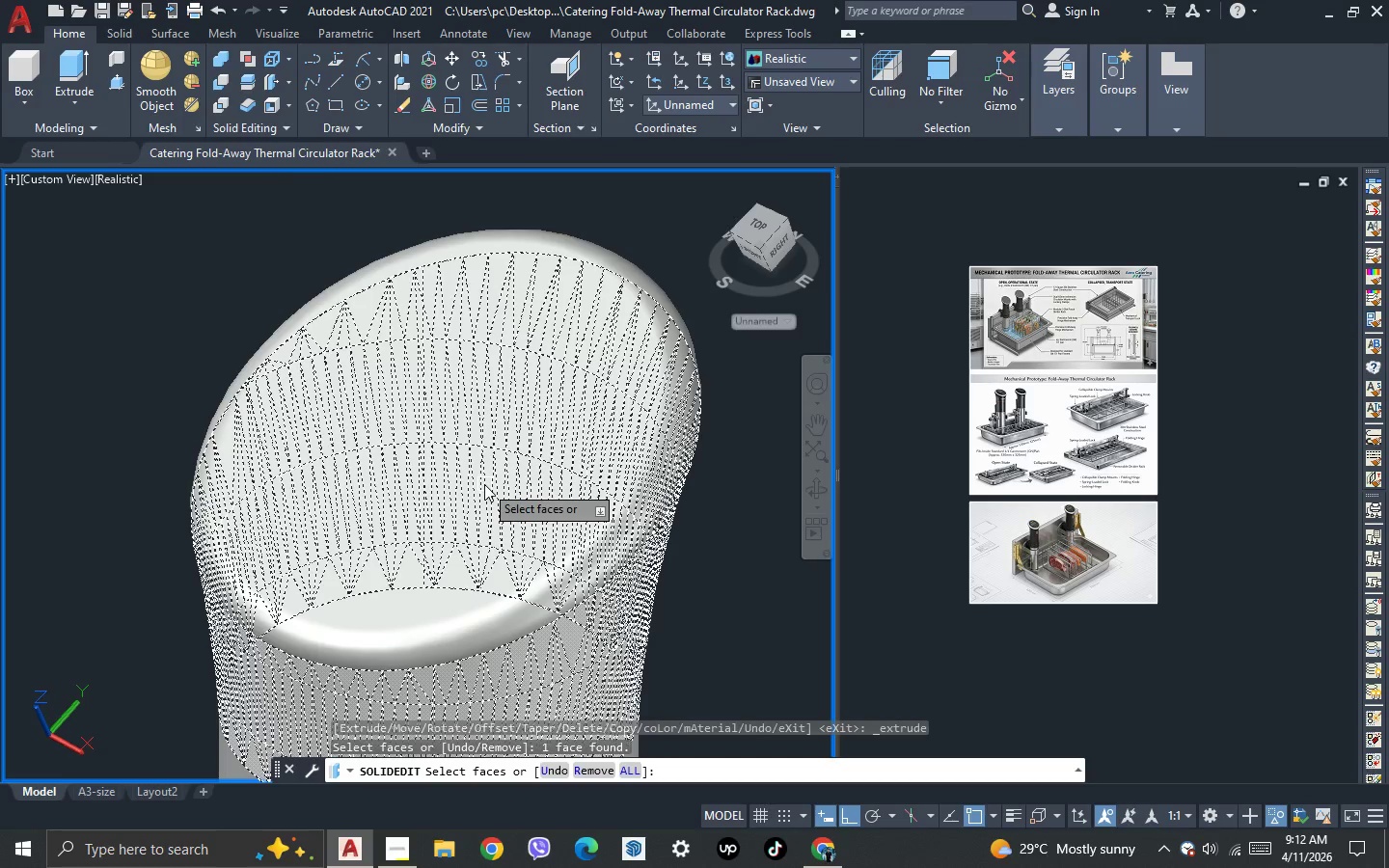 
left_click([484, 484])
 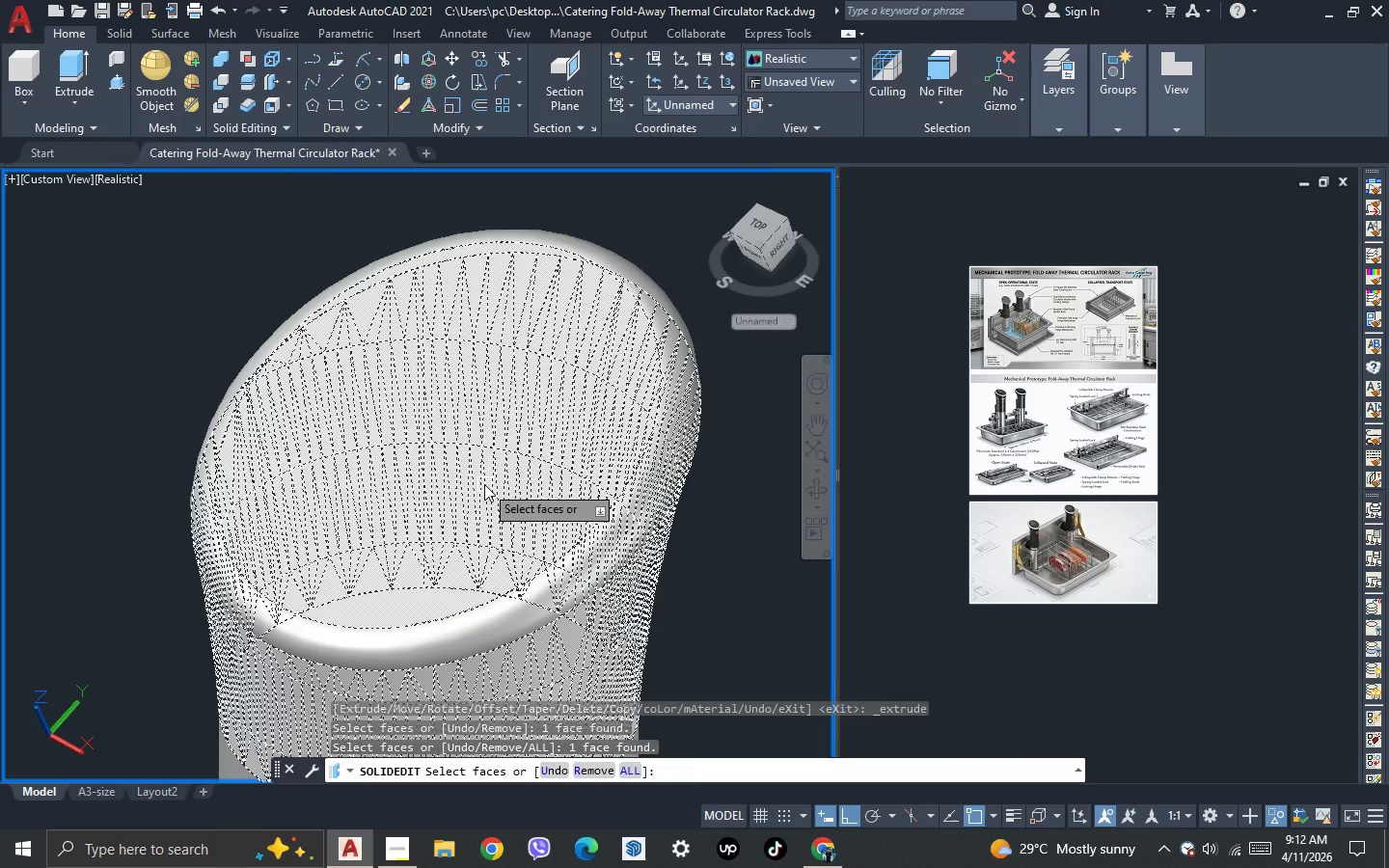 
key(Space)
 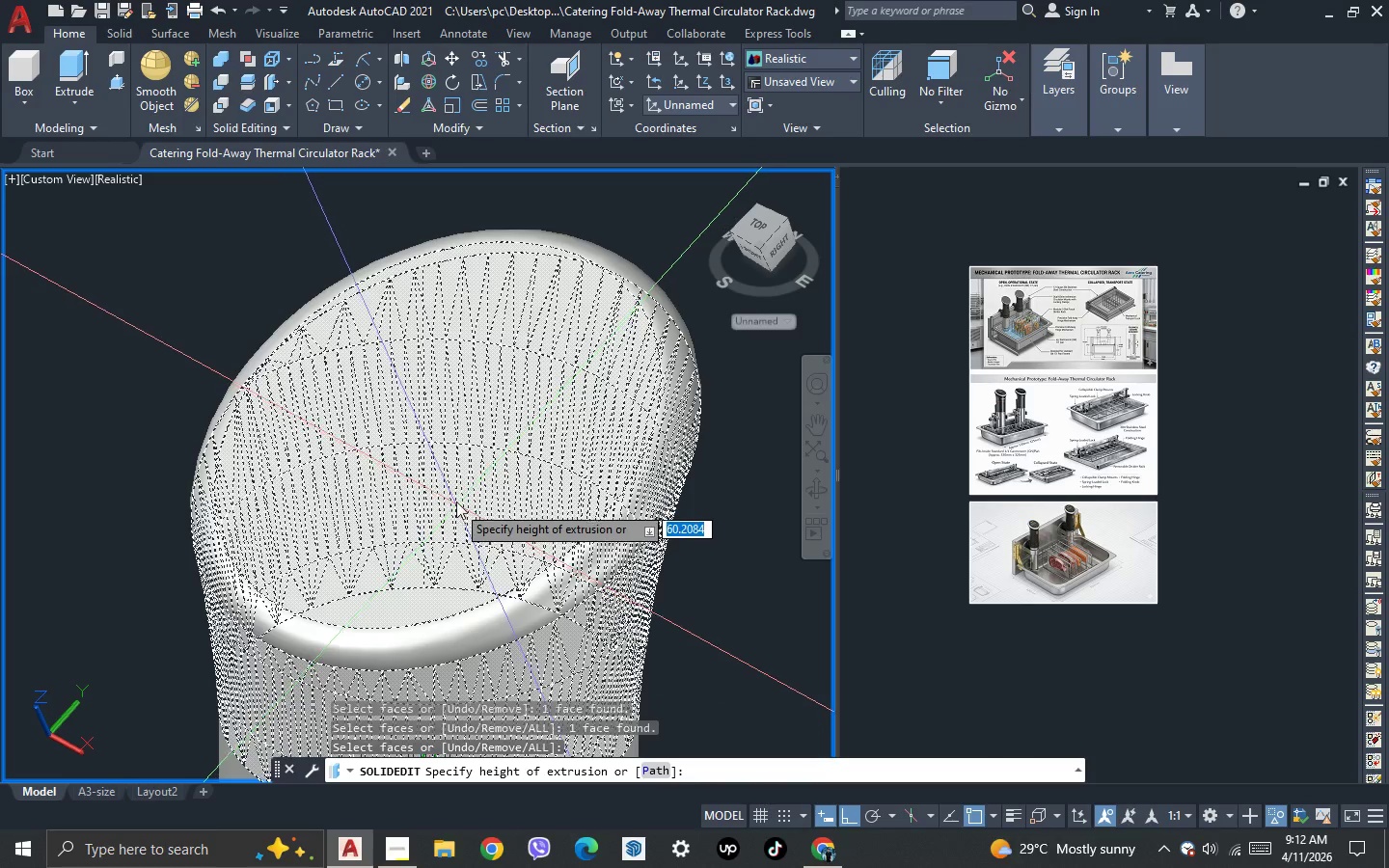 
scroll: coordinate [455, 486], scroll_direction: down, amount: 1.0
 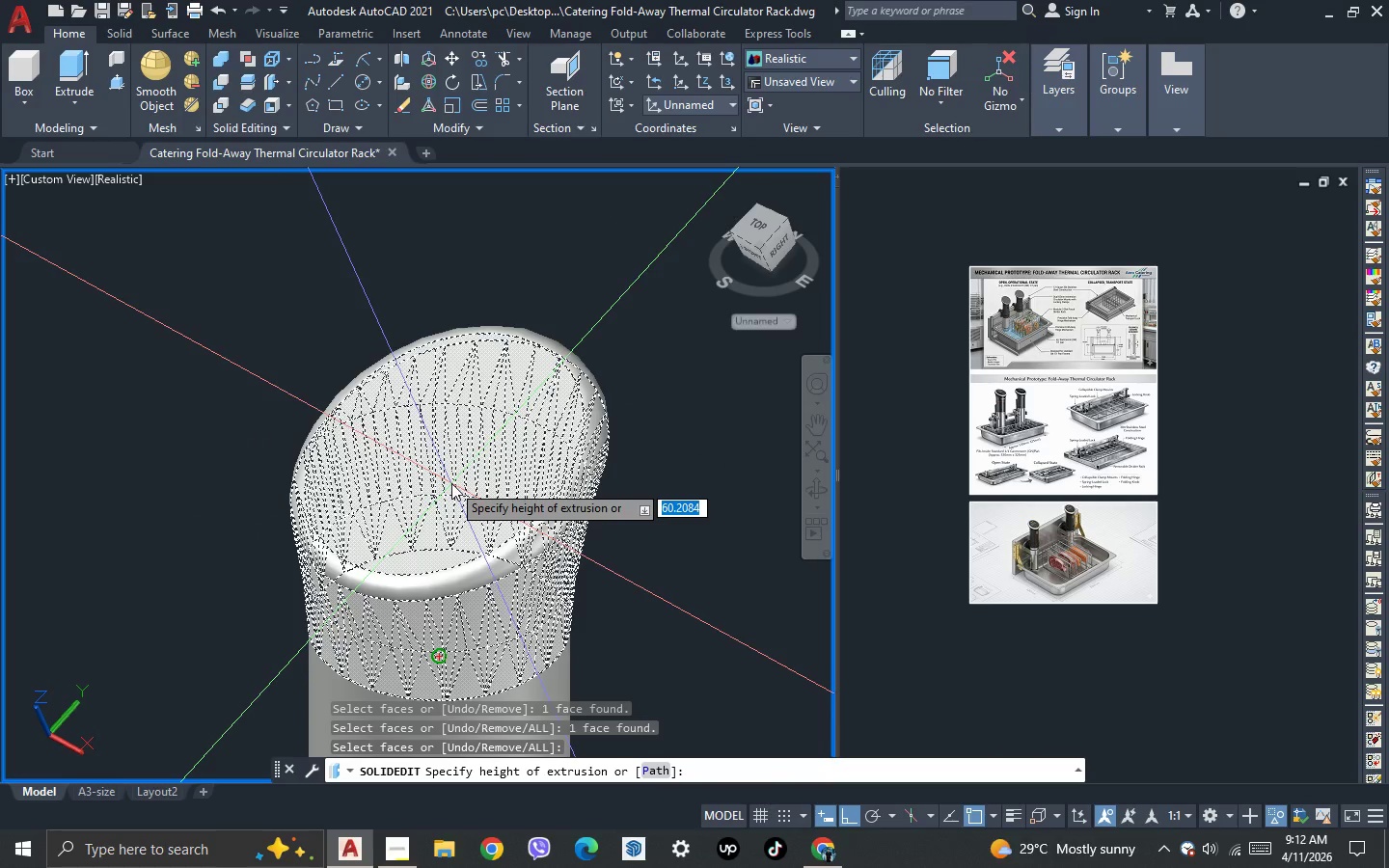 
left_click([451, 483])
 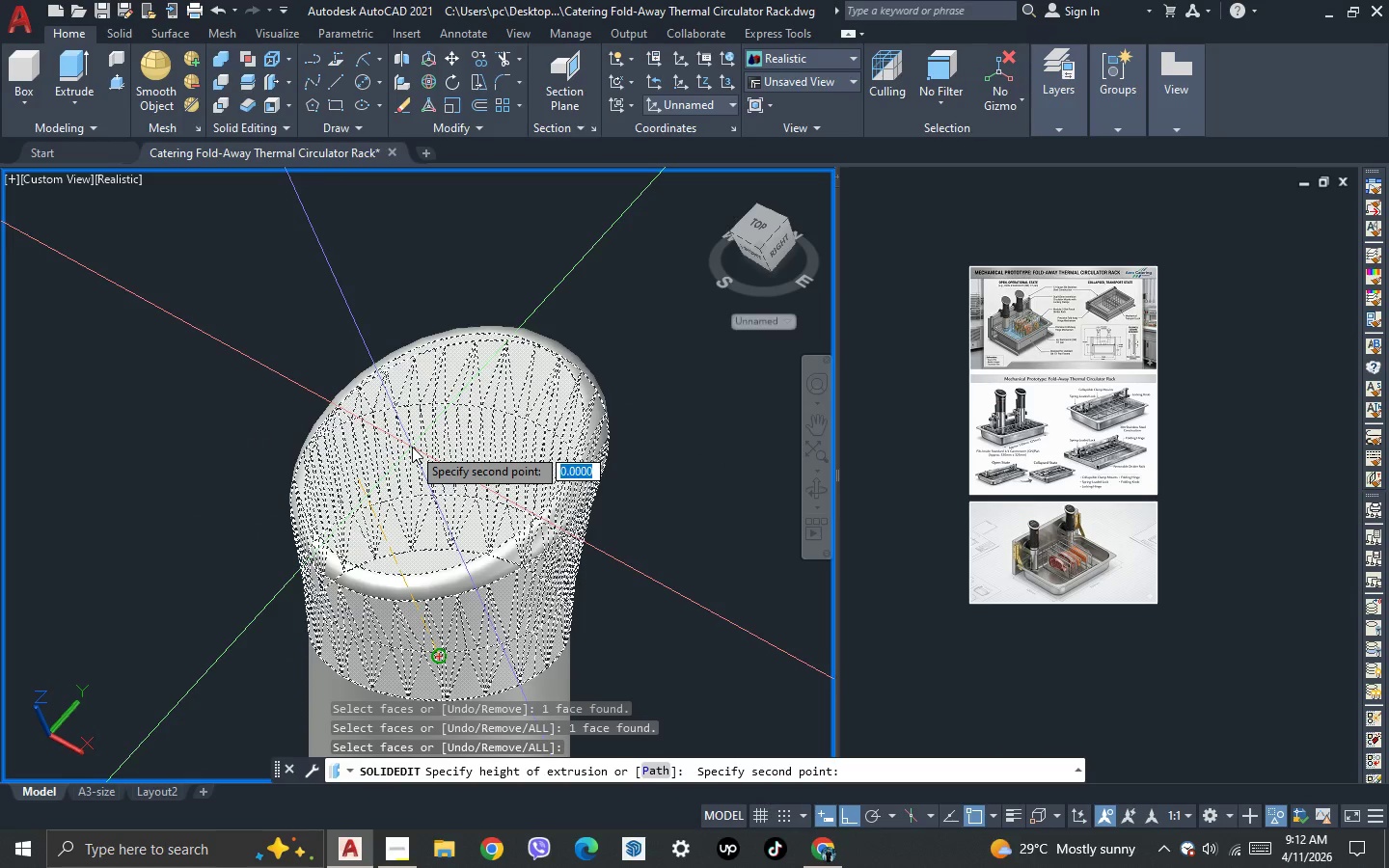 
scroll: coordinate [412, 447], scroll_direction: down, amount: 2.0
 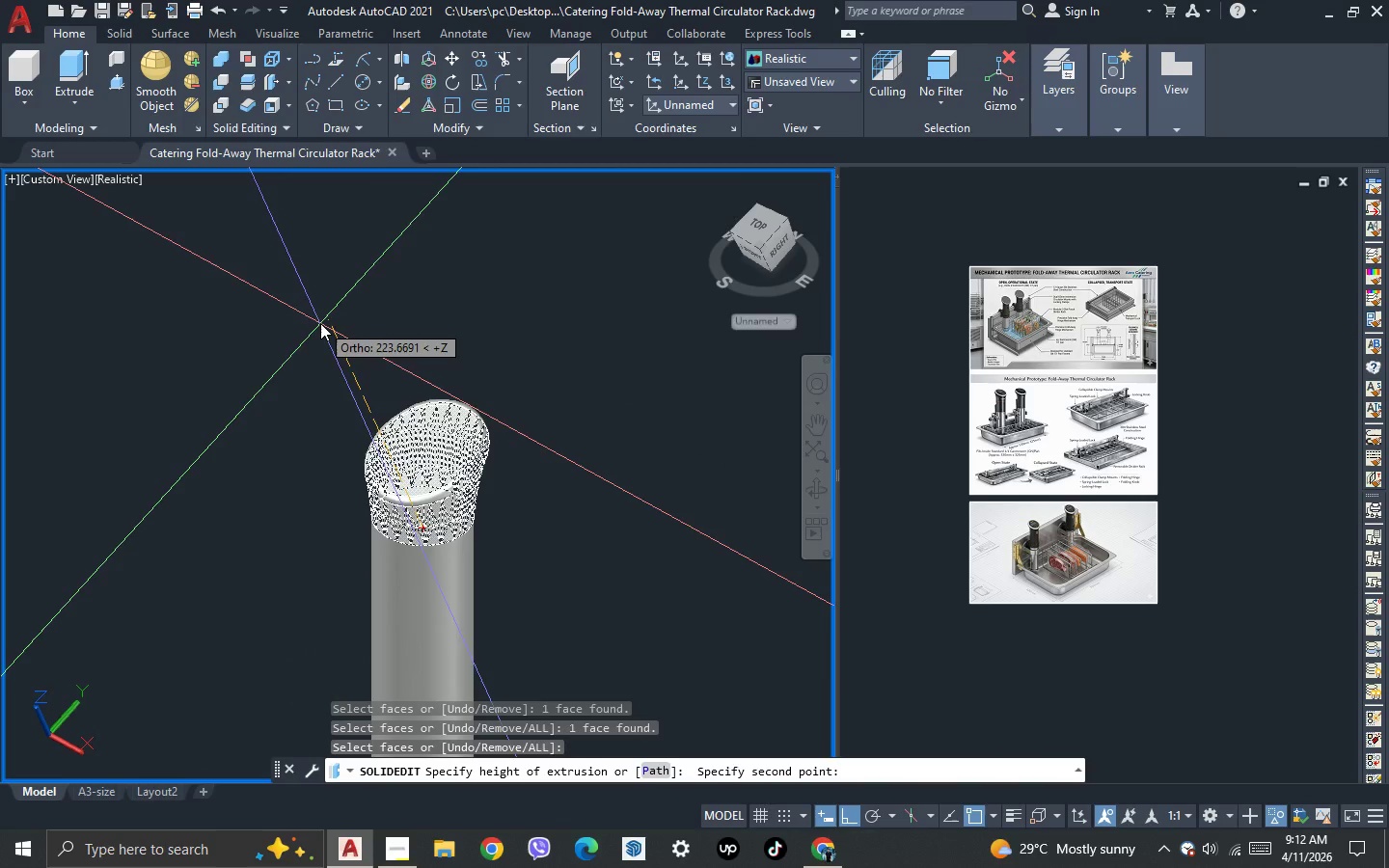 
left_click([320, 323])
 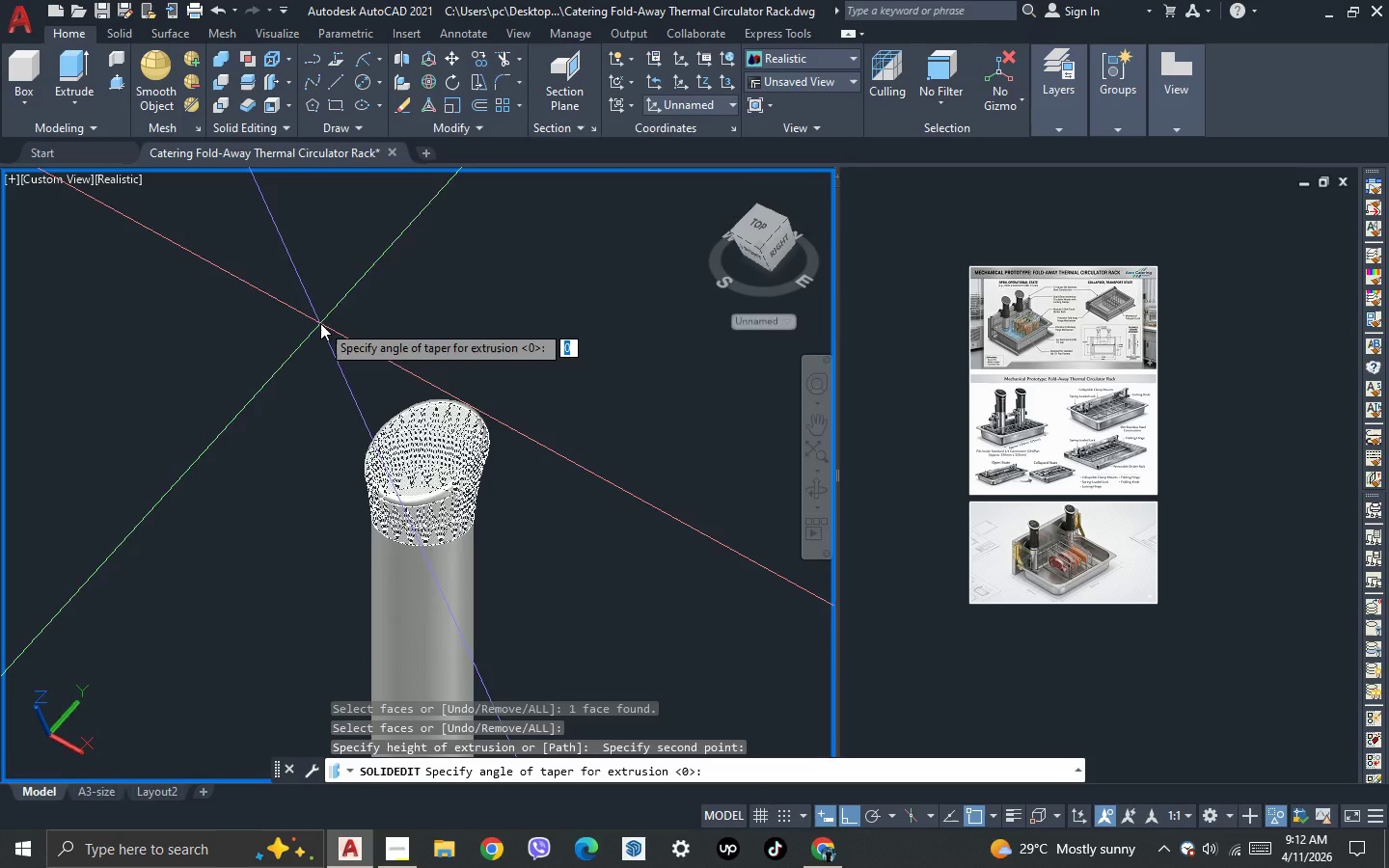 
key(Space)
 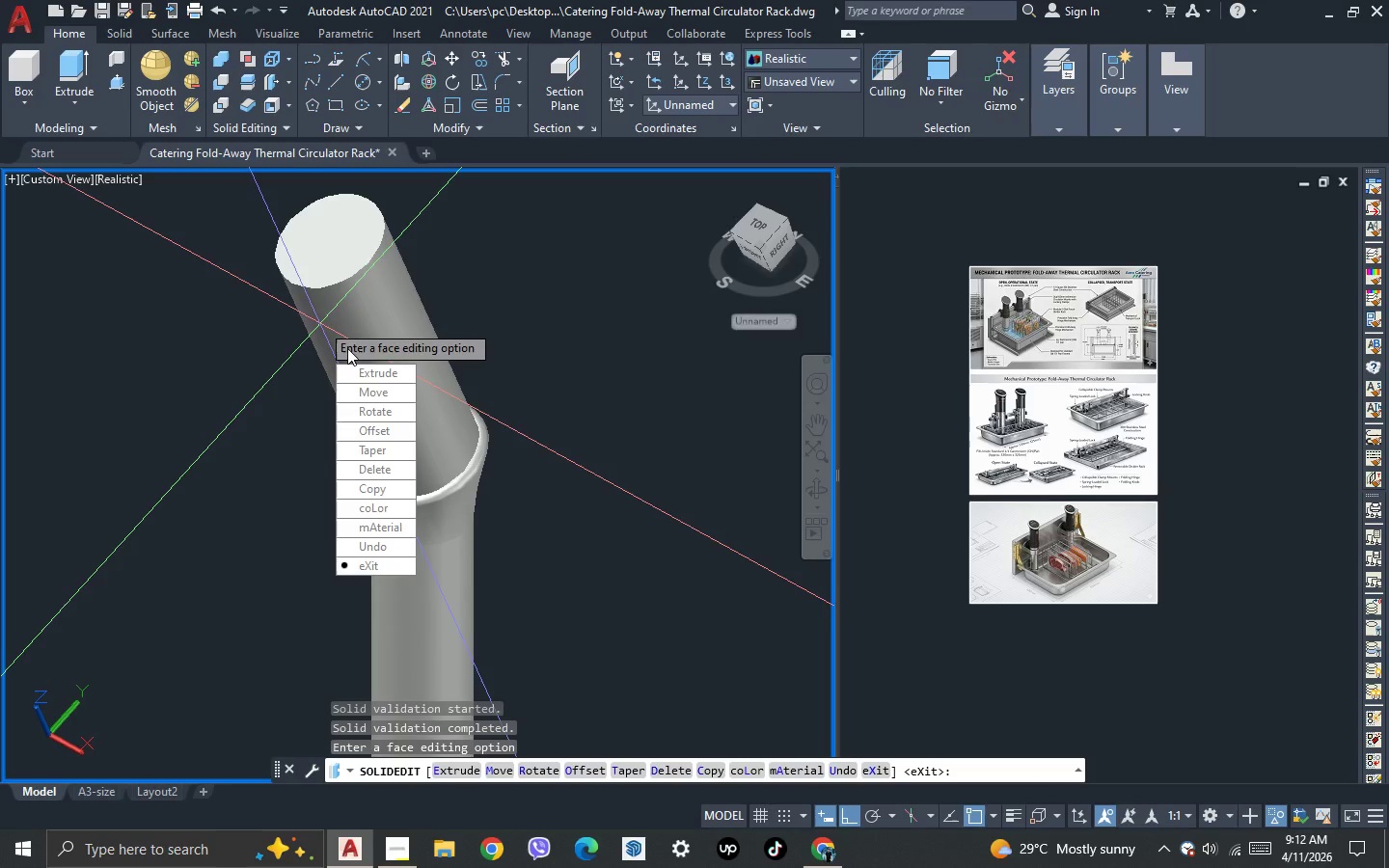 
key(Space)
 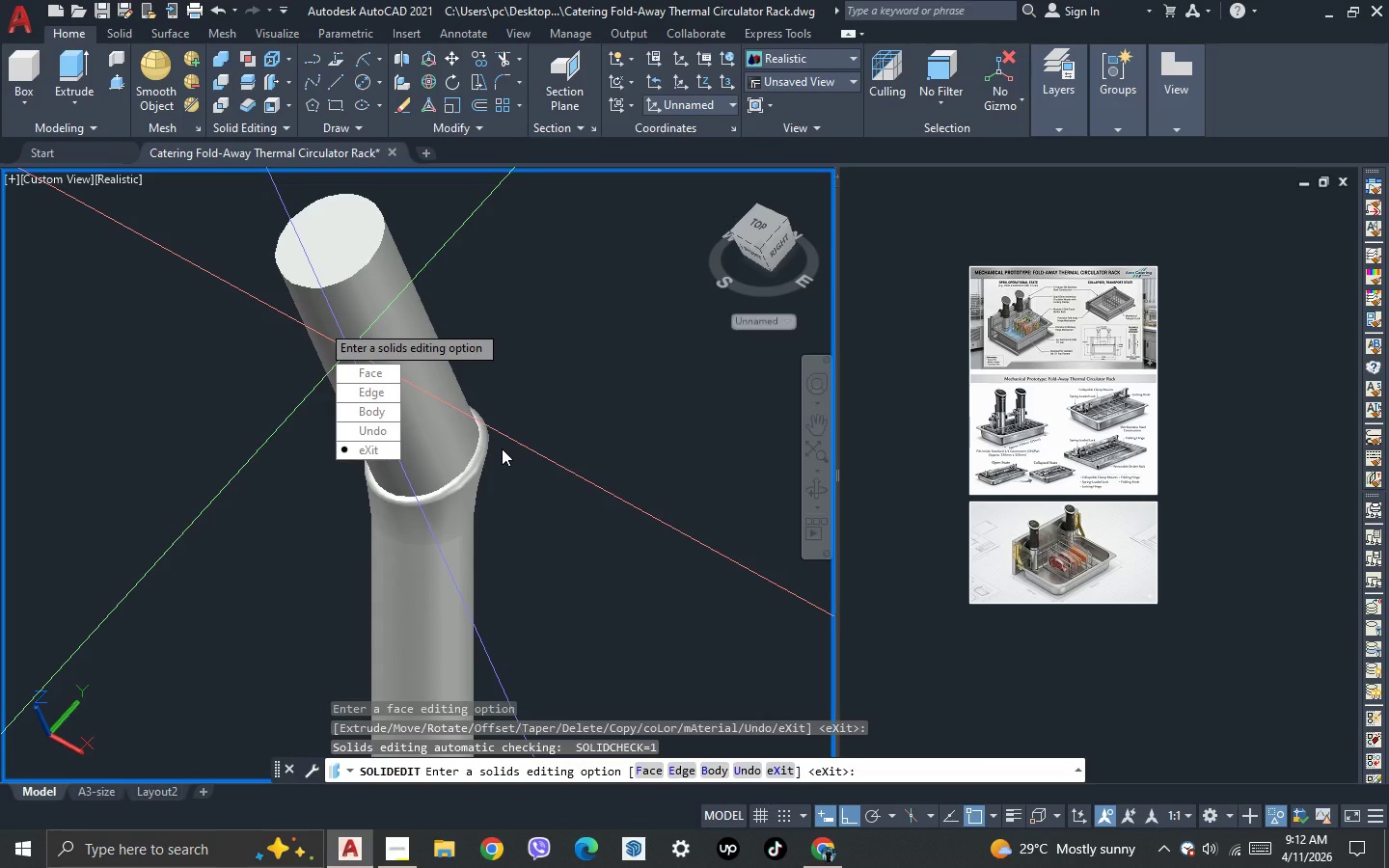 
key(Space)
 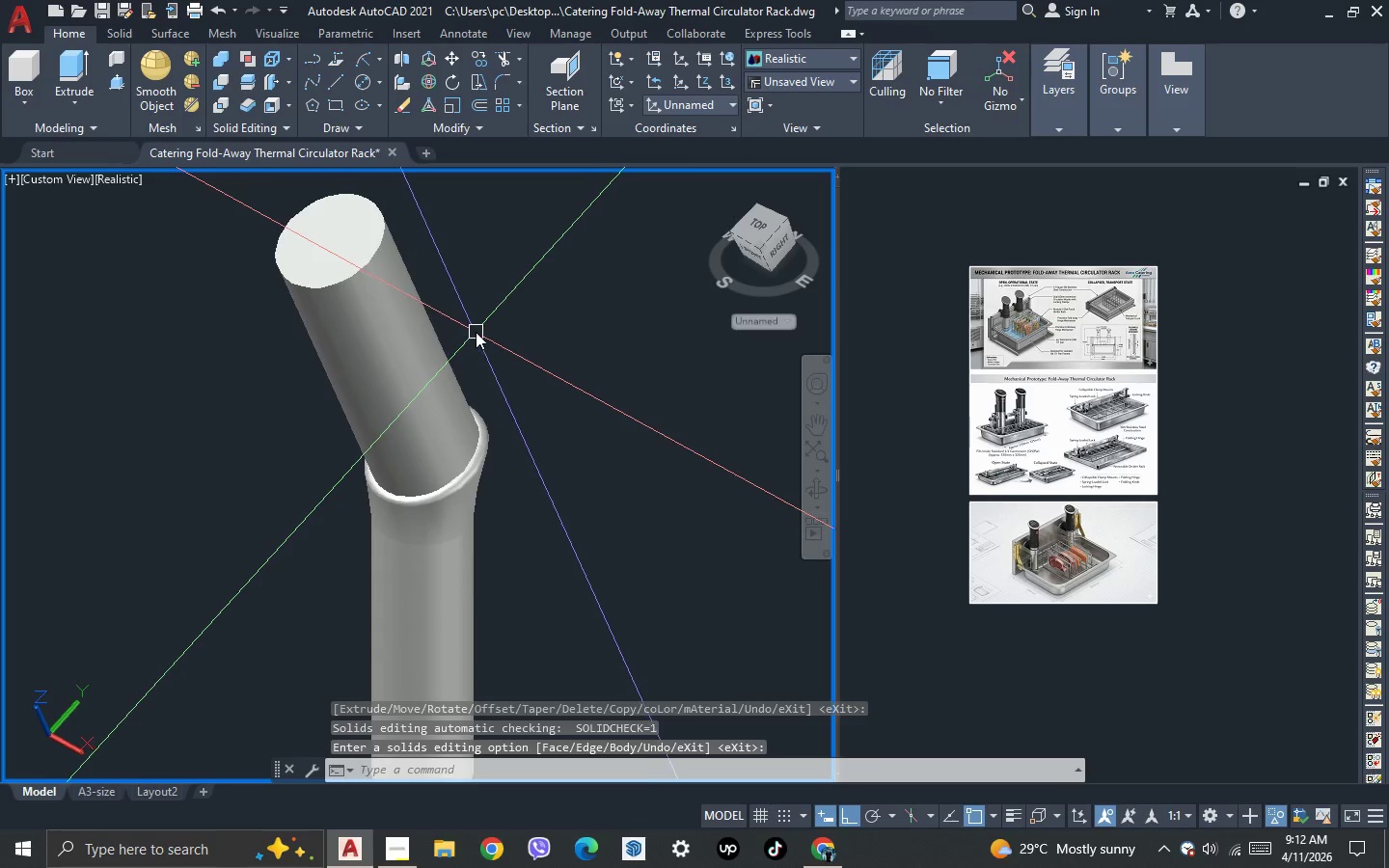 
key(3)
 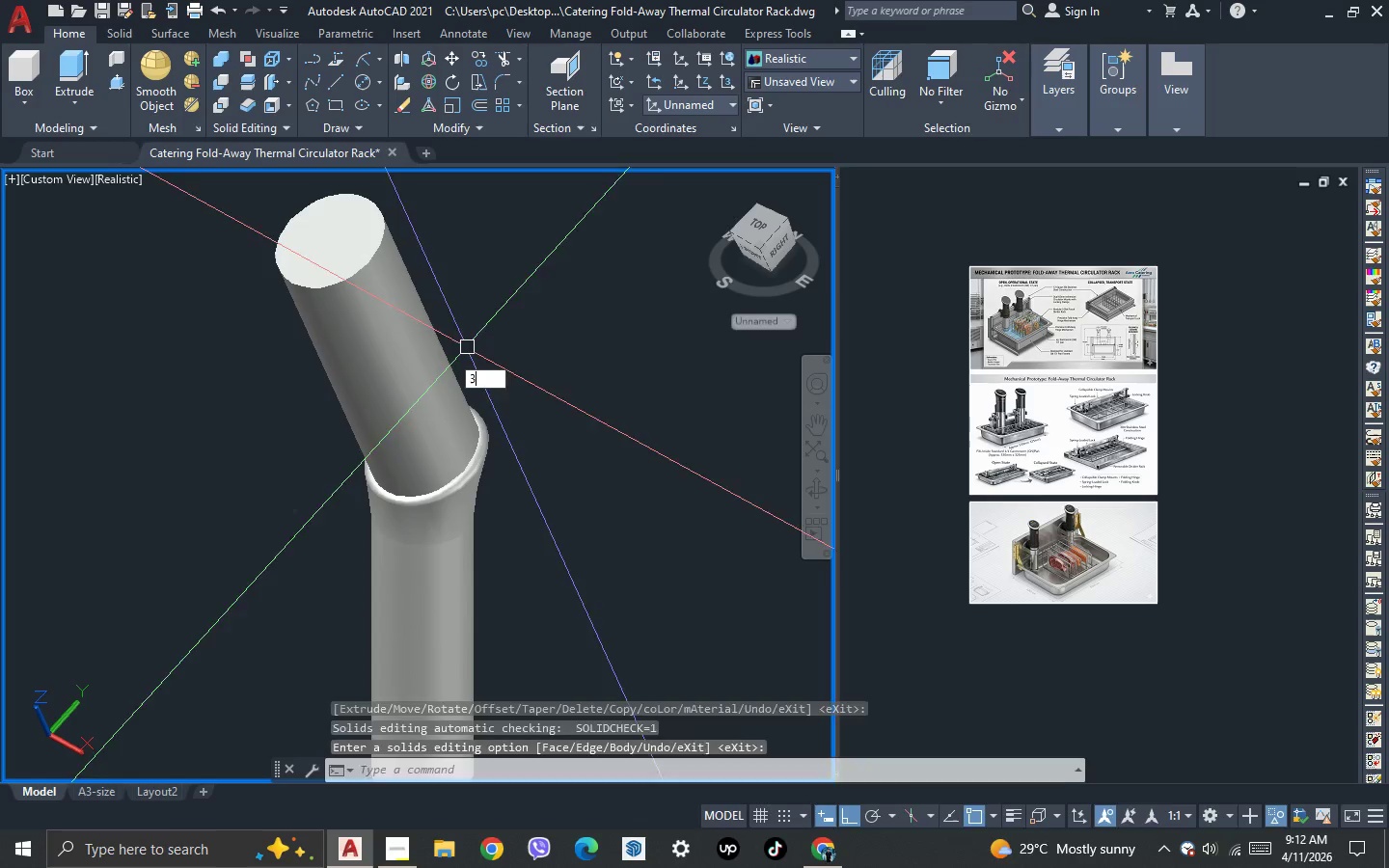 
key(Space)
 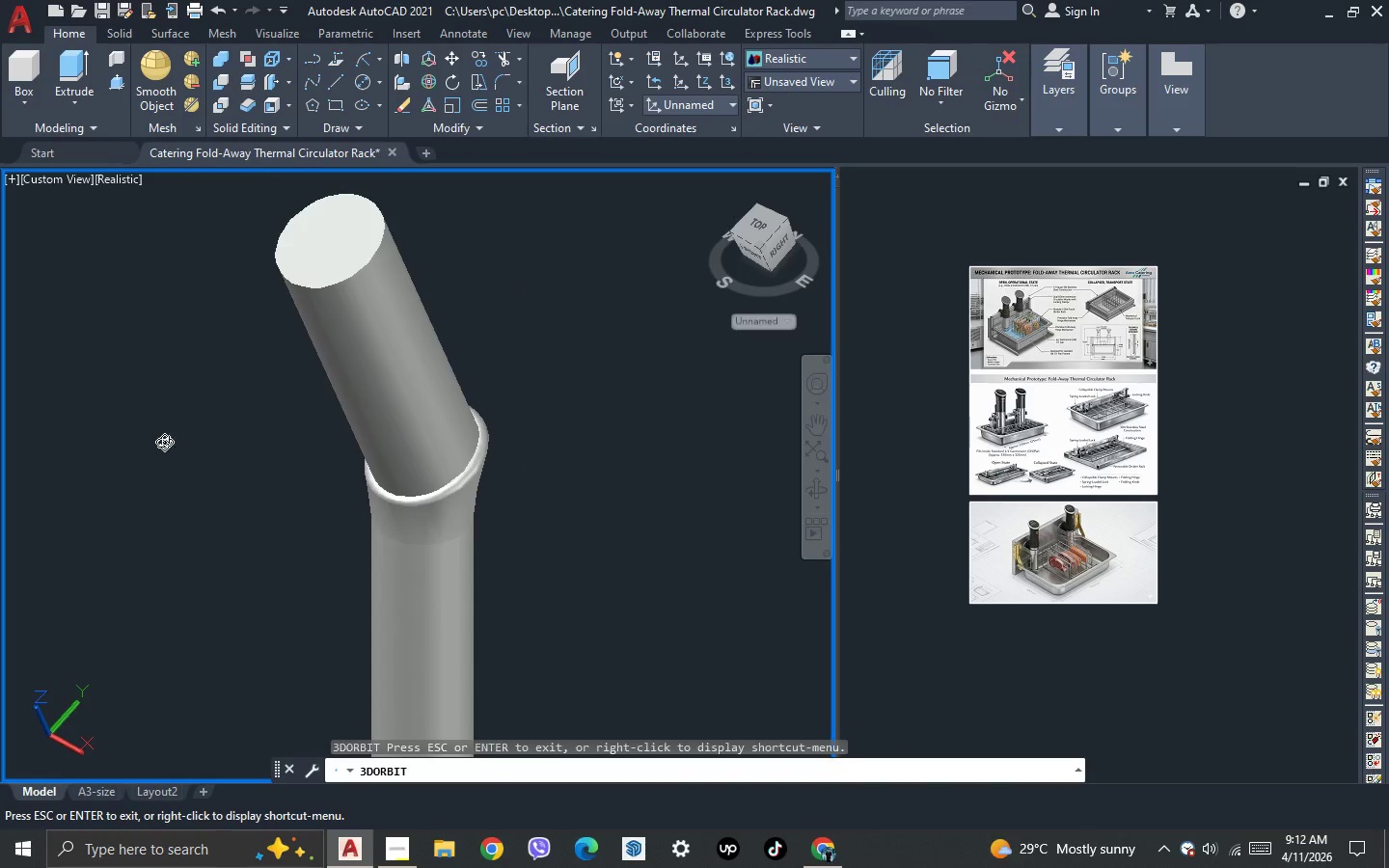 
left_click_drag(start_coordinate=[169, 443], to_coordinate=[519, 482])
 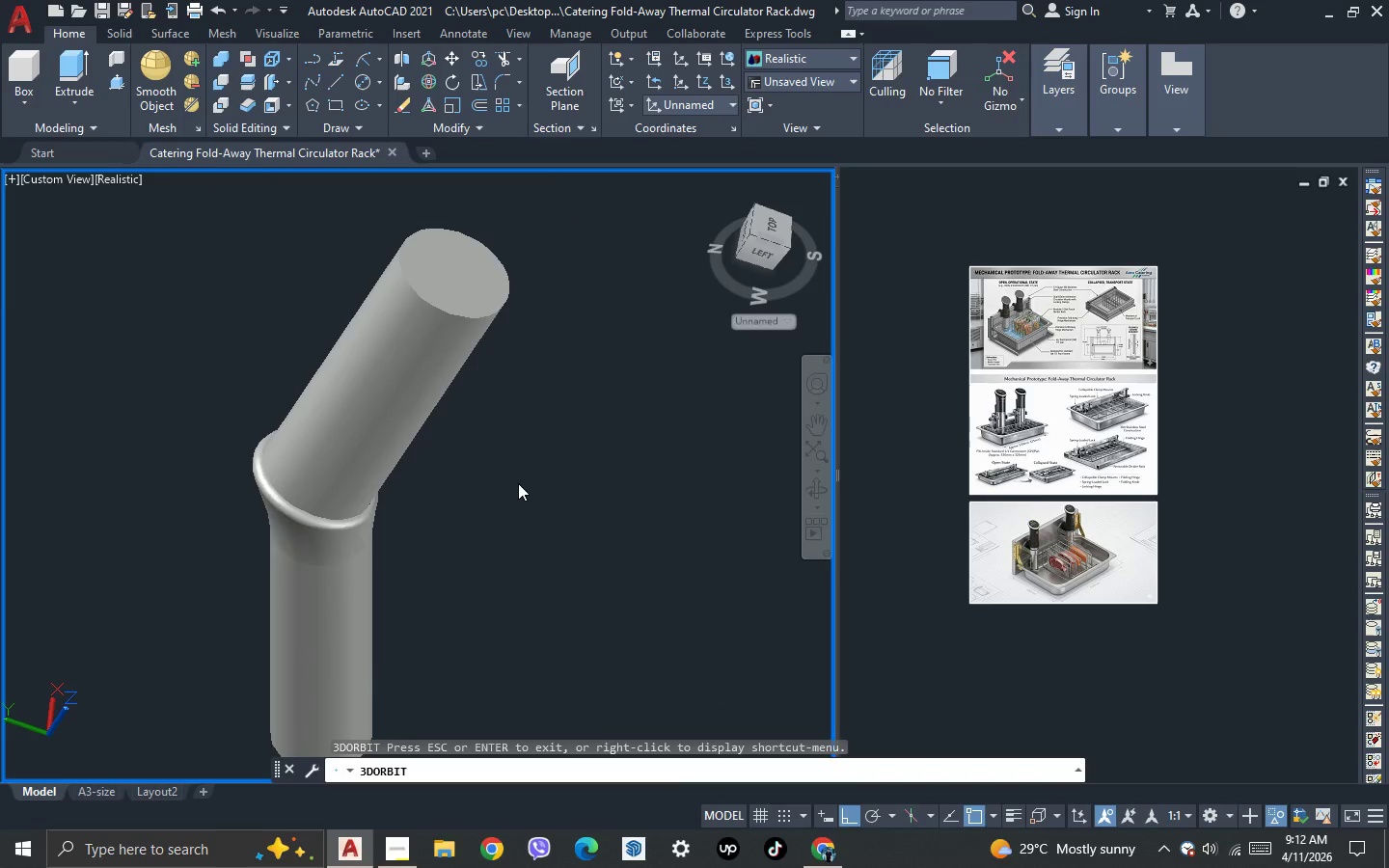 
key(Escape)
 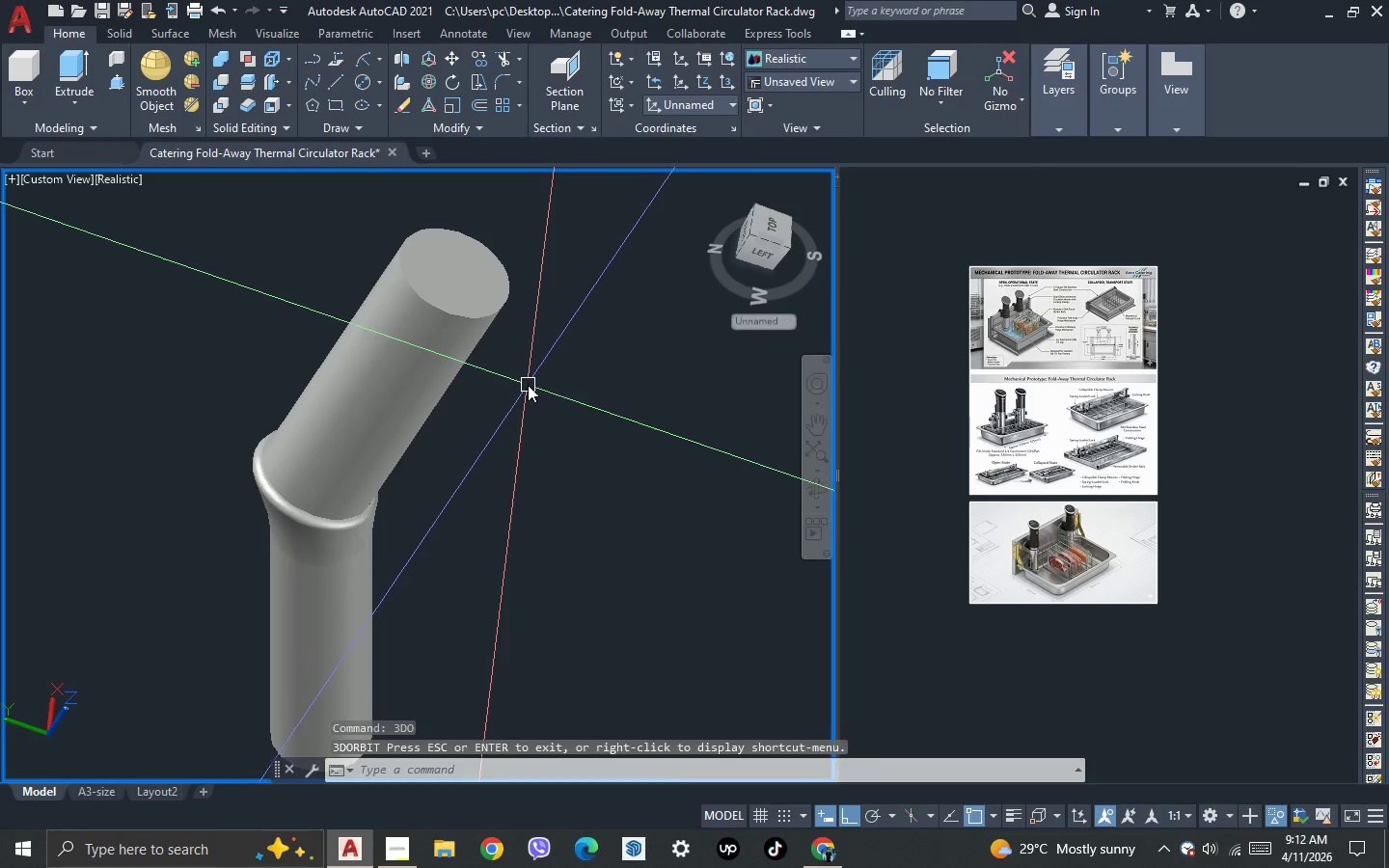 
scroll: coordinate [537, 300], scroll_direction: none, amount: 0.0
 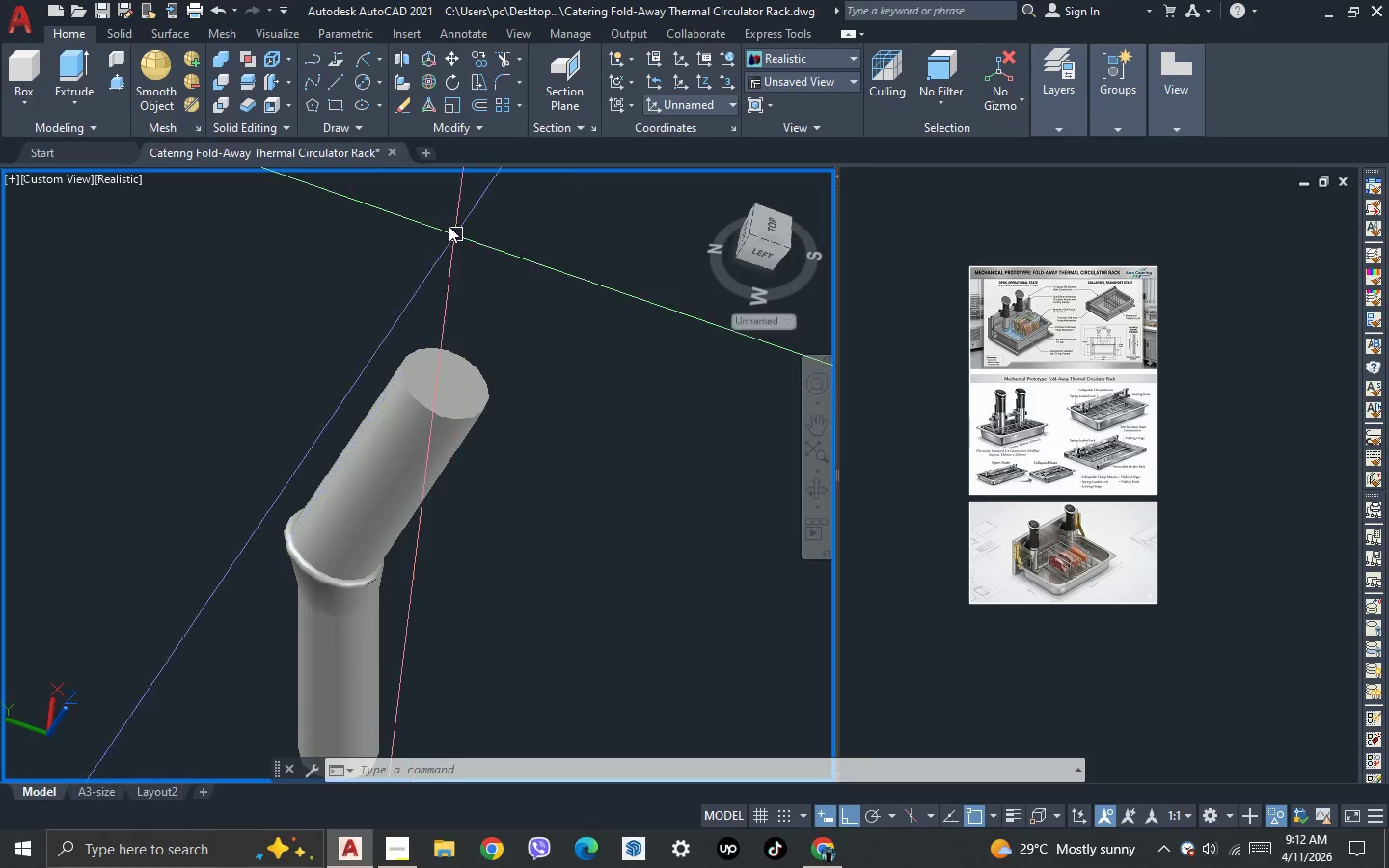 
wait(6.56)
 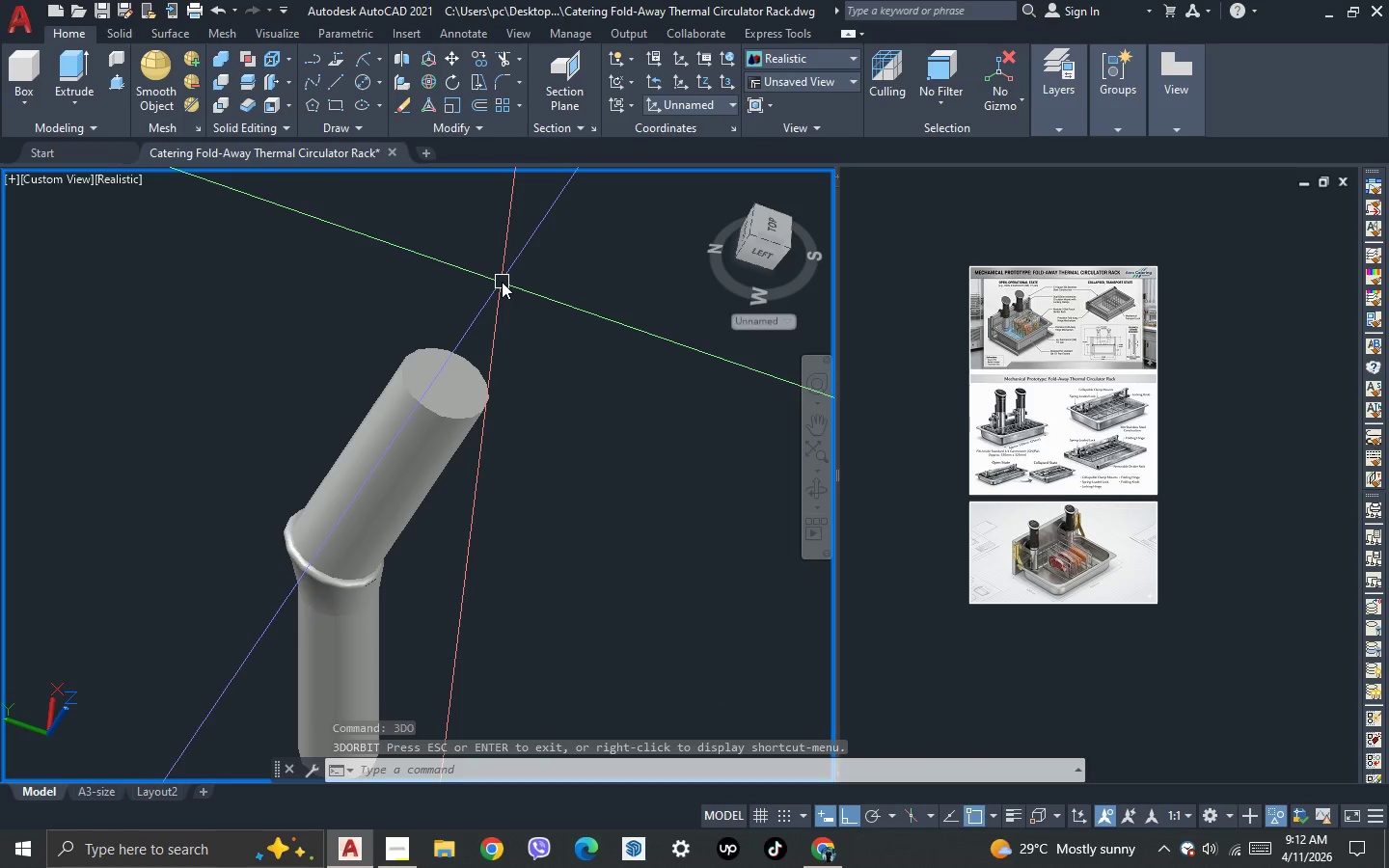 
left_click([632, 106])
 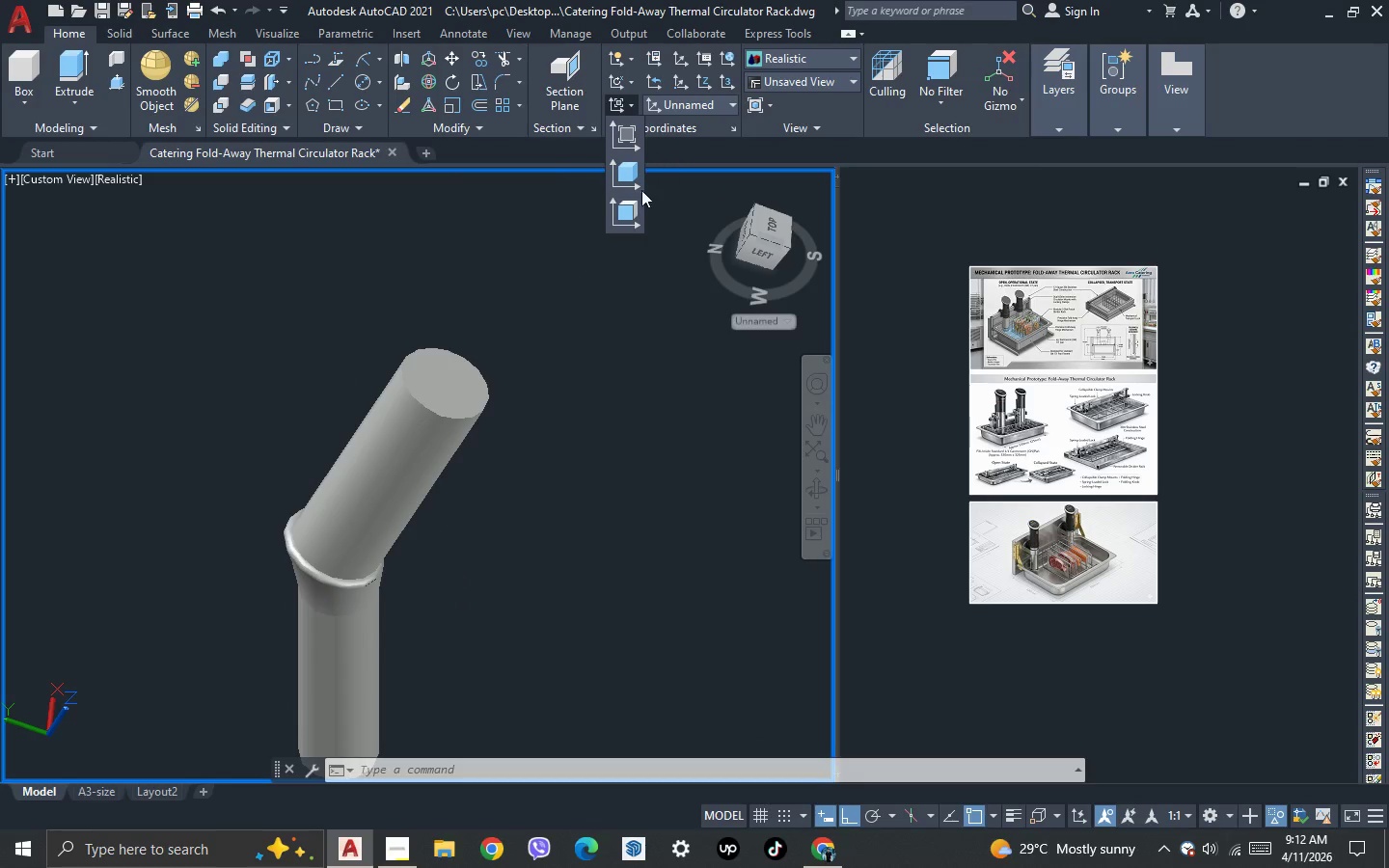 
left_click([628, 212])
 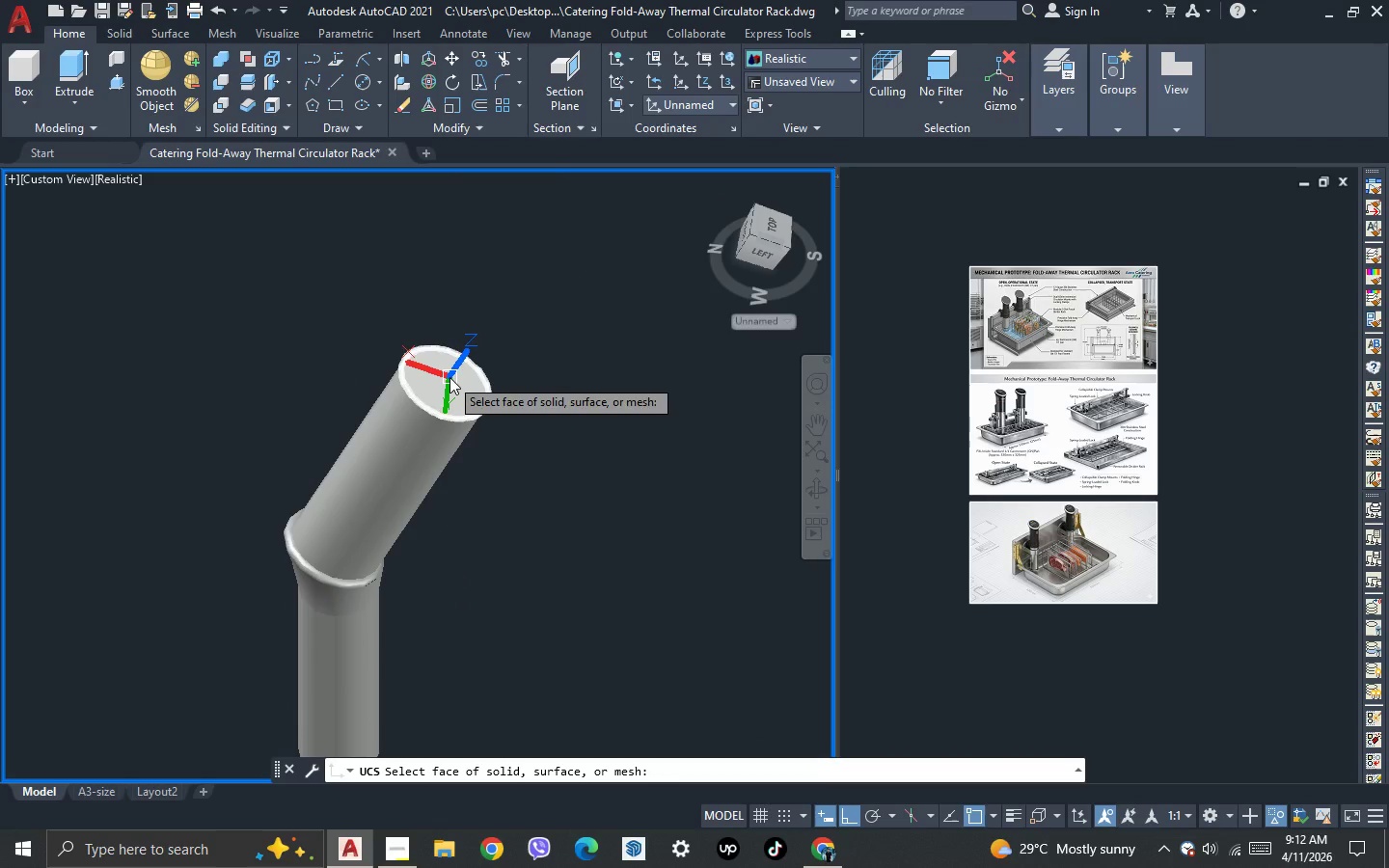 
left_click([449, 377])
 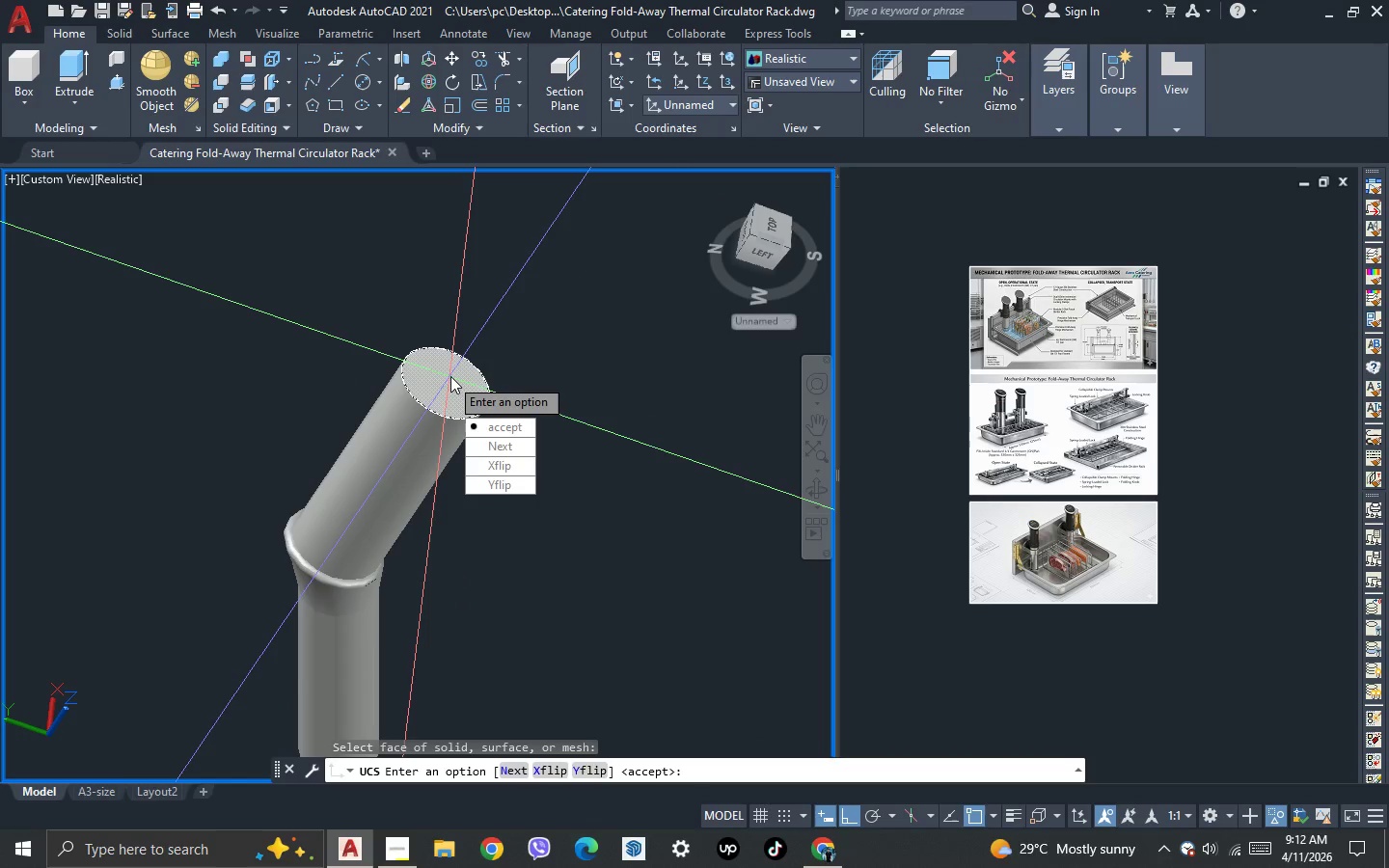 
key(Space)
 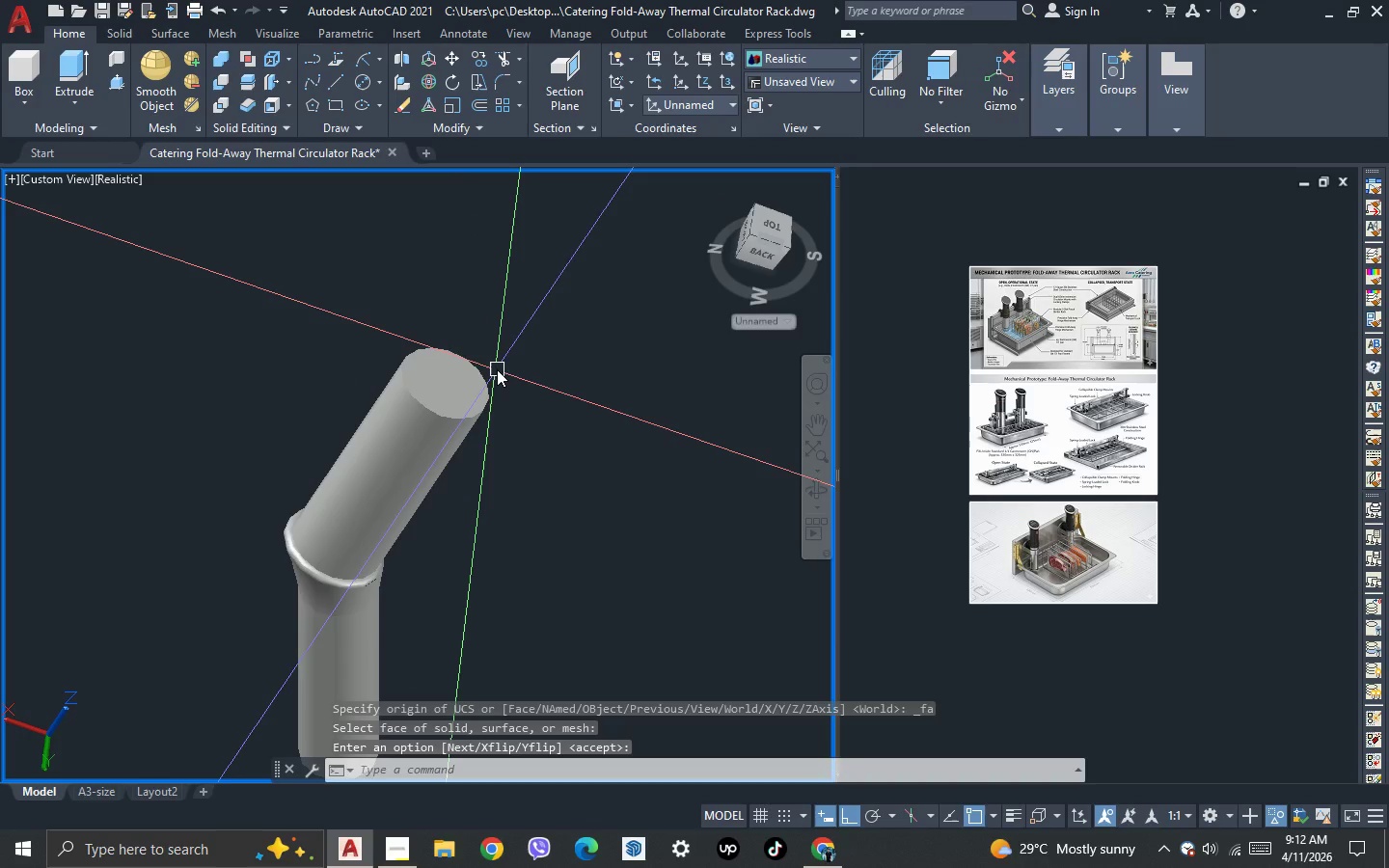 
key(L)
 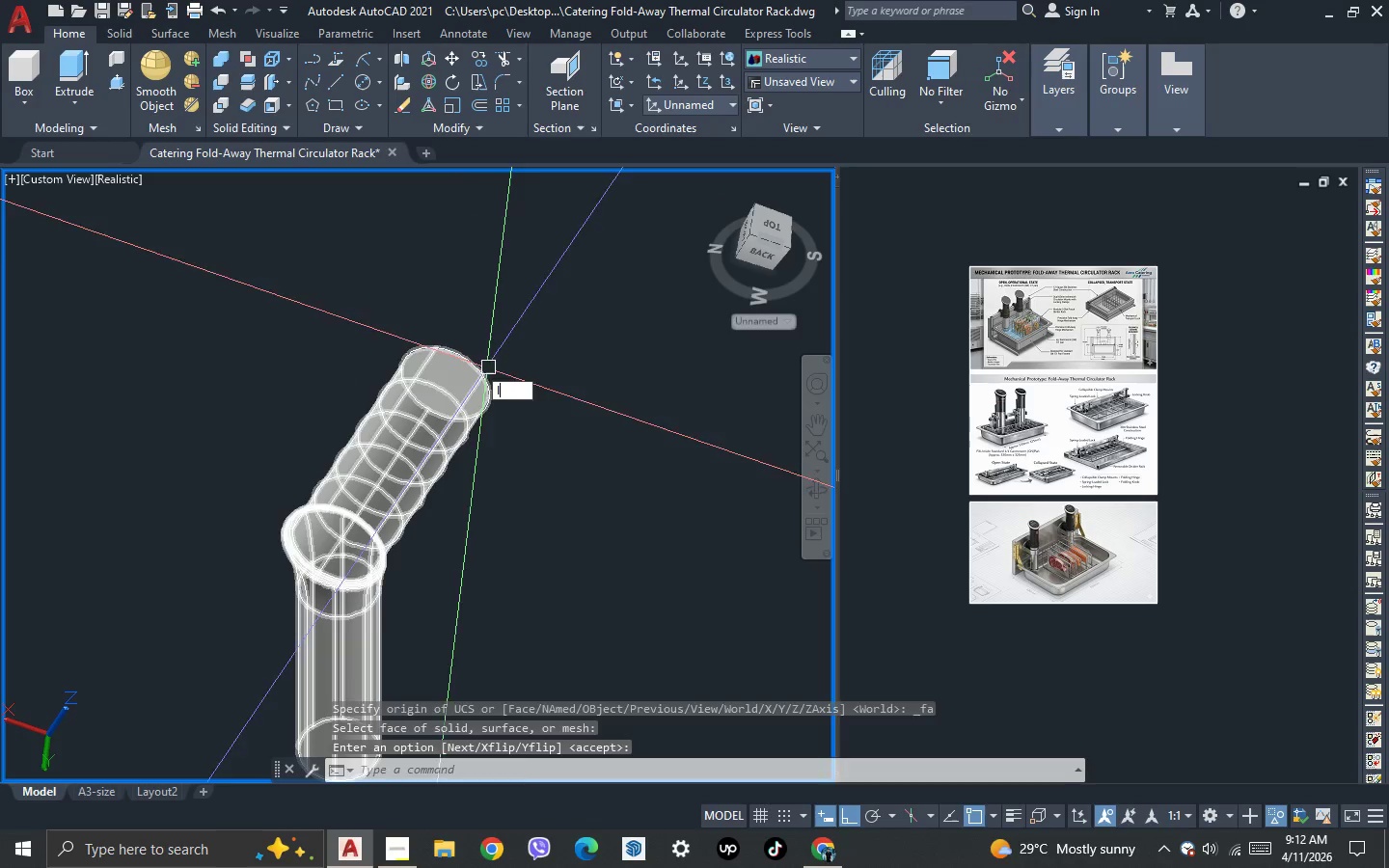 
key(Space)
 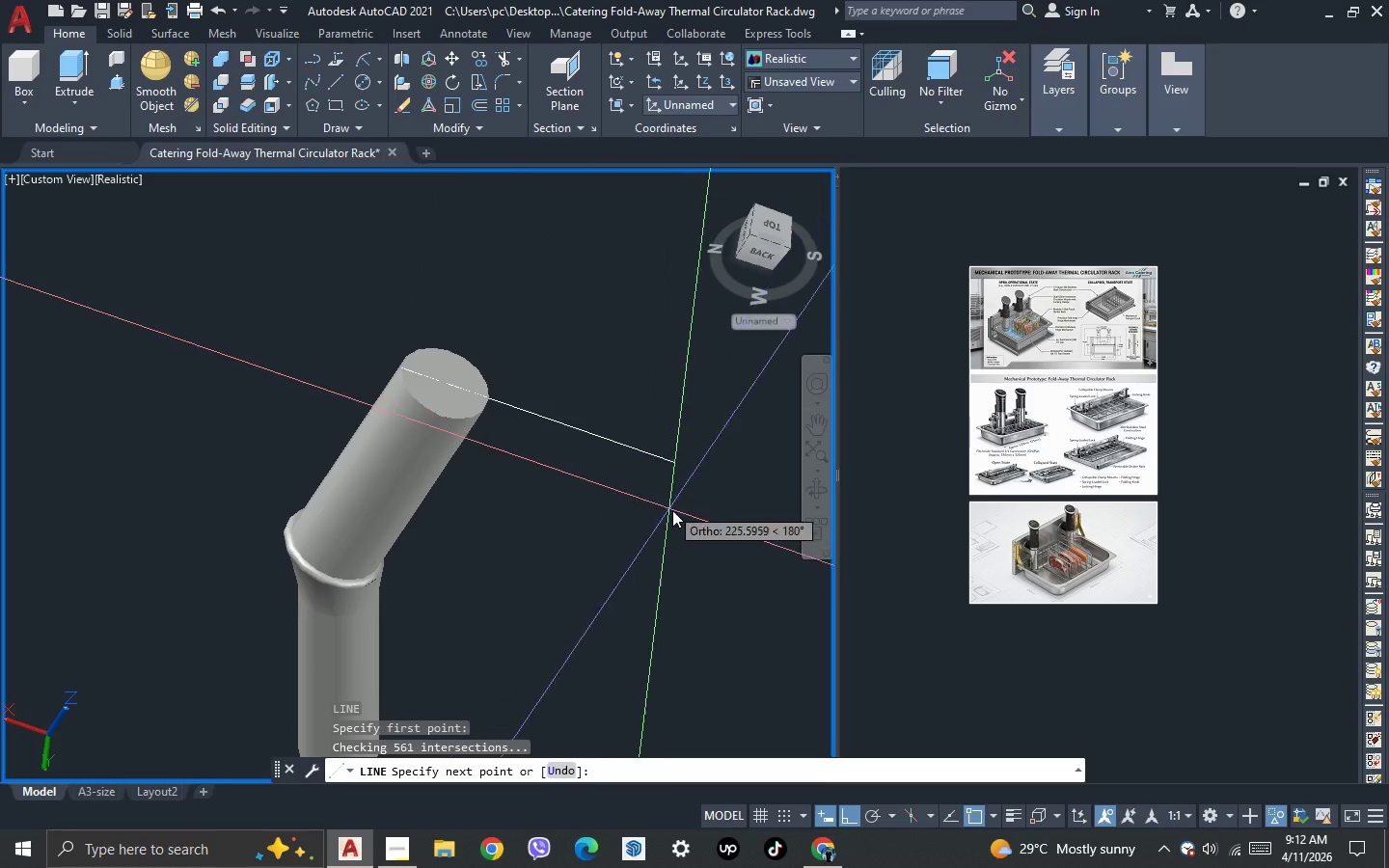 
left_click([692, 522])
 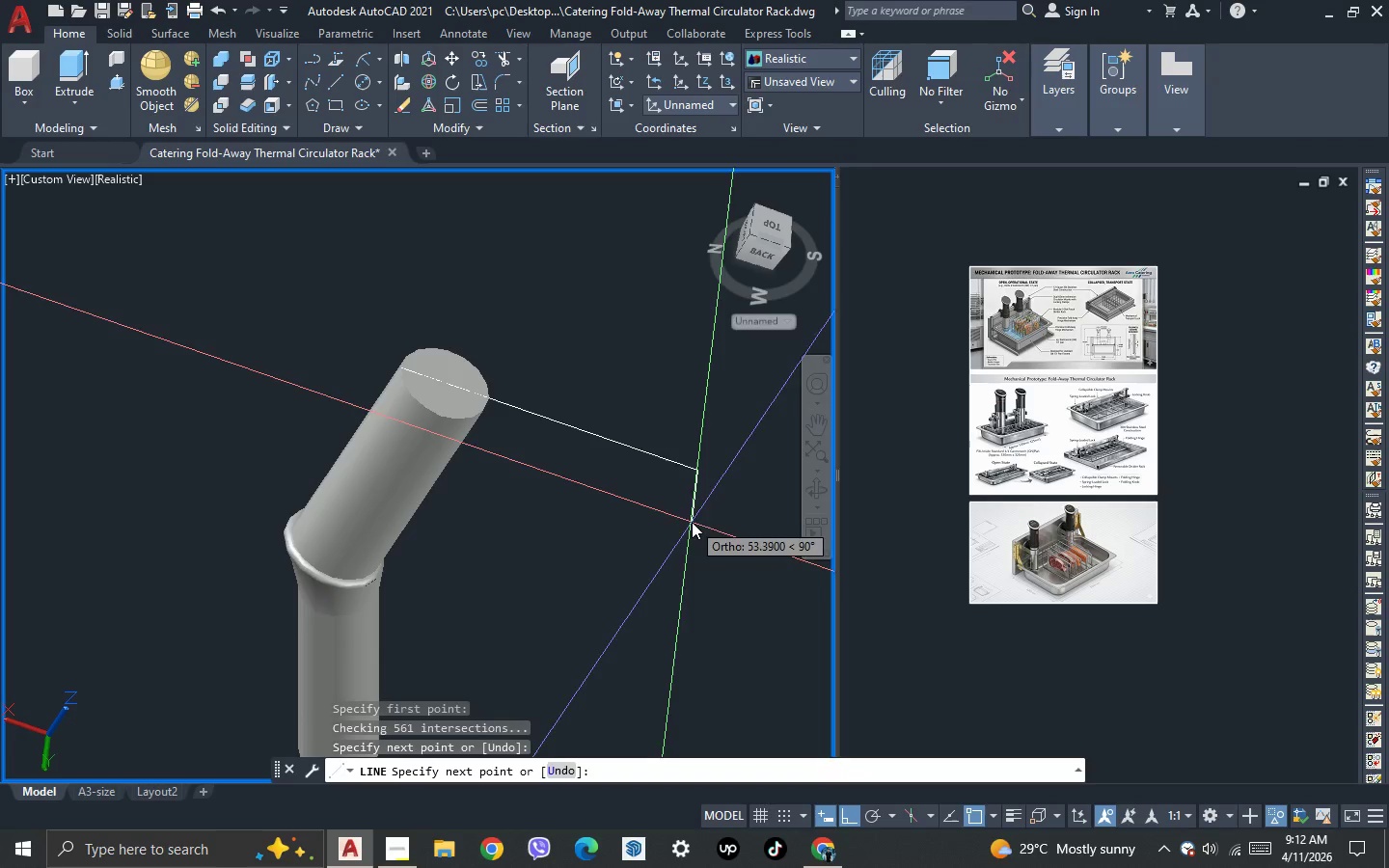 
key(Escape)
 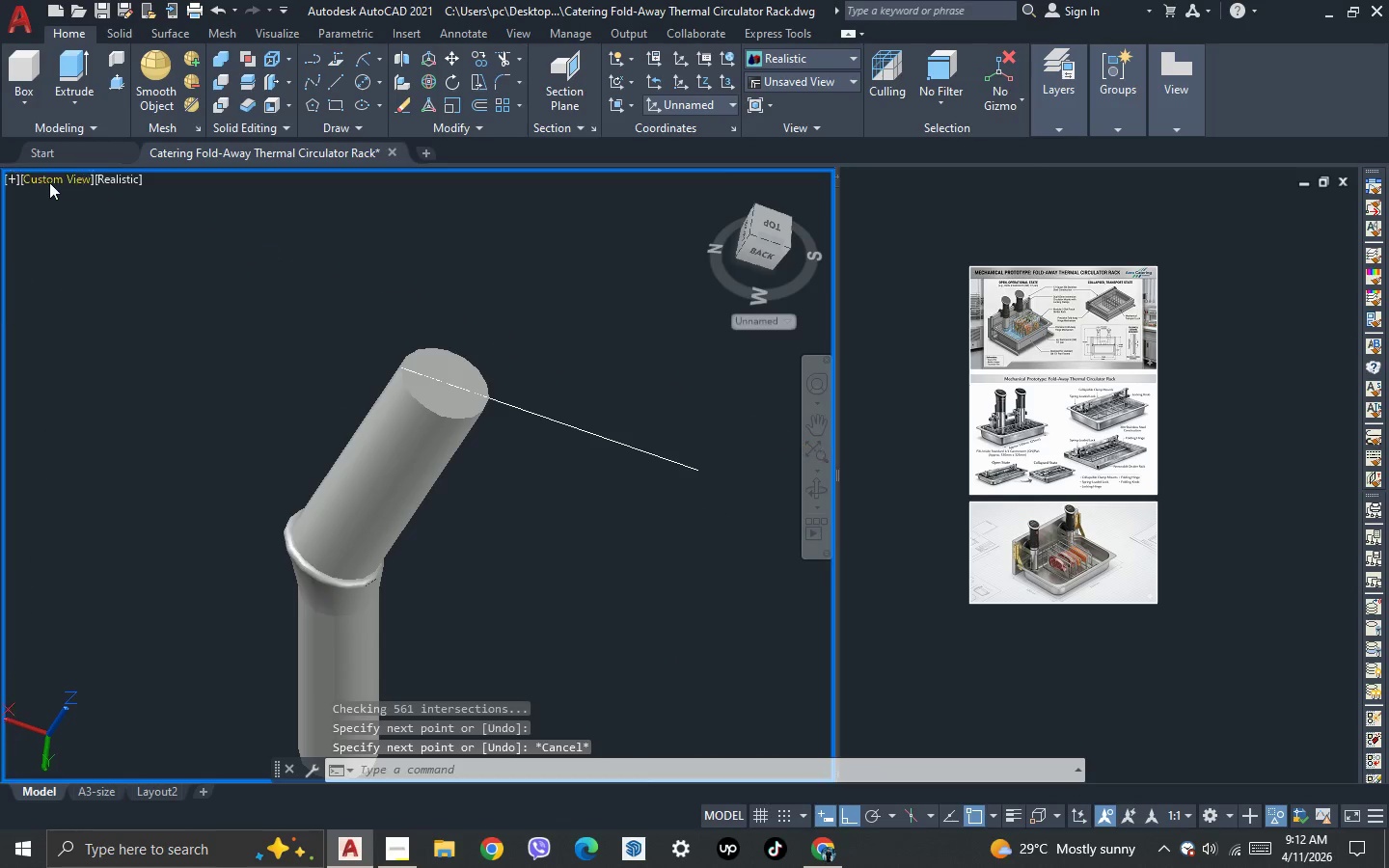 
left_click([47, 180])
 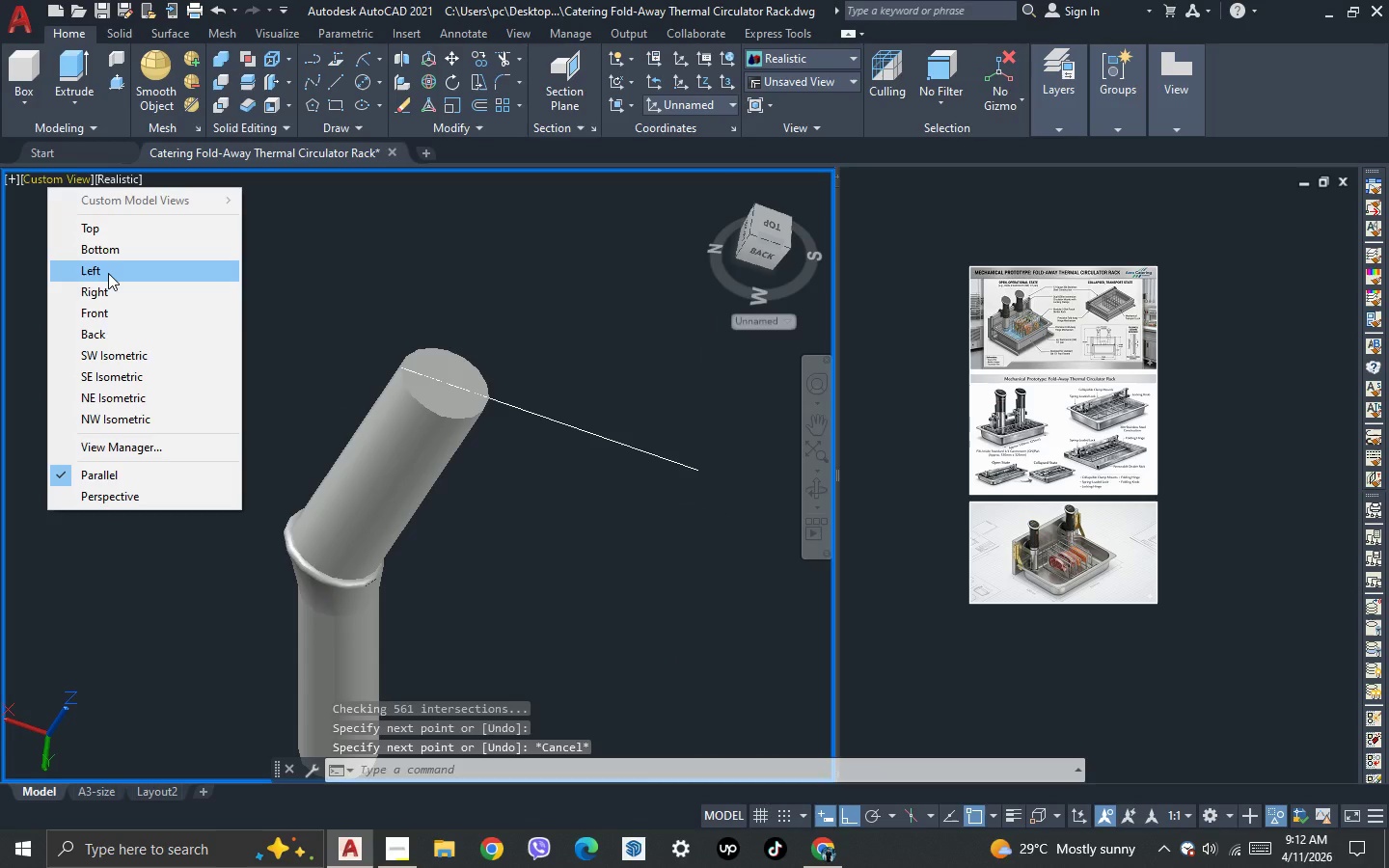 
left_click([108, 273])
 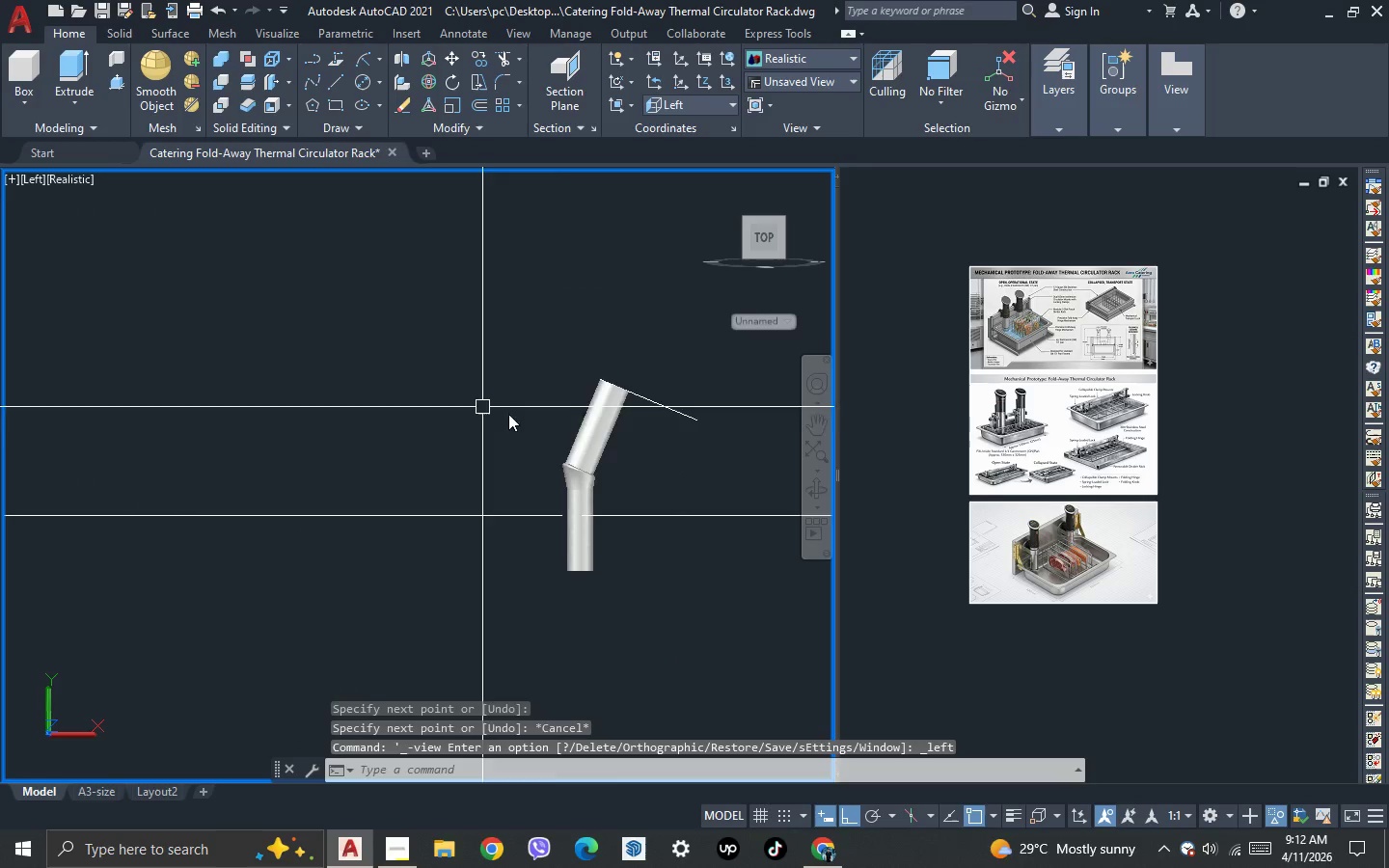 
left_click_drag(start_coordinate=[677, 421], to_coordinate=[677, 411])
 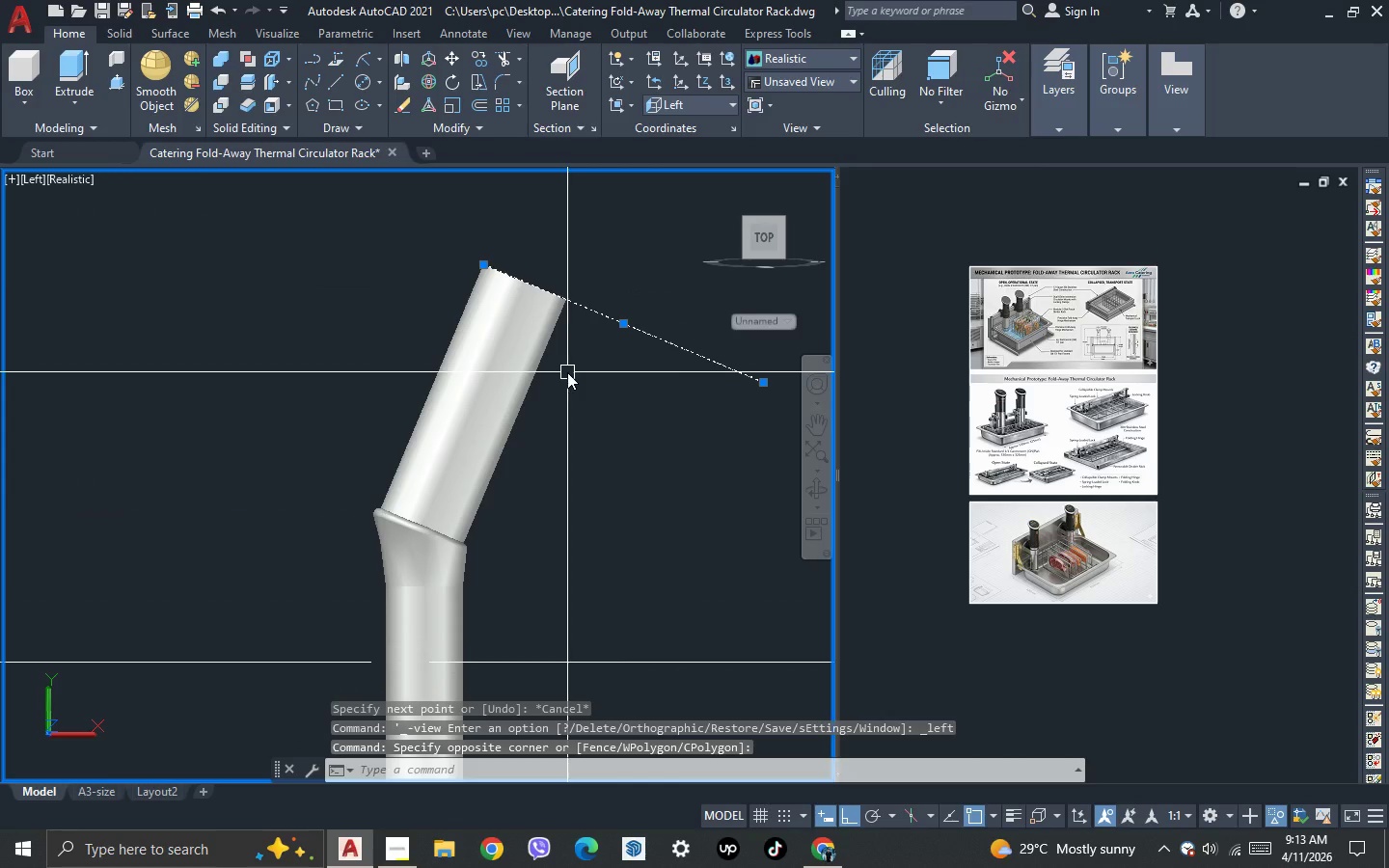 
scroll: coordinate [662, 440], scroll_direction: up, amount: 3.0
 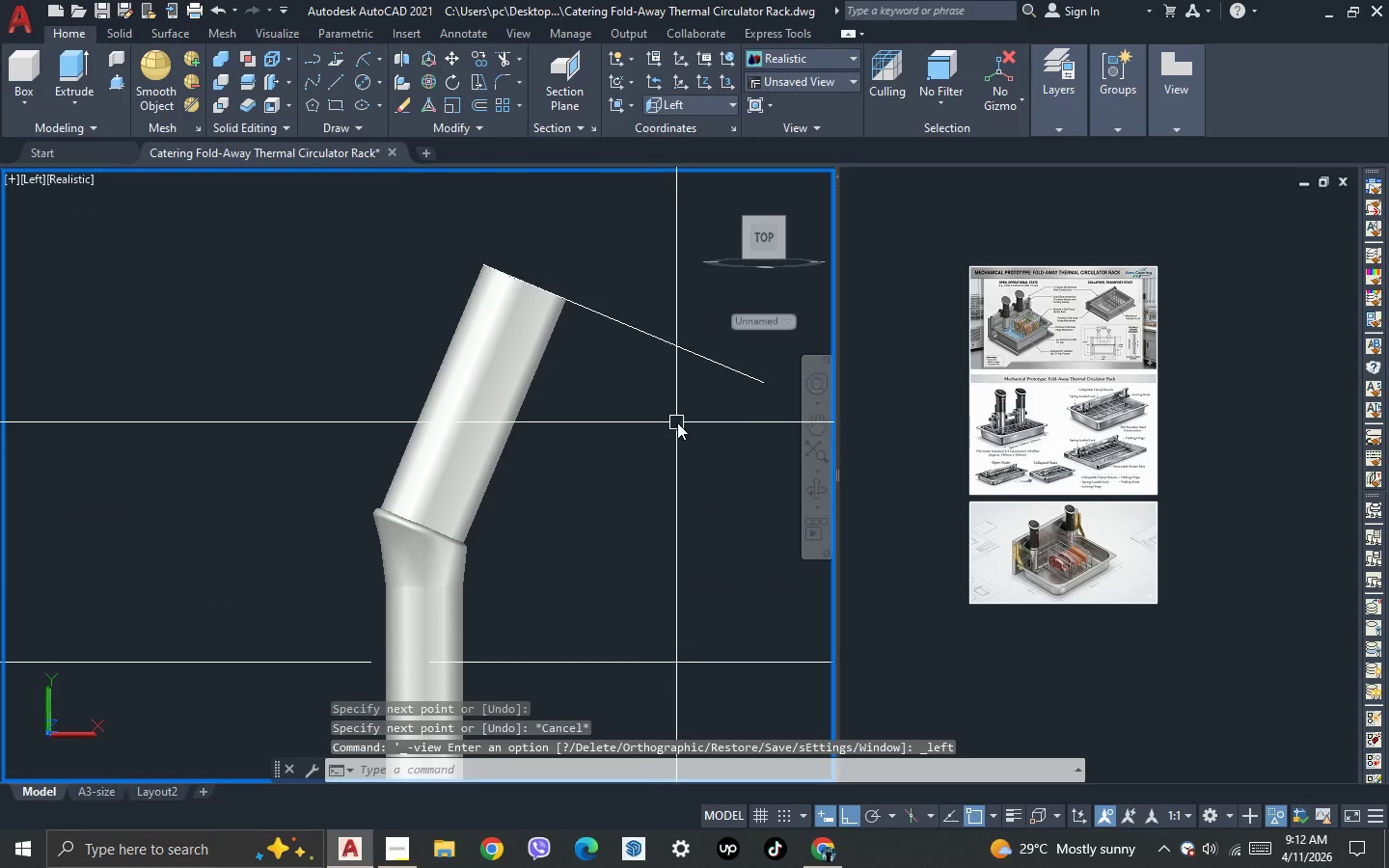 
key(M)
 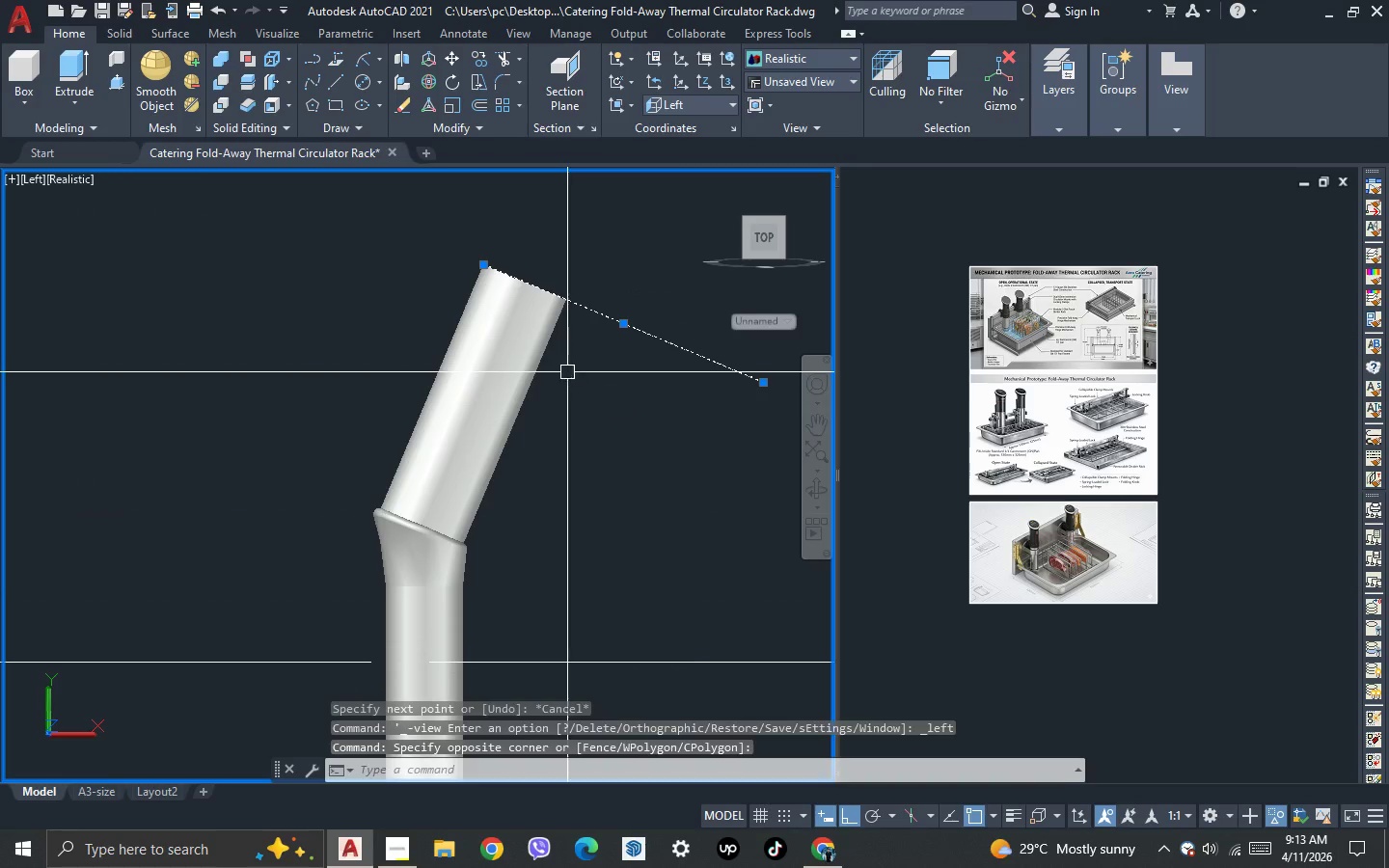 
key(Space)
 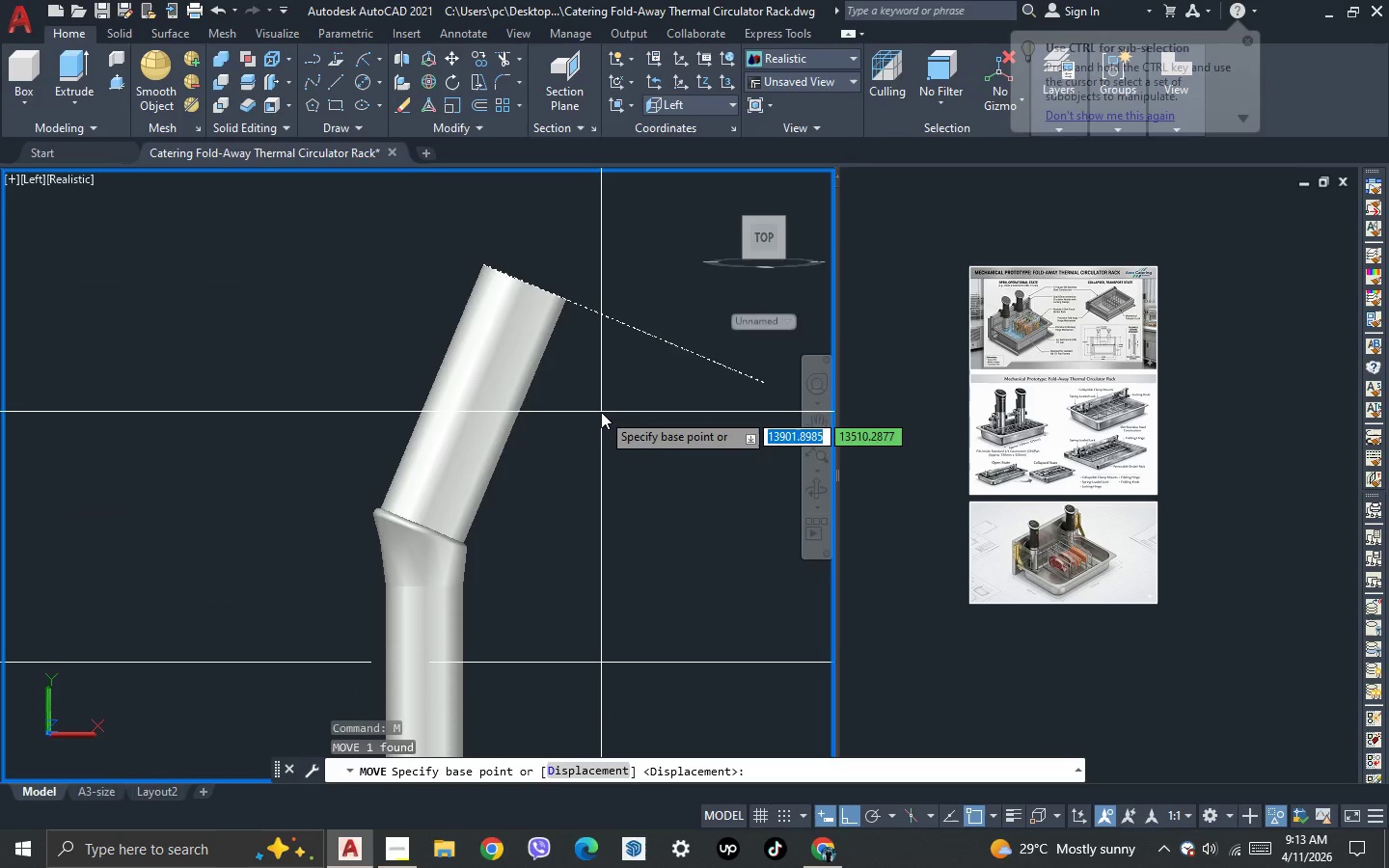 
left_click([601, 411])
 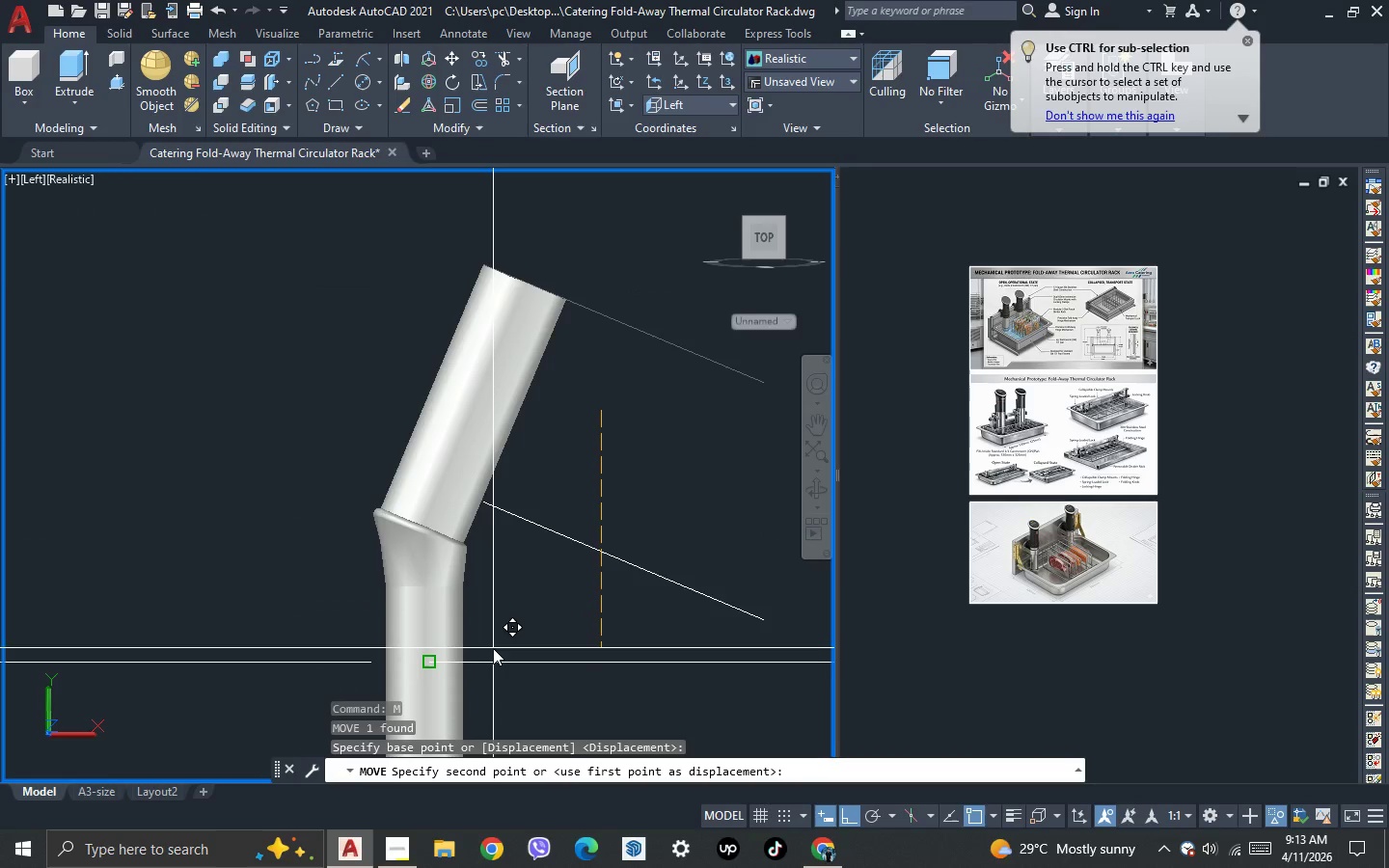 
scroll: coordinate [496, 642], scroll_direction: up, amount: 2.0
 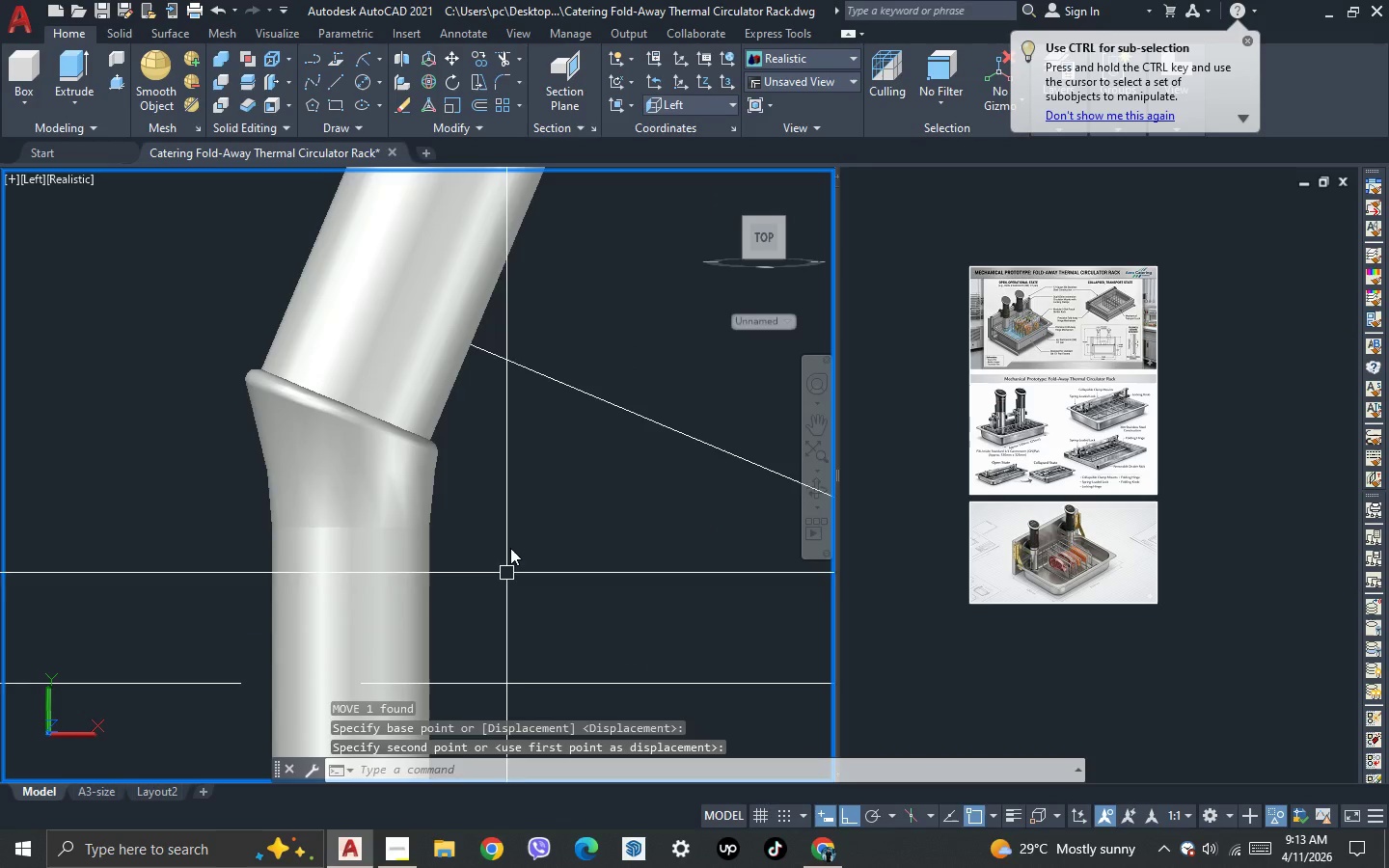 
left_click_drag(start_coordinate=[603, 510], to_coordinate=[591, 476])
 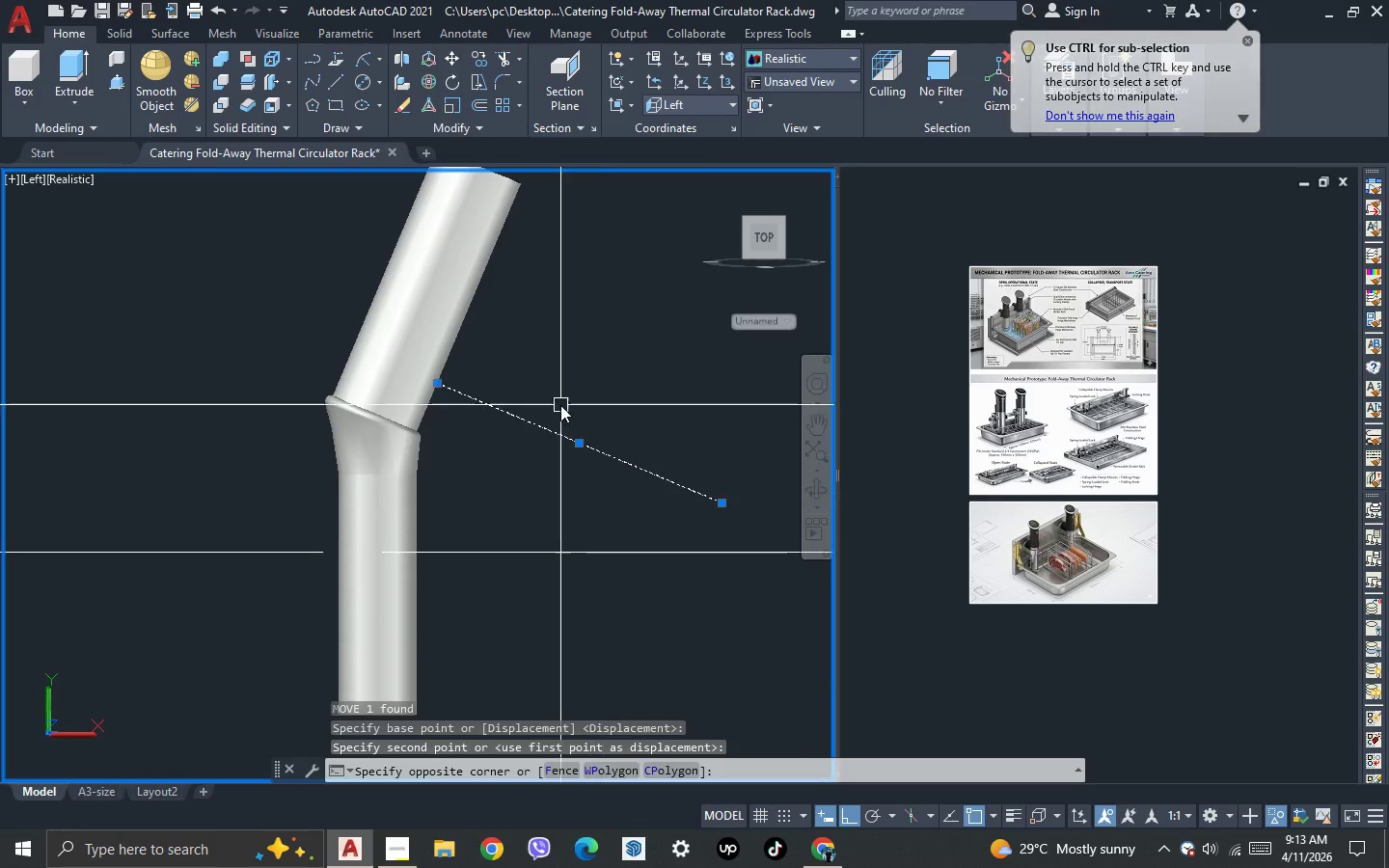 
scroll: coordinate [579, 461], scroll_direction: down, amount: 1.0
 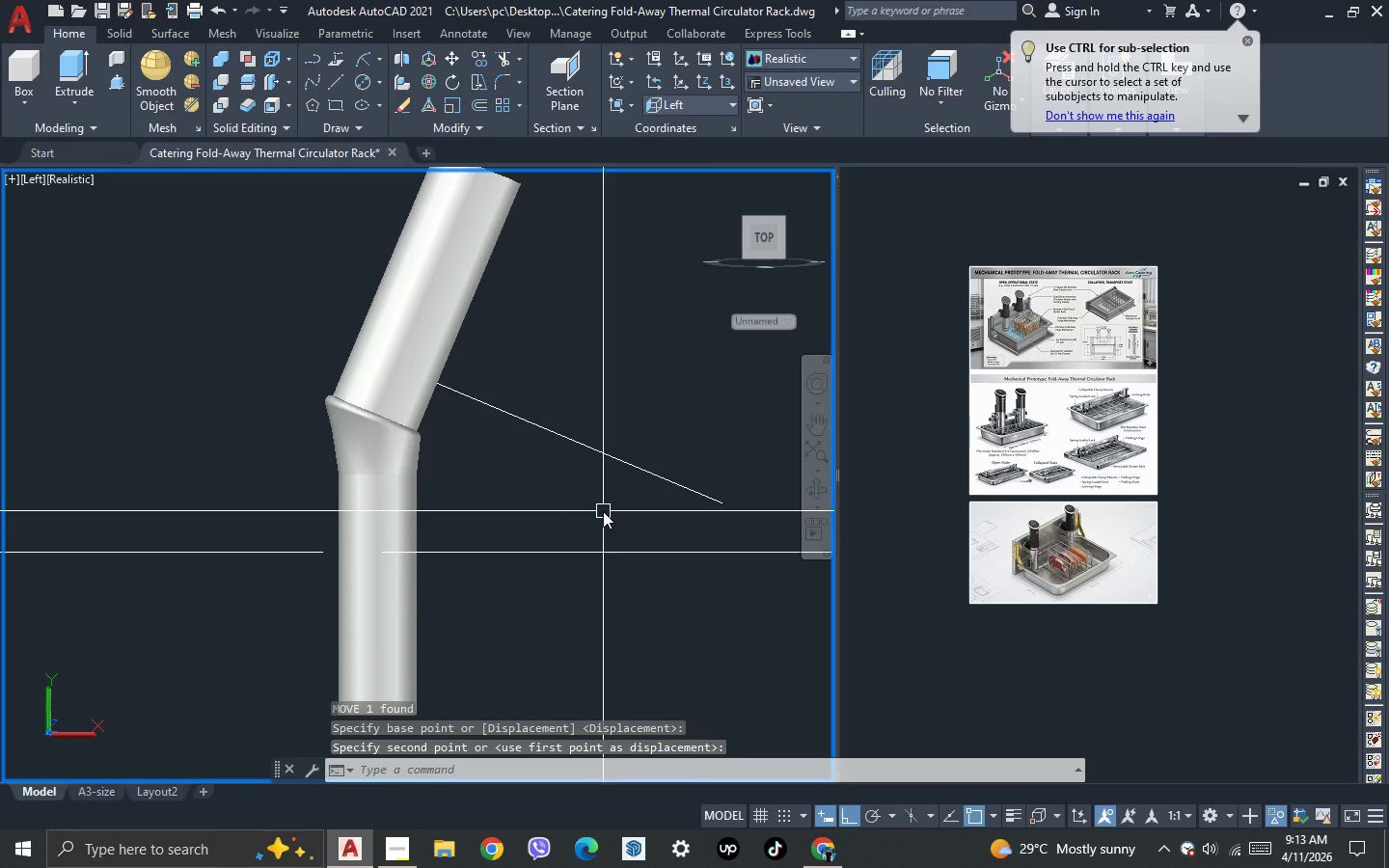 
double_click([560, 405])
 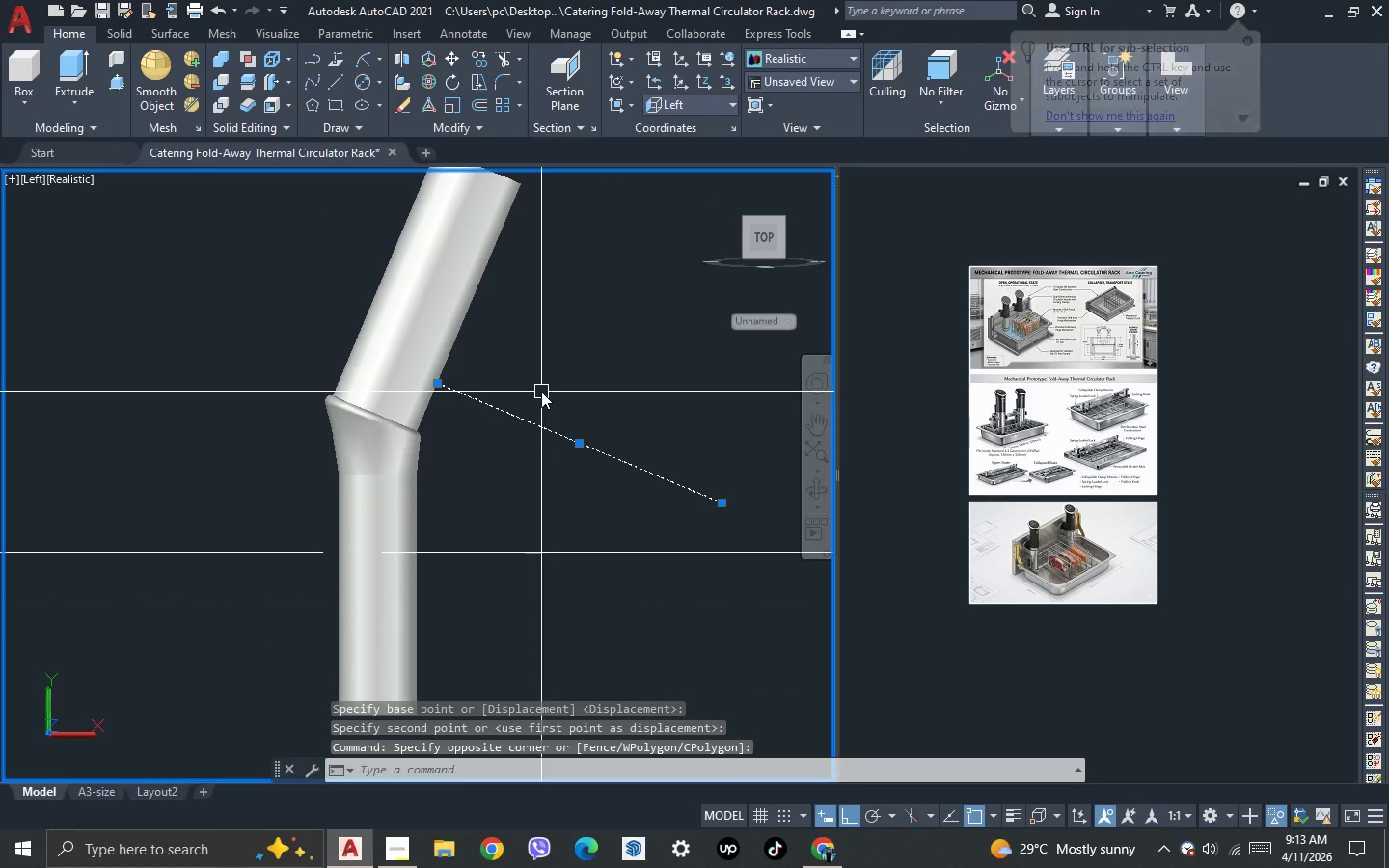 
key(M)
 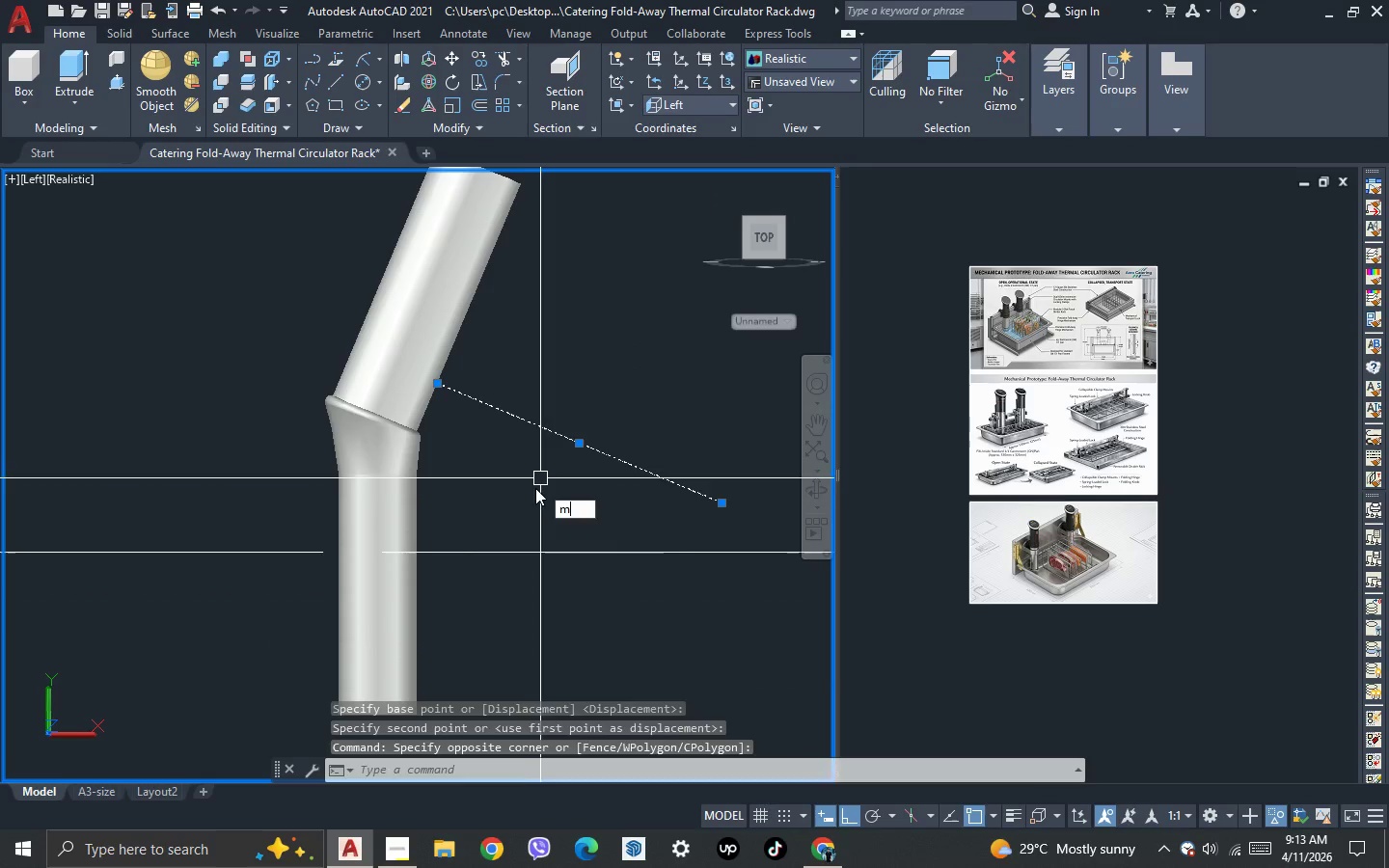 
key(Space)
 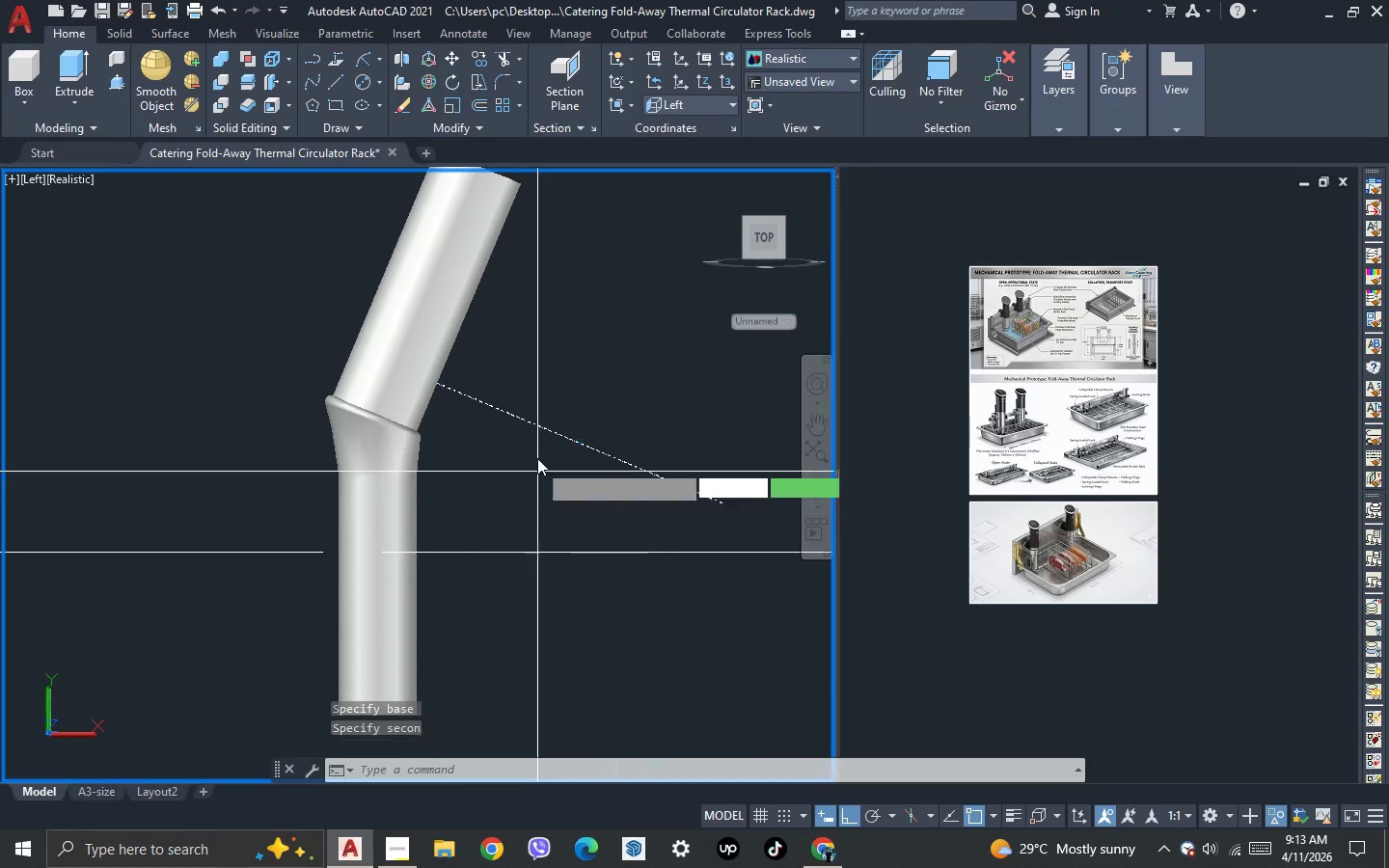 
left_click([564, 561])
 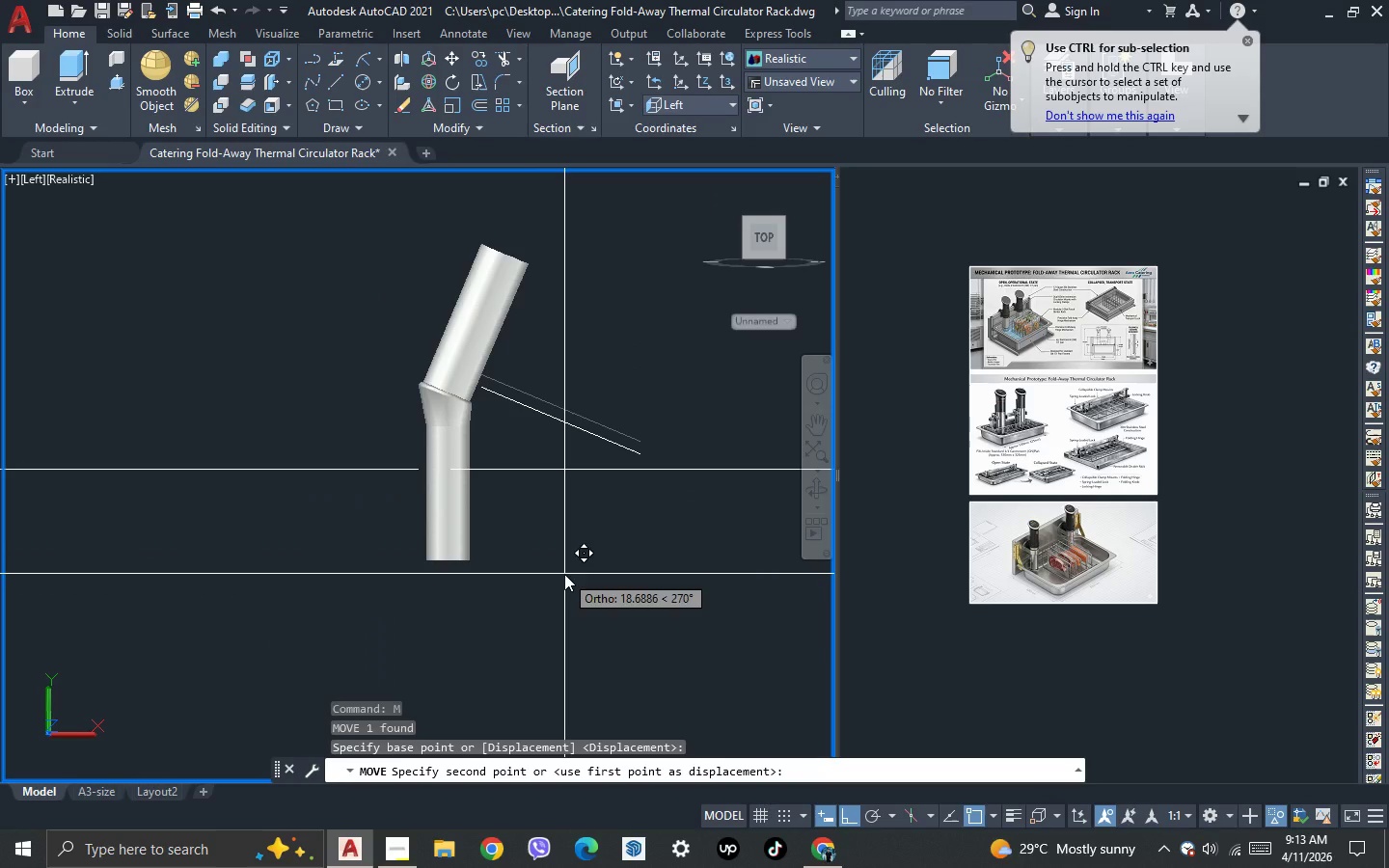 
scroll: coordinate [537, 555], scroll_direction: down, amount: 1.0
 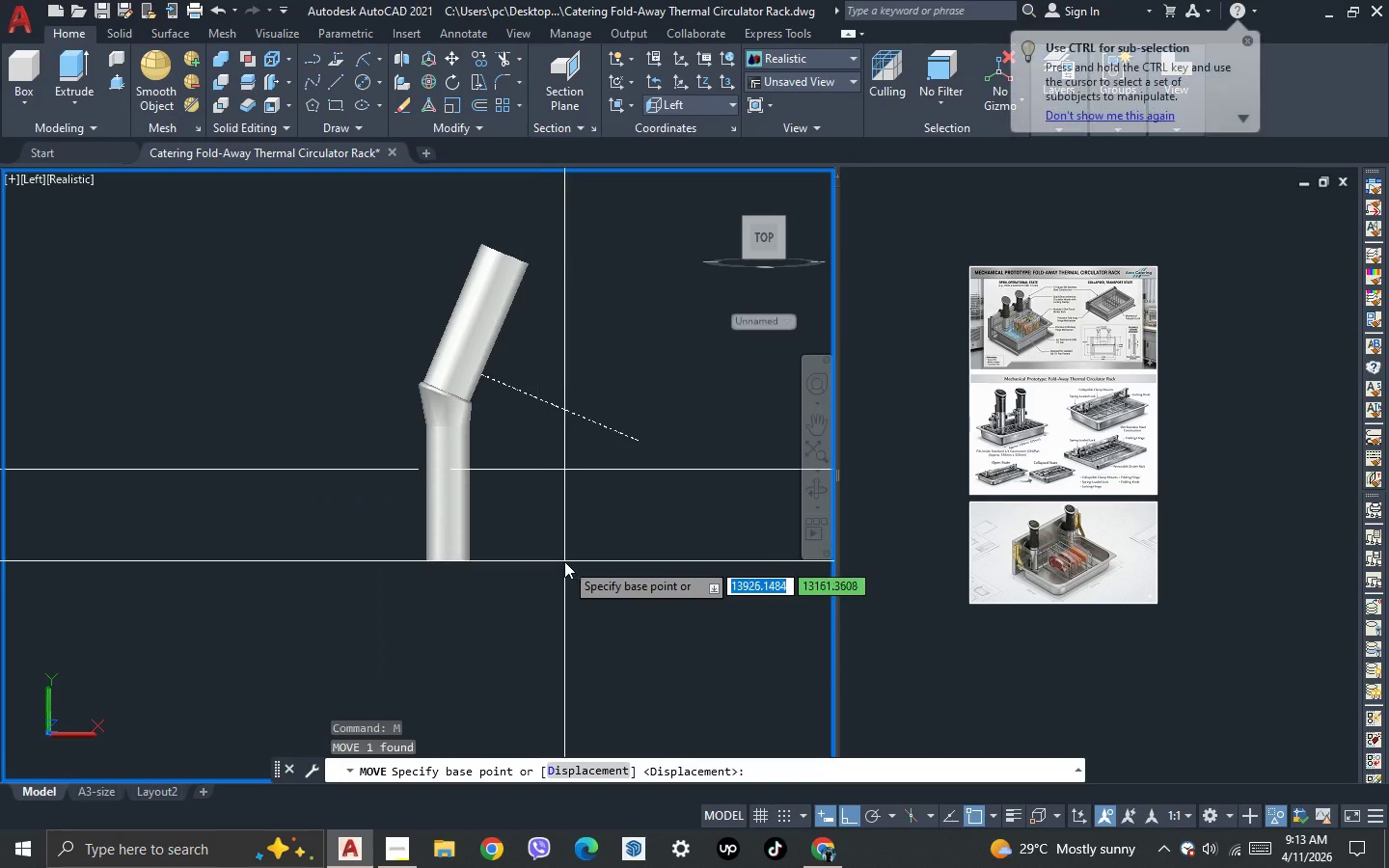 
left_click([564, 574])
 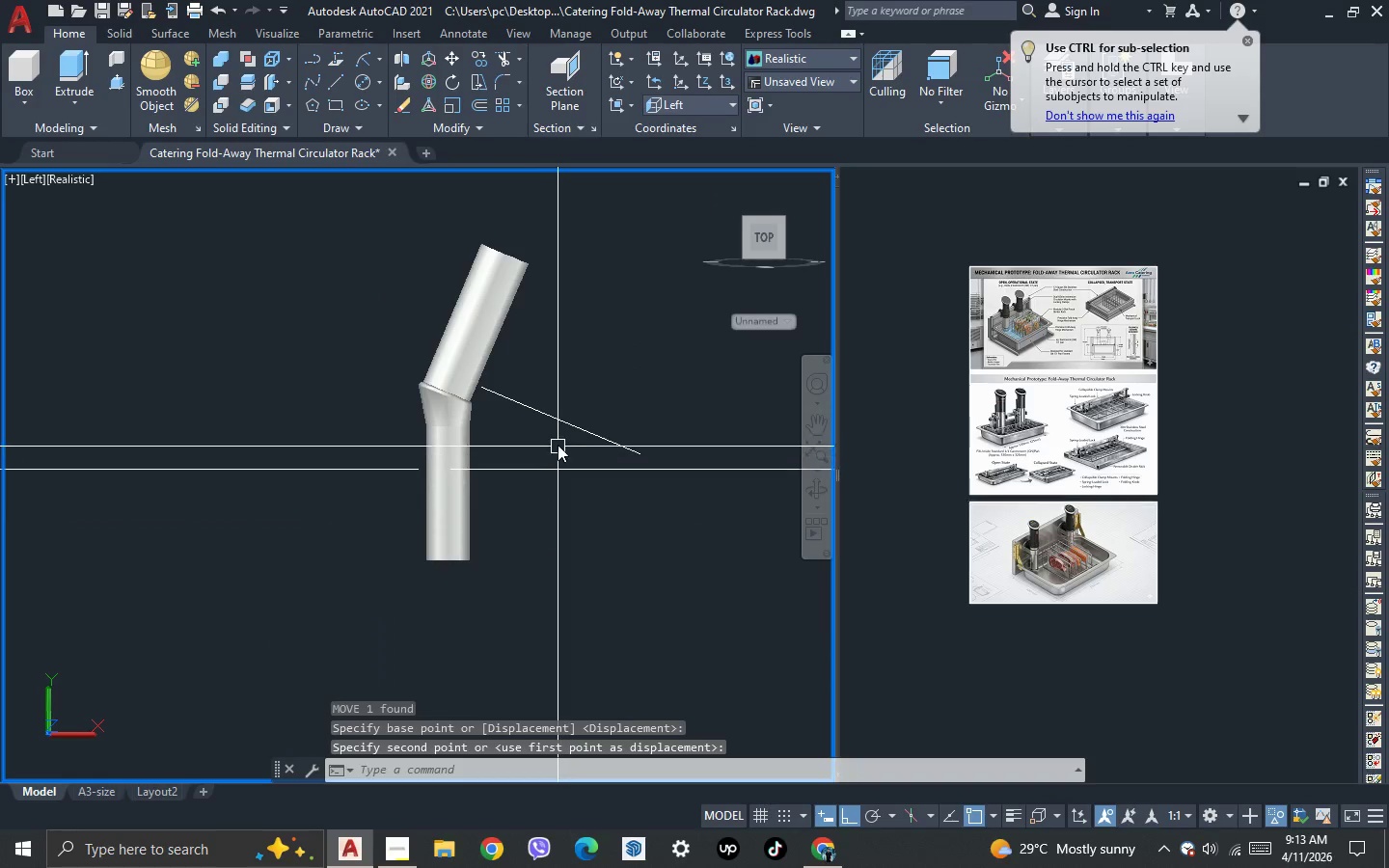 
left_click_drag(start_coordinate=[558, 444], to_coordinate=[552, 434])
 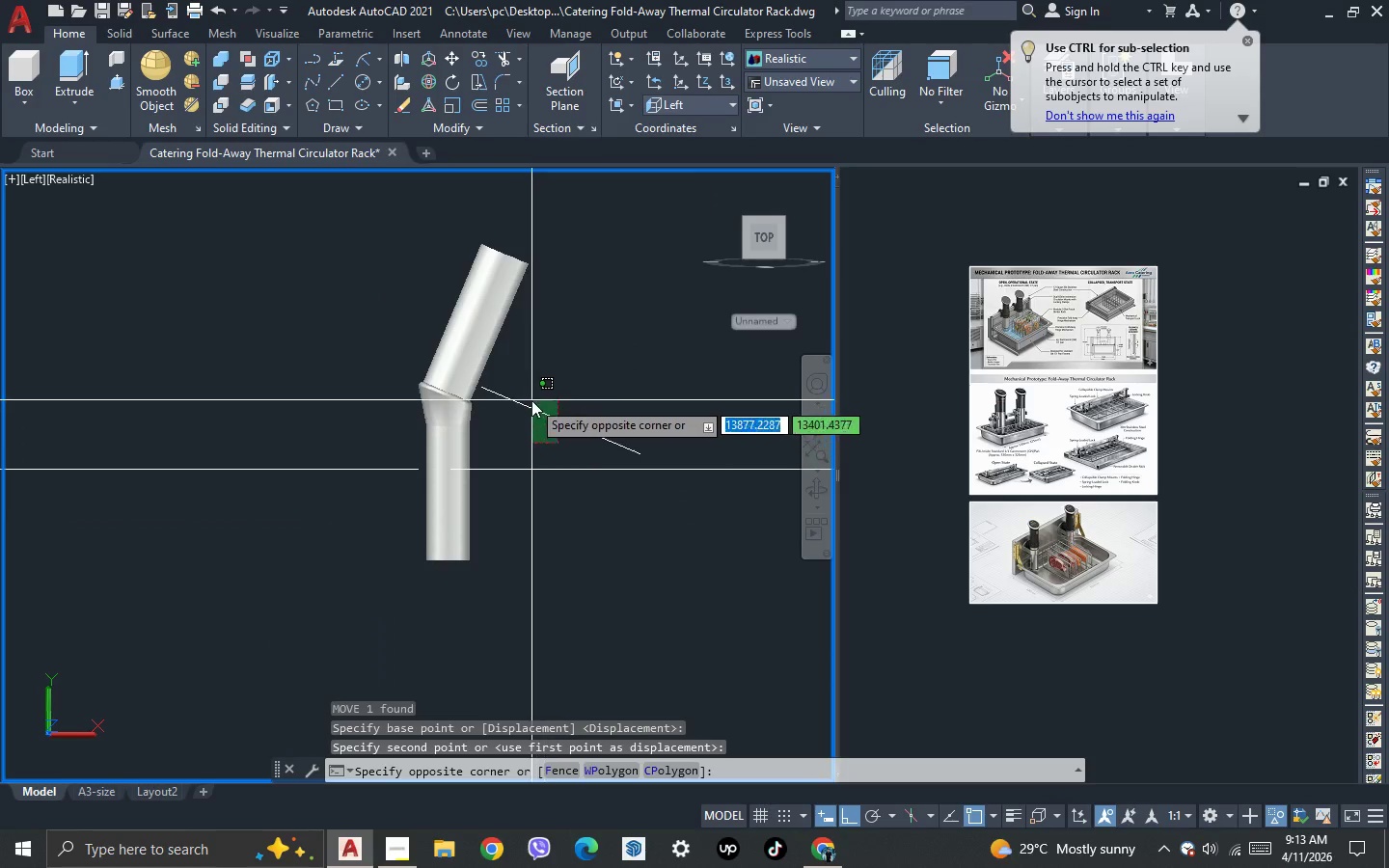 
double_click([531, 400])
 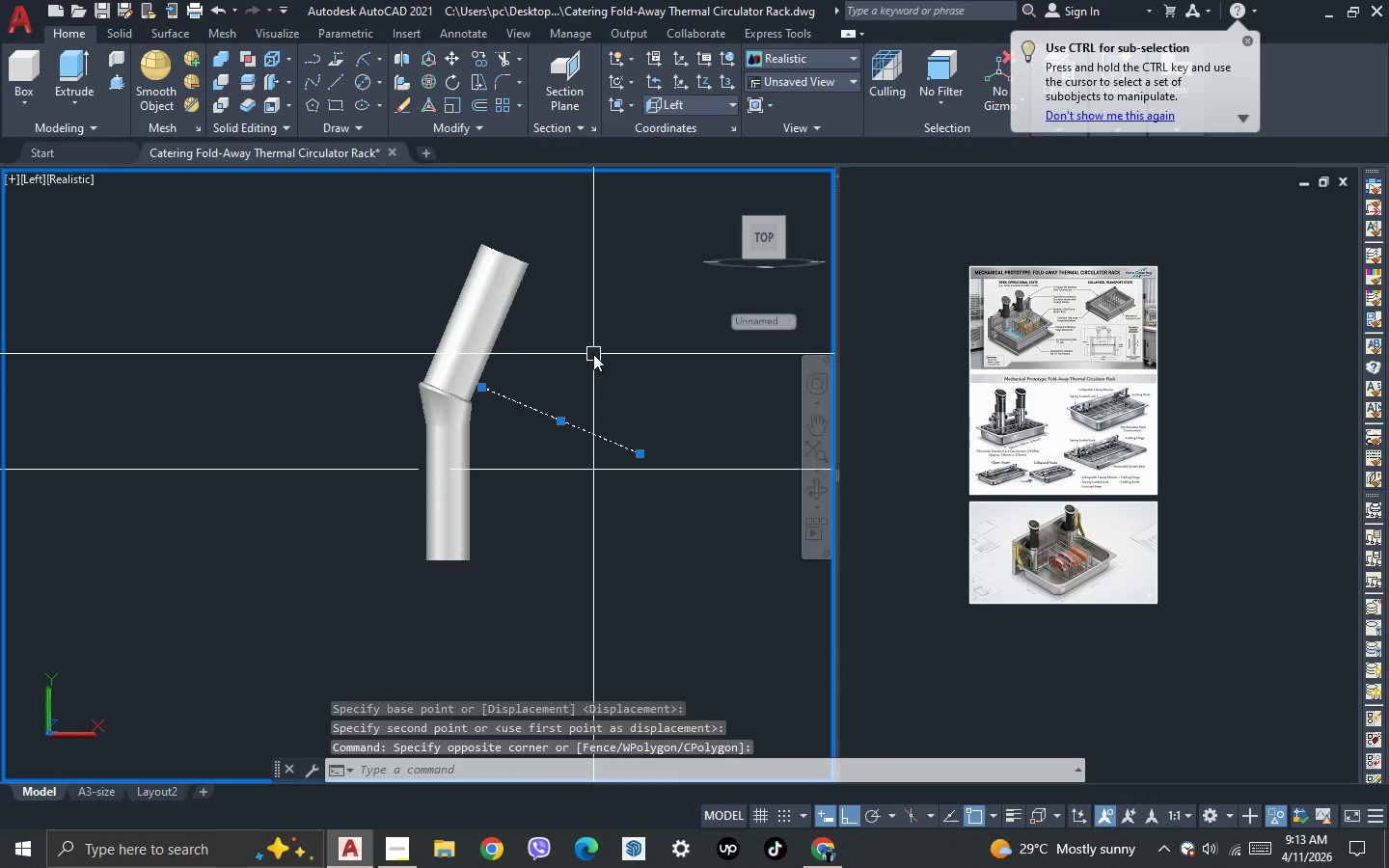 
key(M)
 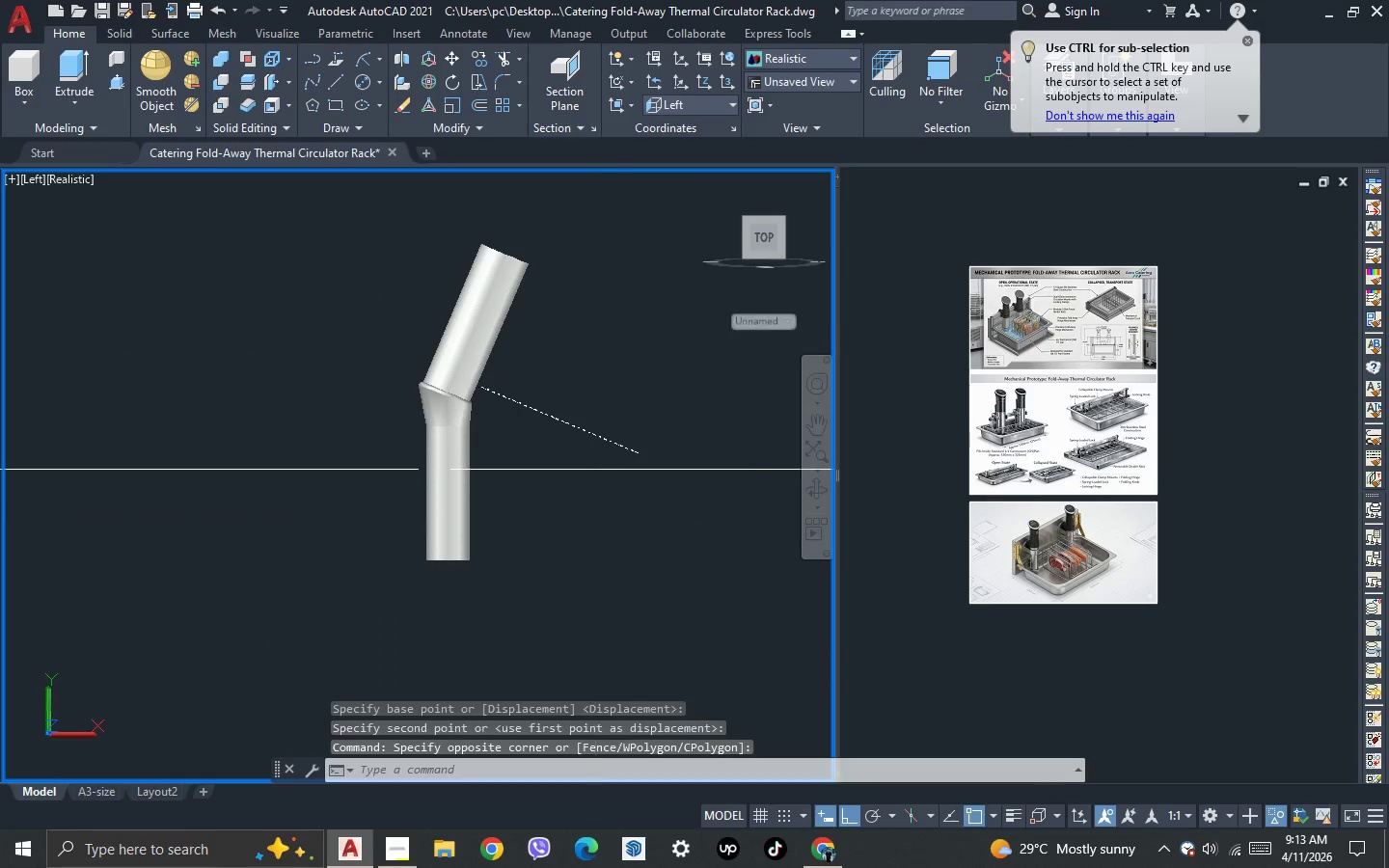 
key(Space)
 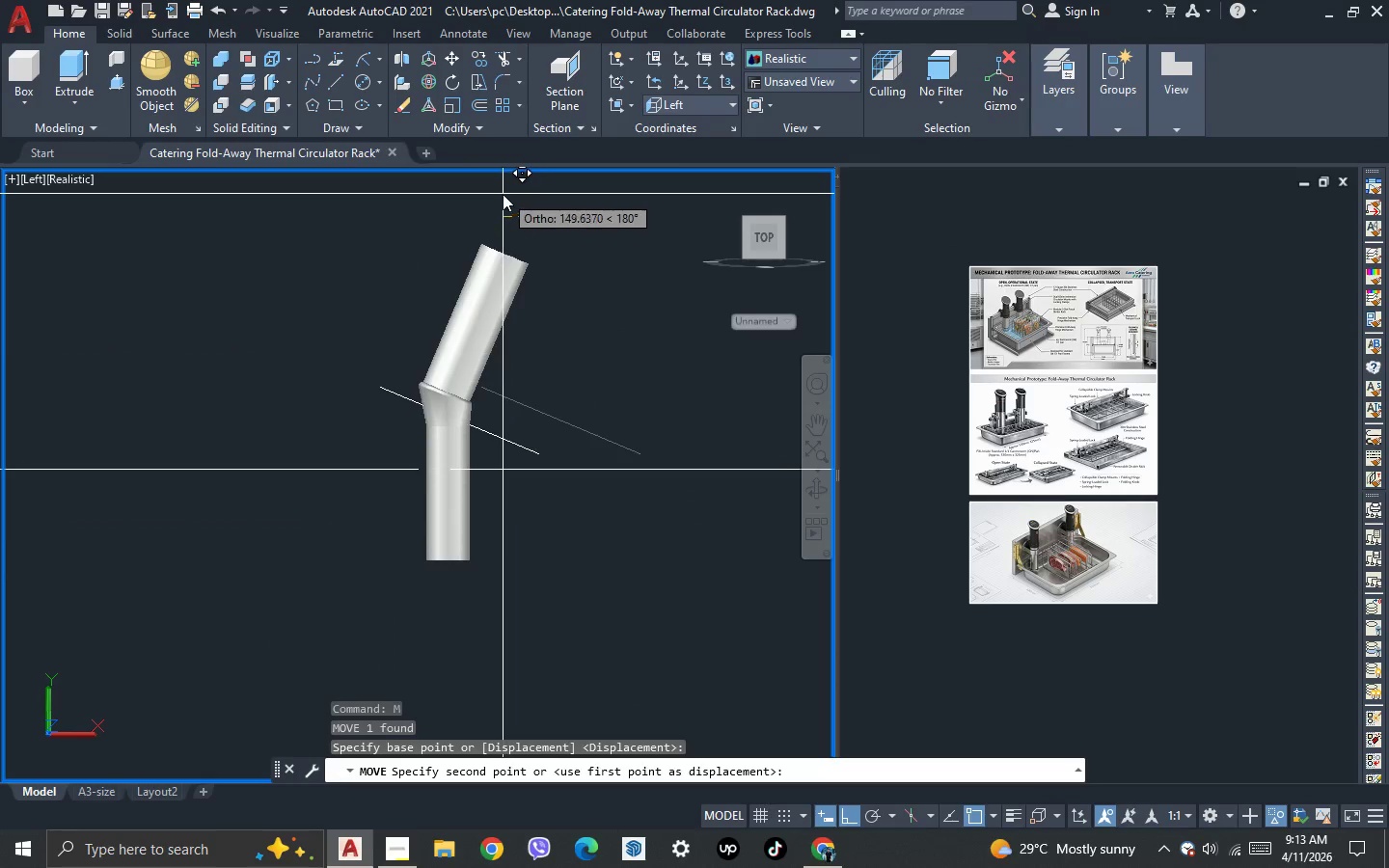 
left_click([485, 199])
 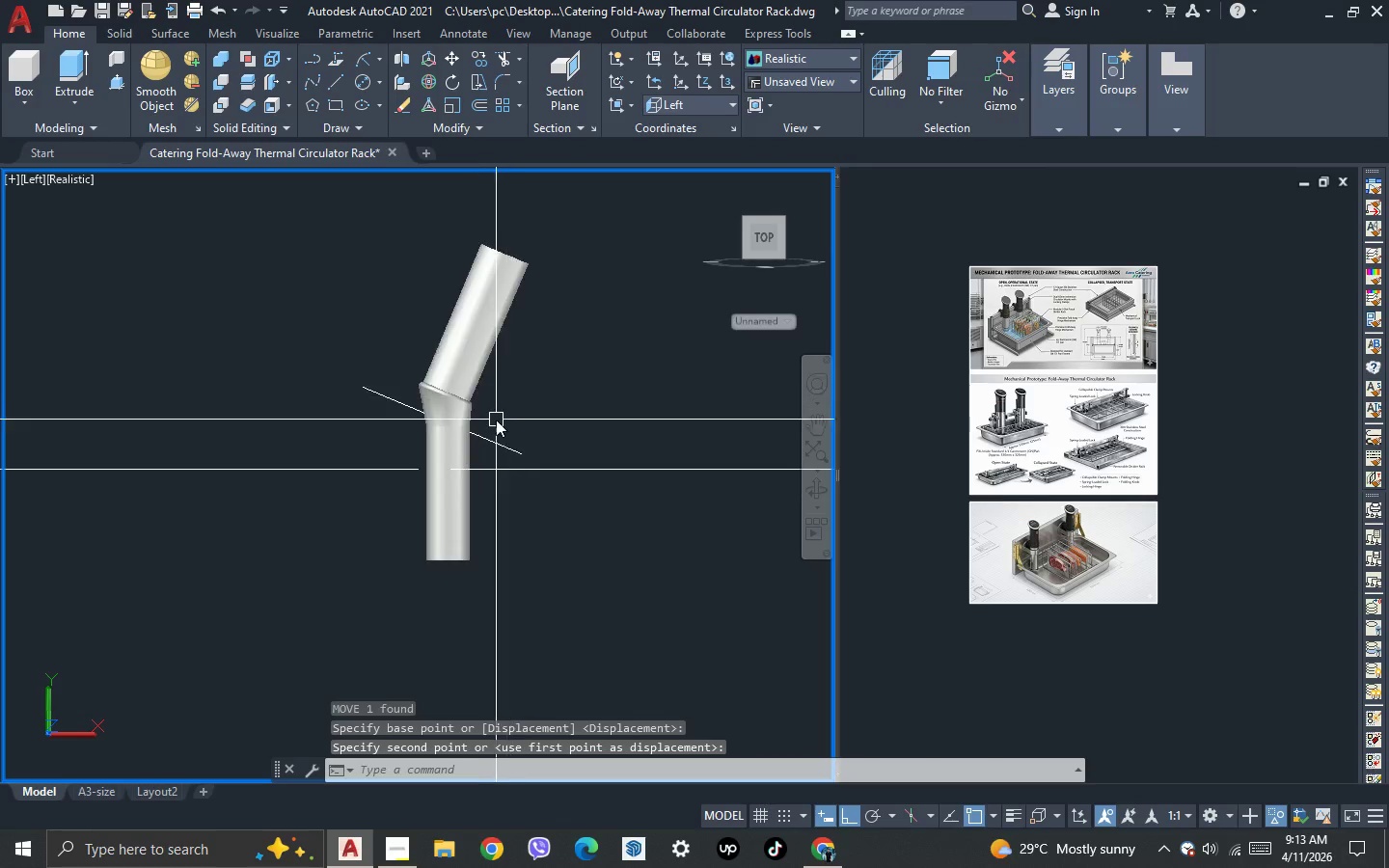 
scroll: coordinate [493, 423], scroll_direction: up, amount: 2.0
 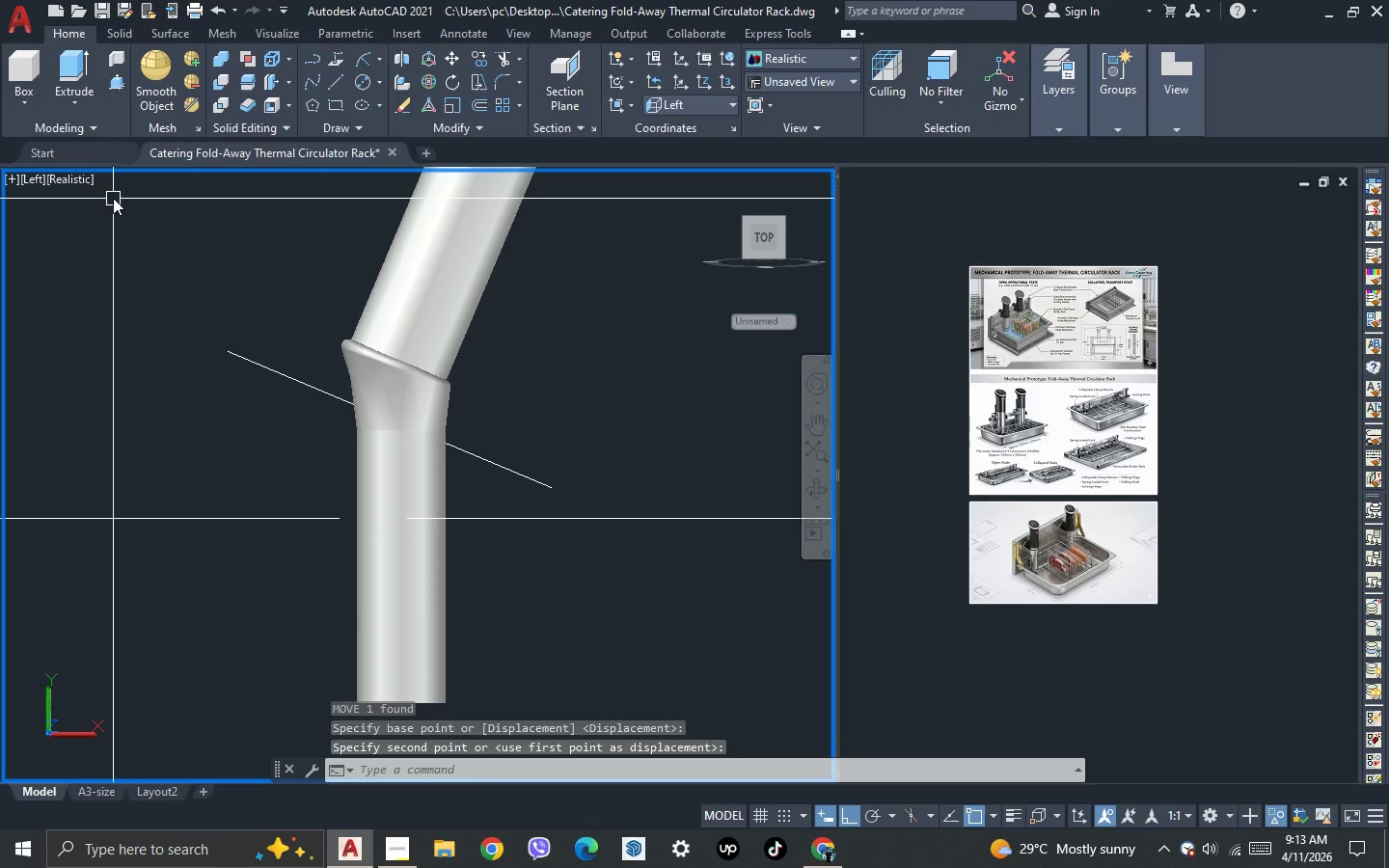 
left_click([83, 183])
 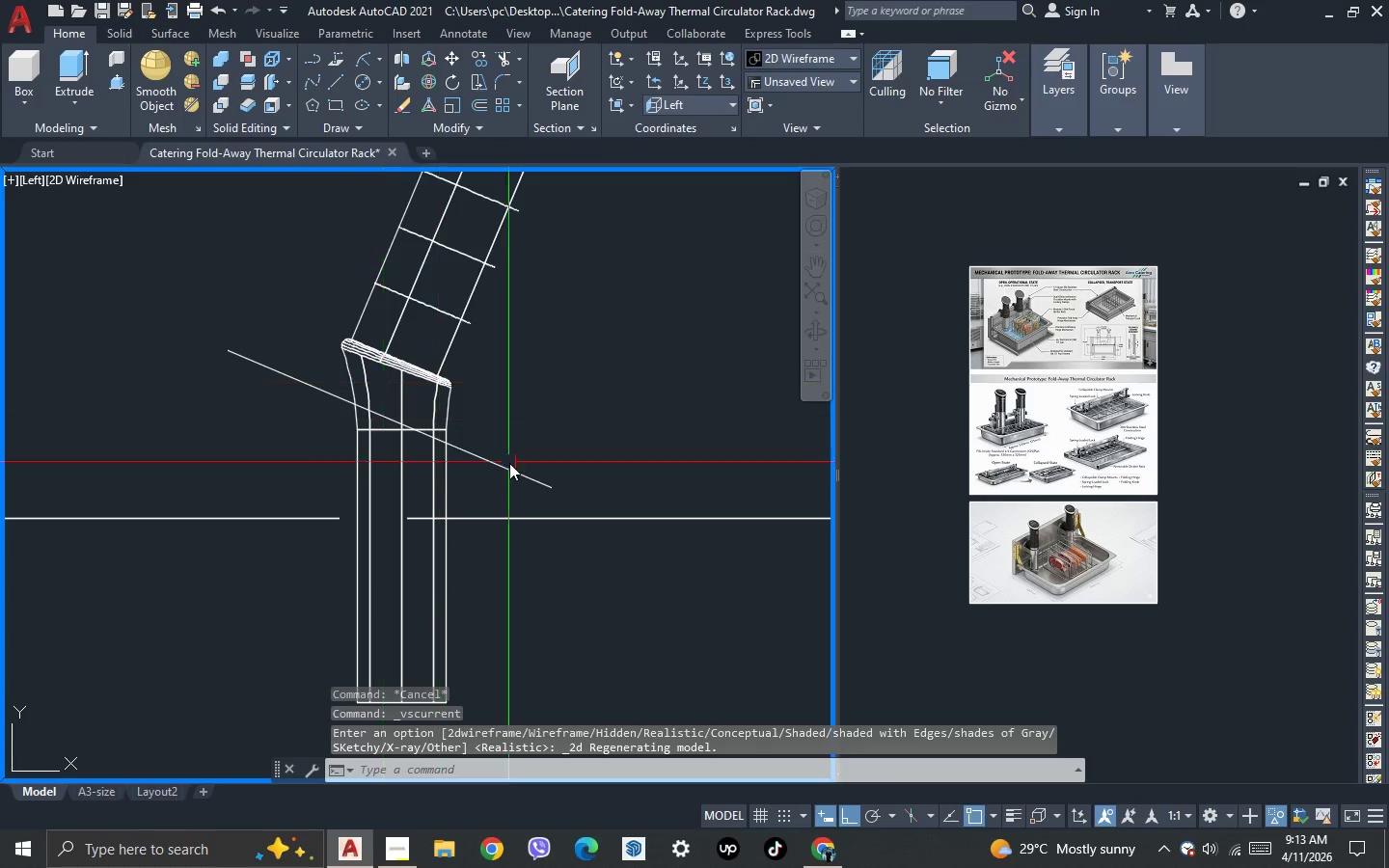 
left_click([515, 475])
 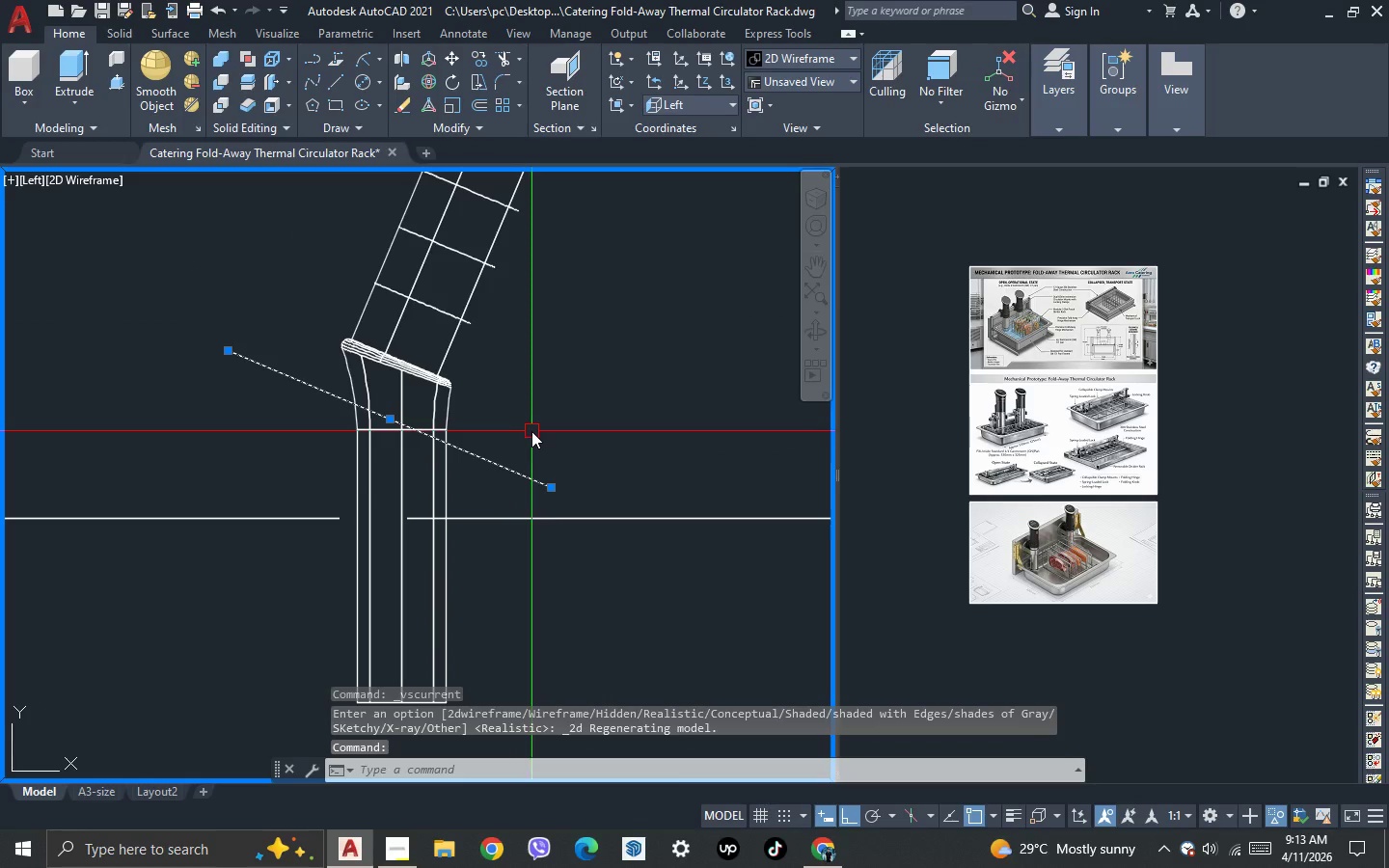 
key(M)
 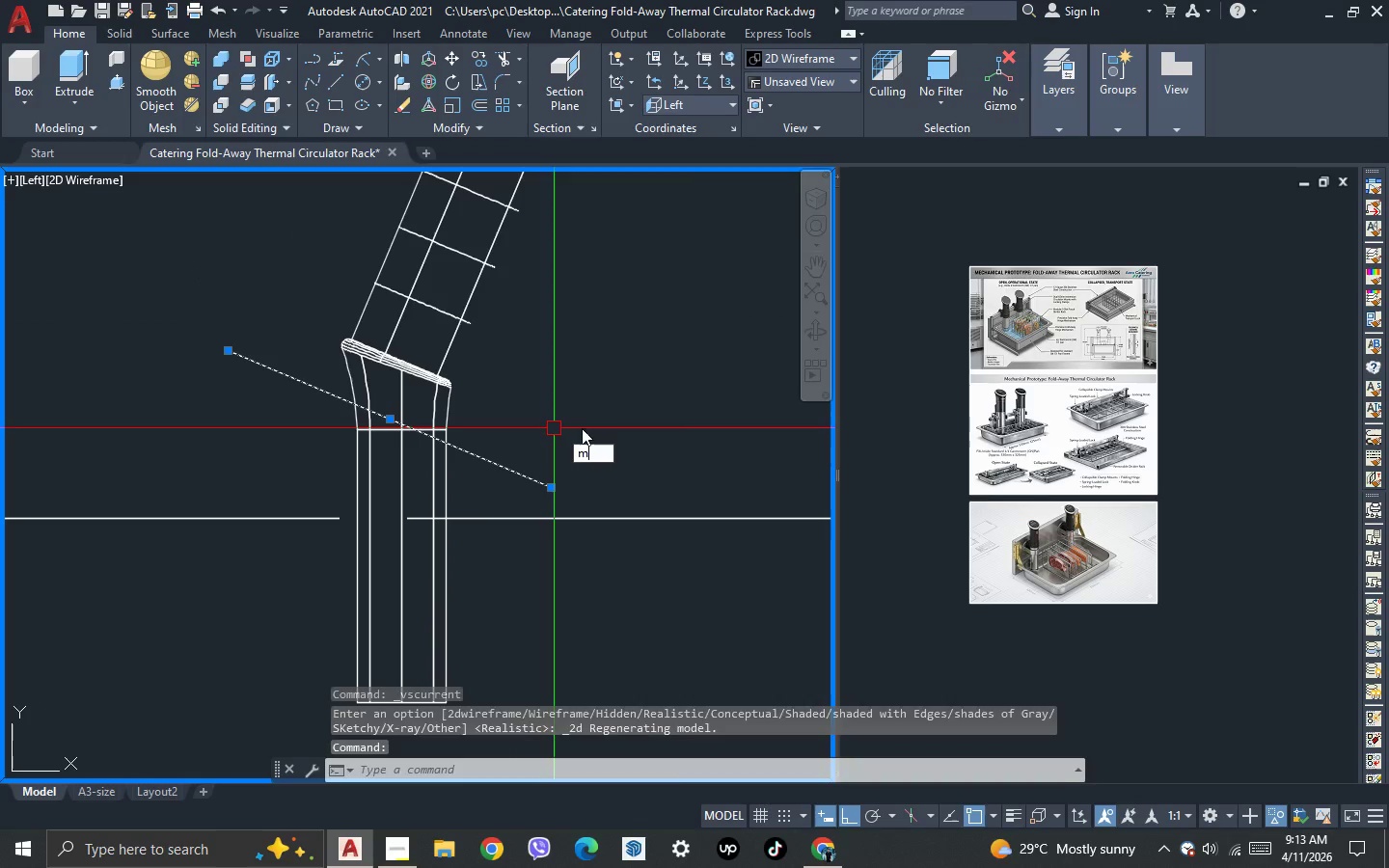 
key(Space)
 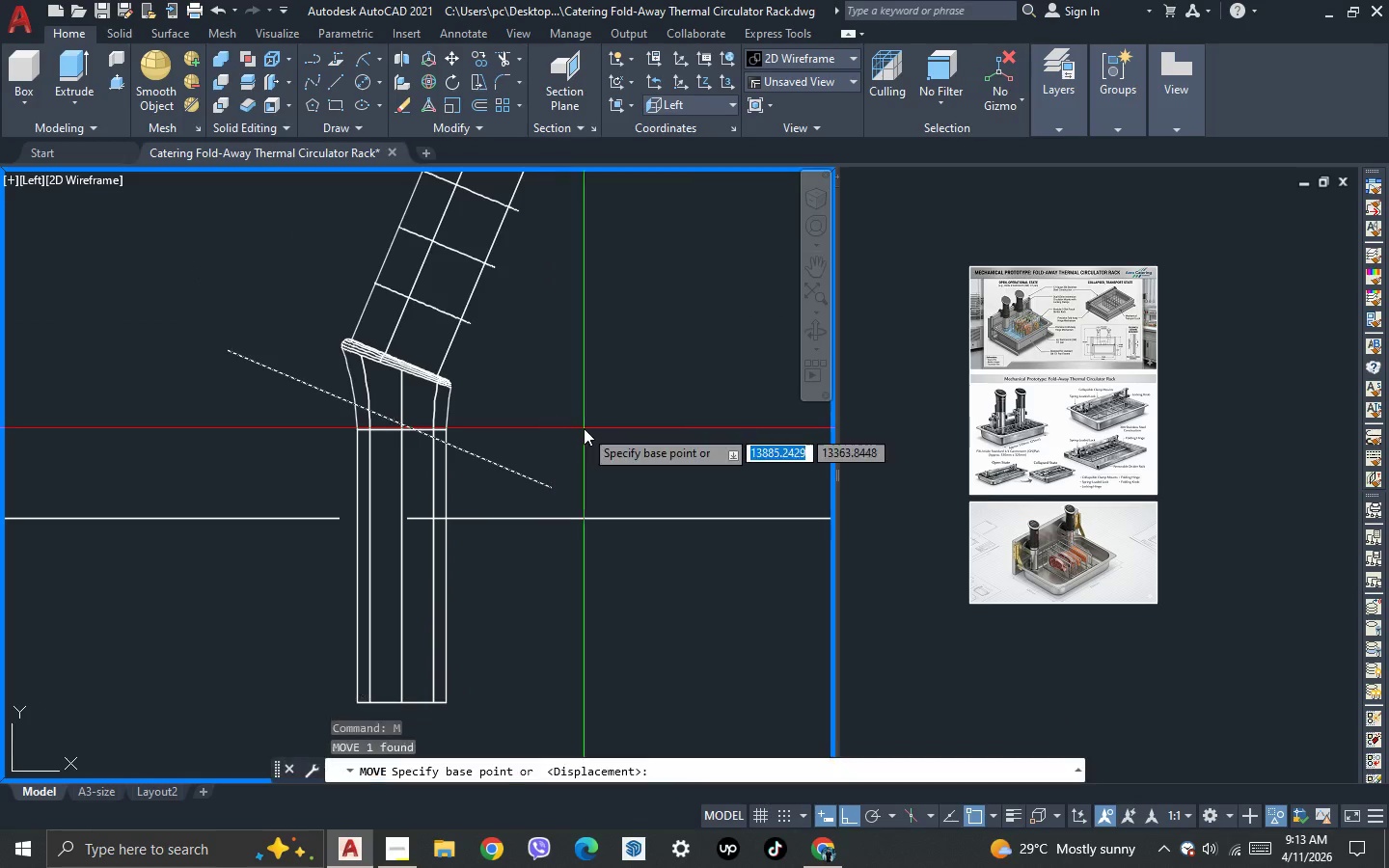 
left_click([584, 428])
 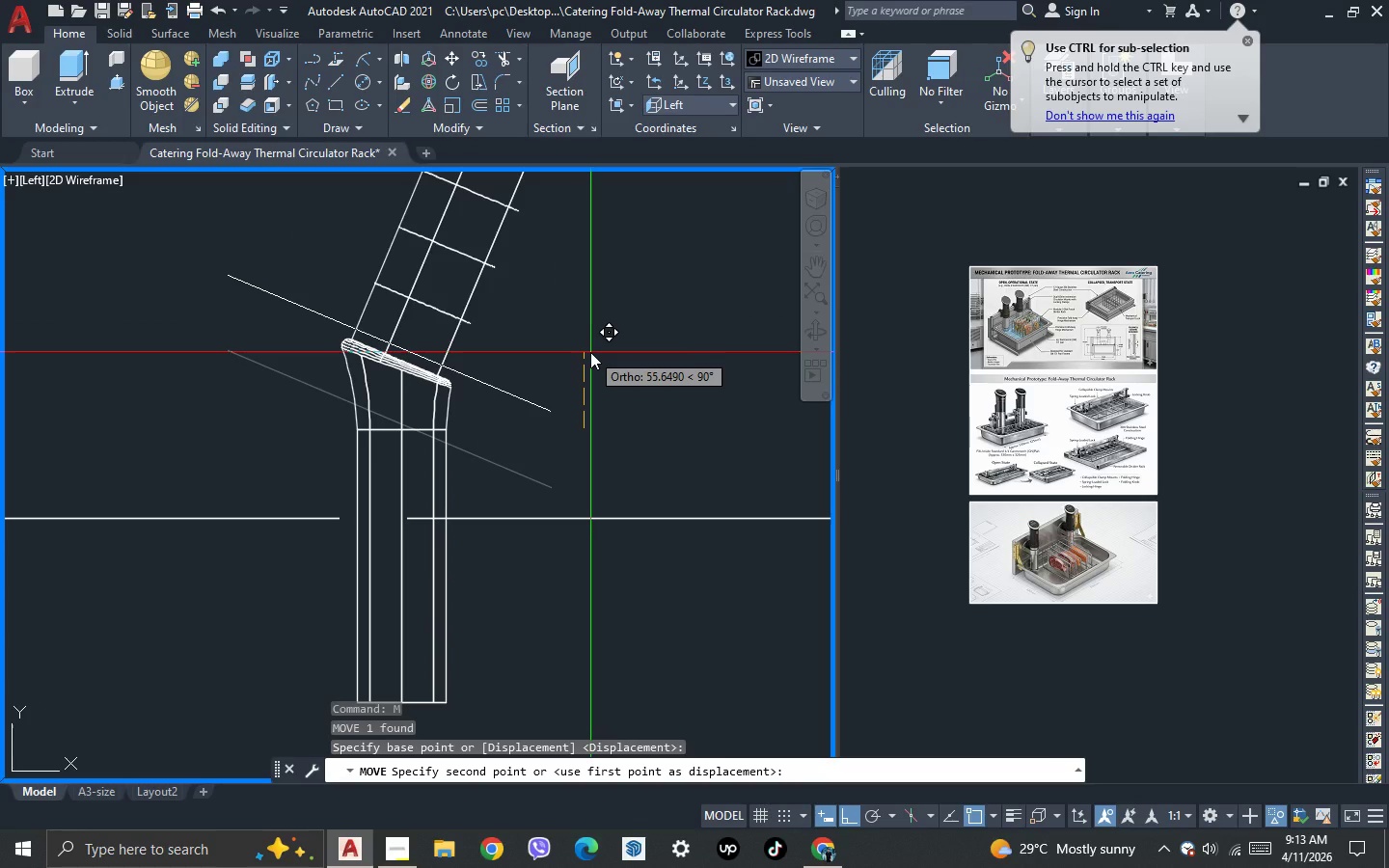 
wait(5.95)
 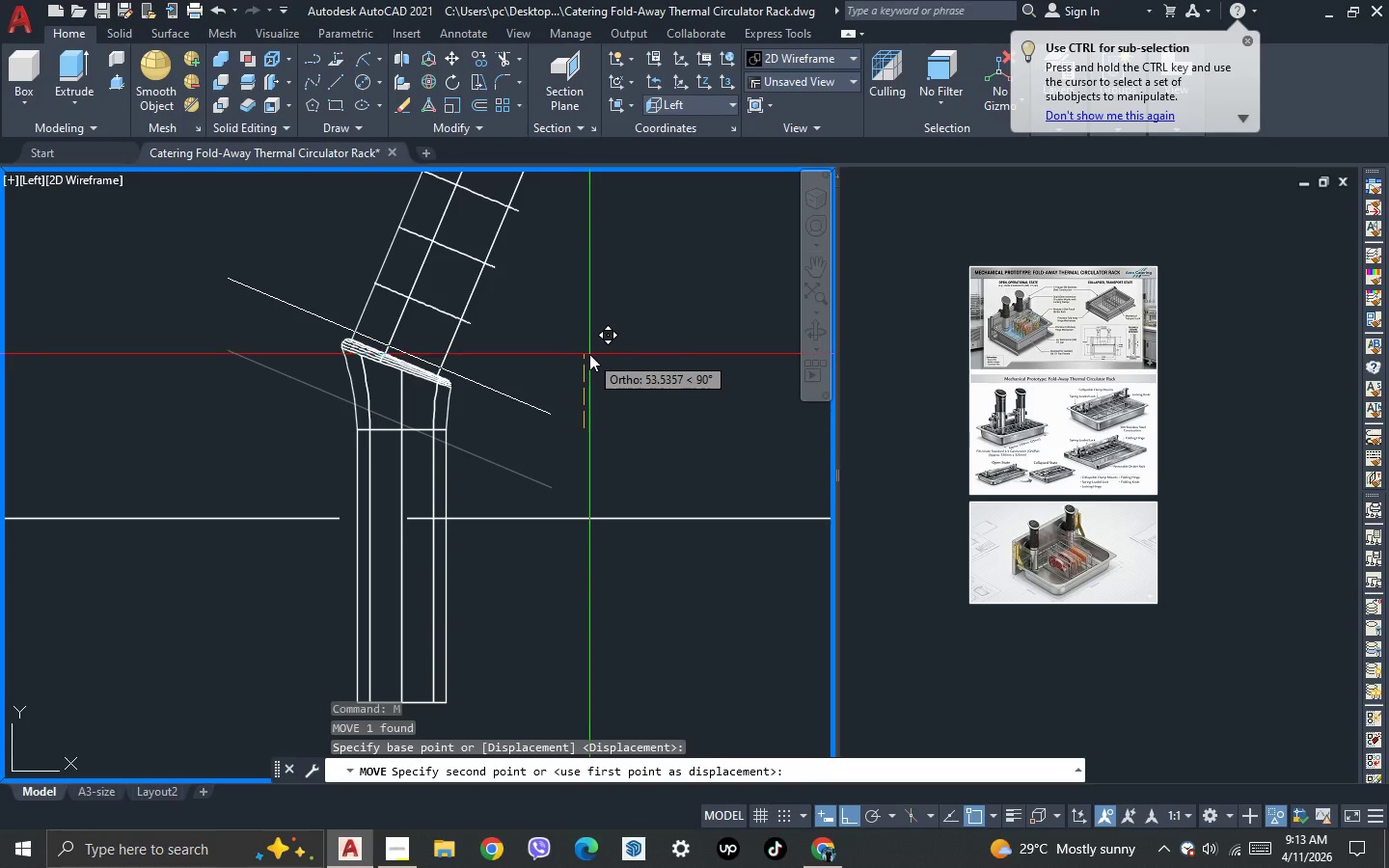 
left_click([590, 352])
 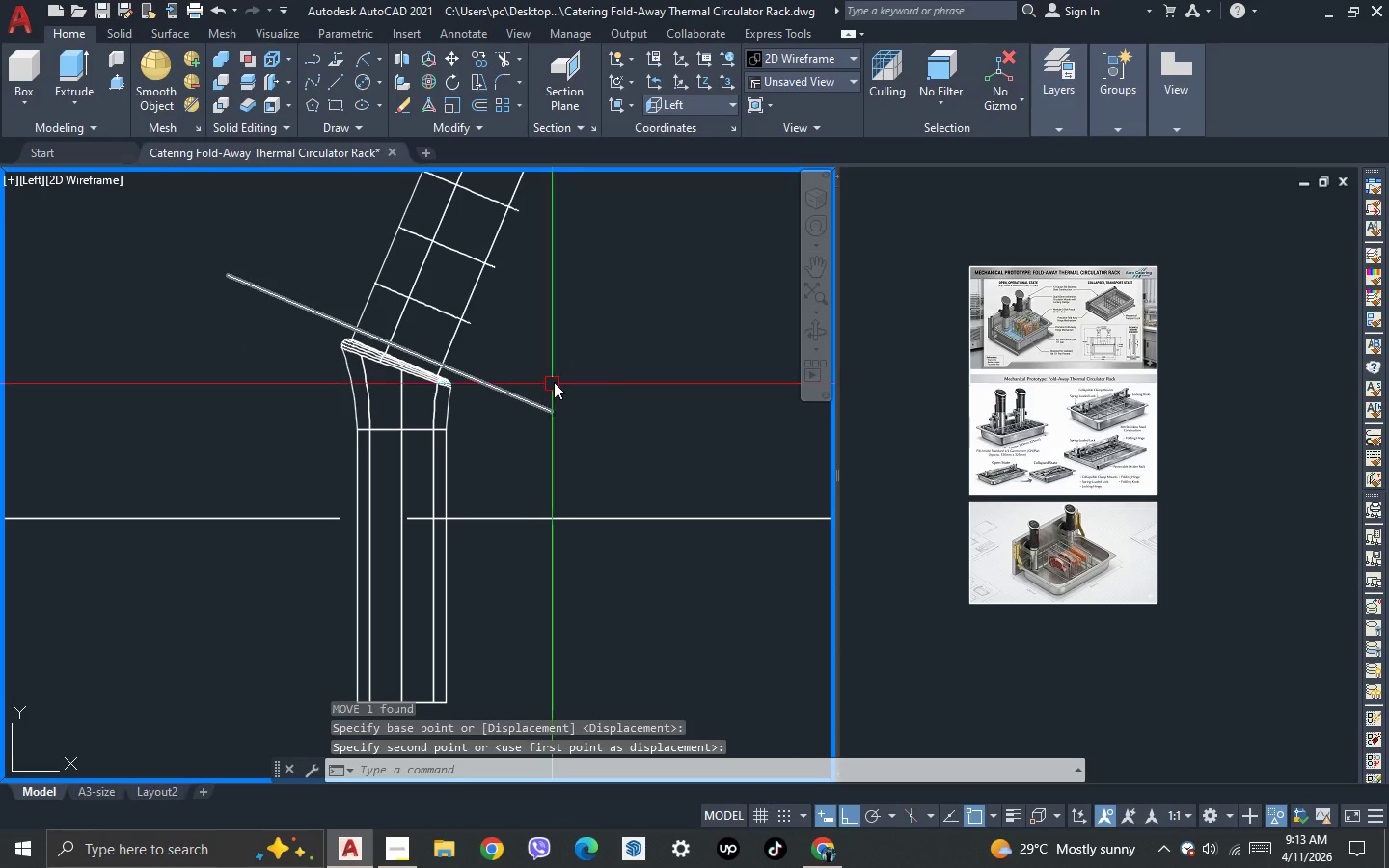 
key(S)
 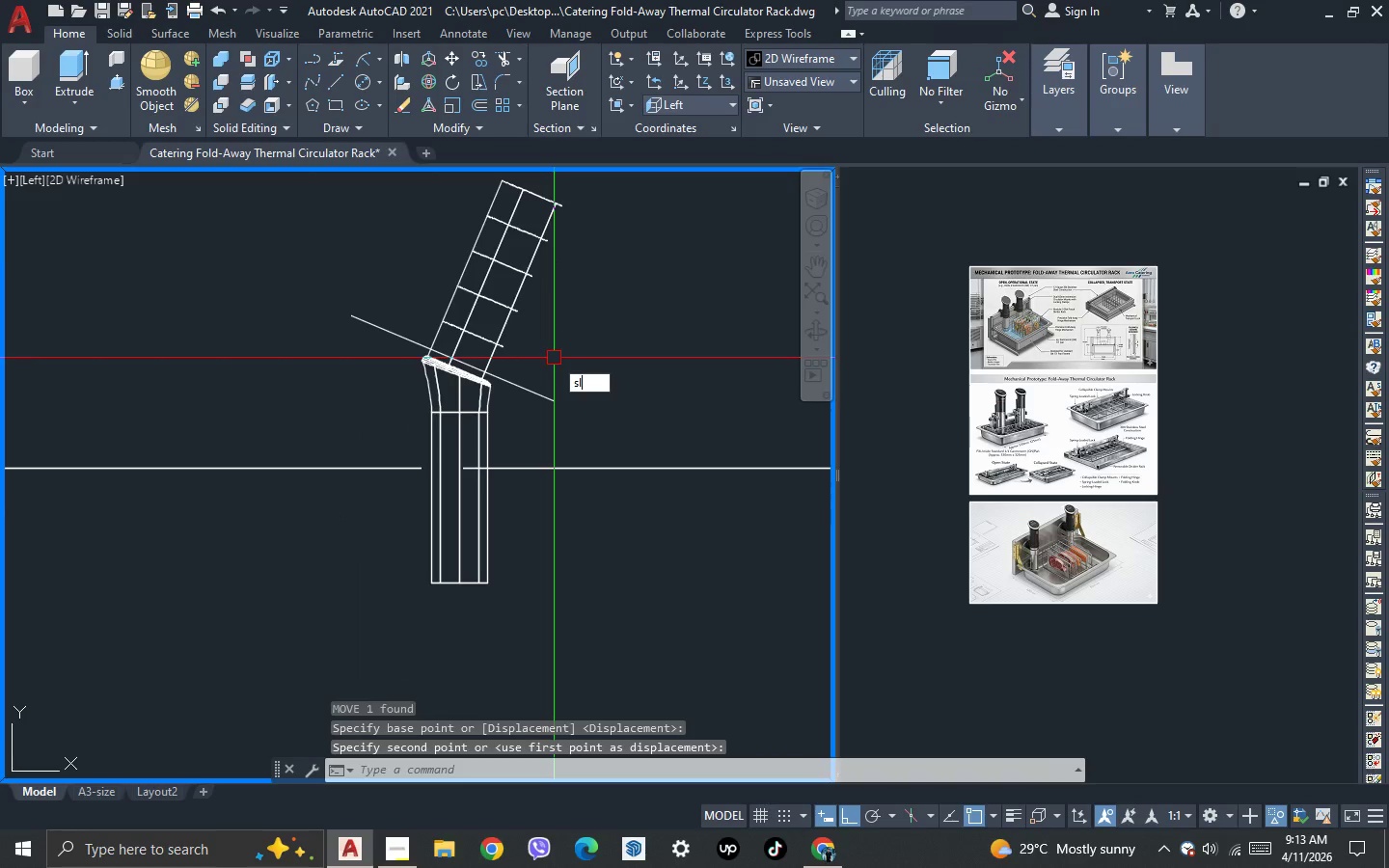 
scroll: coordinate [554, 358], scroll_direction: down, amount: 1.0
 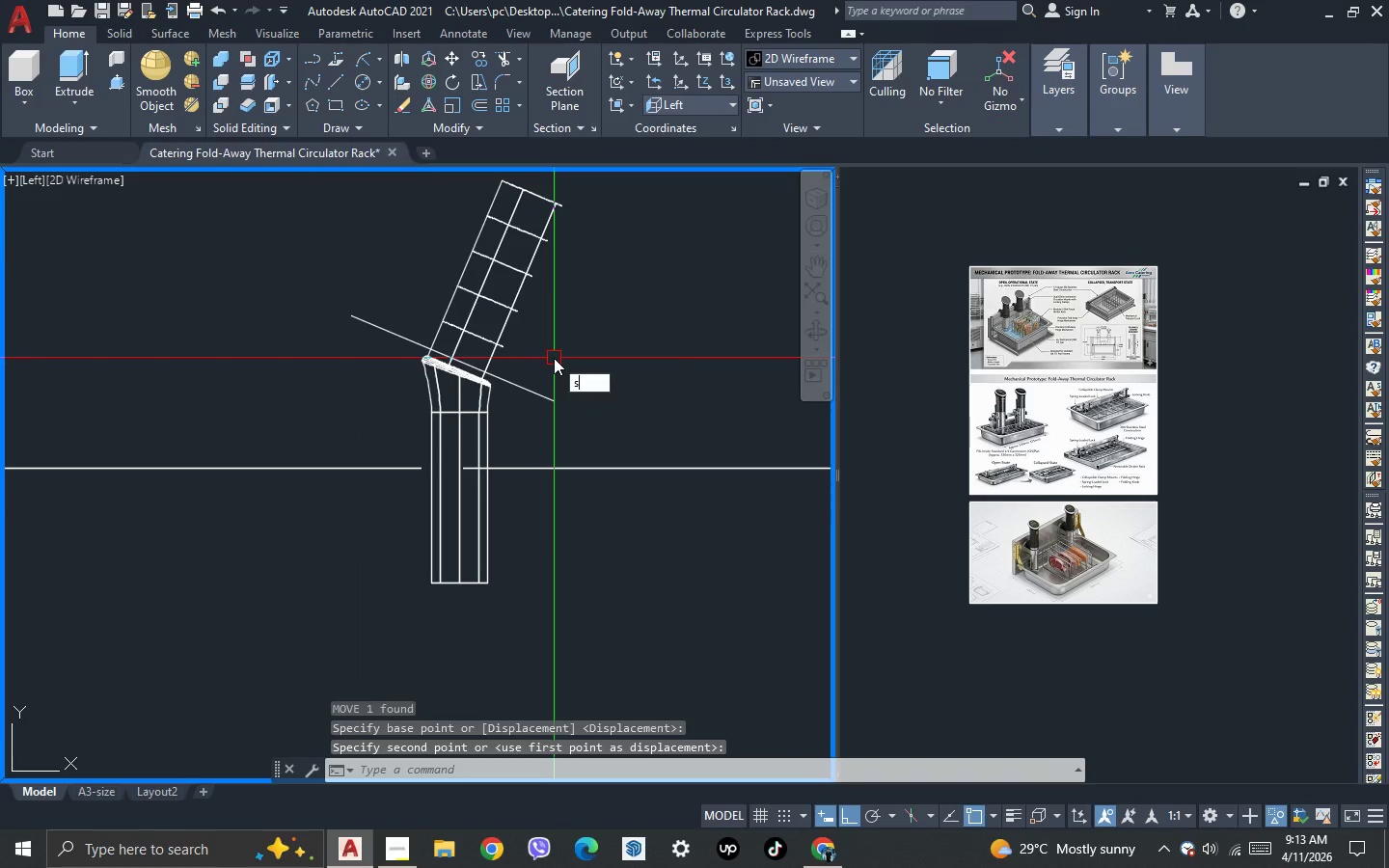 
type(li)
 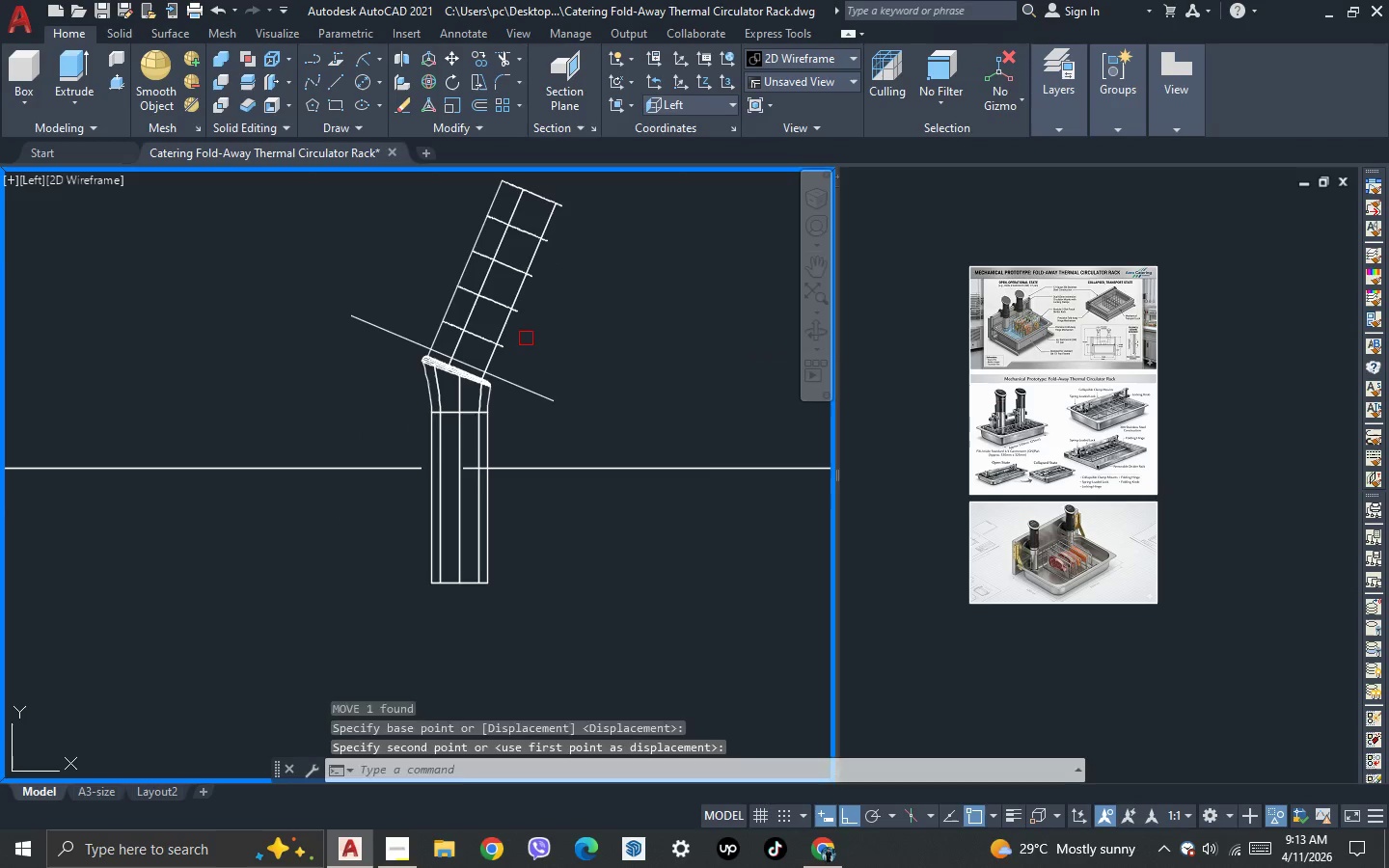 
key(Space)
 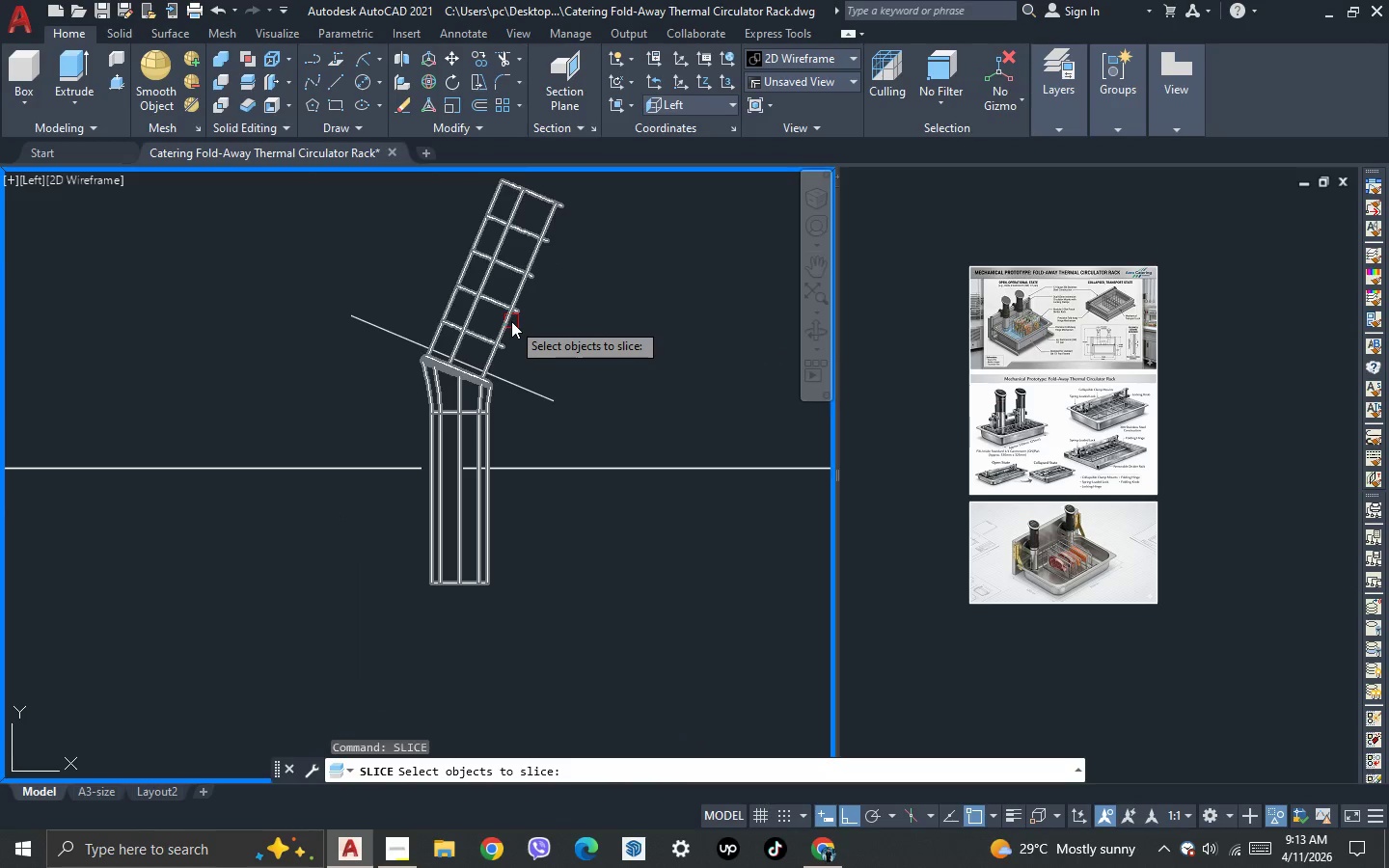 
left_click([511, 320])
 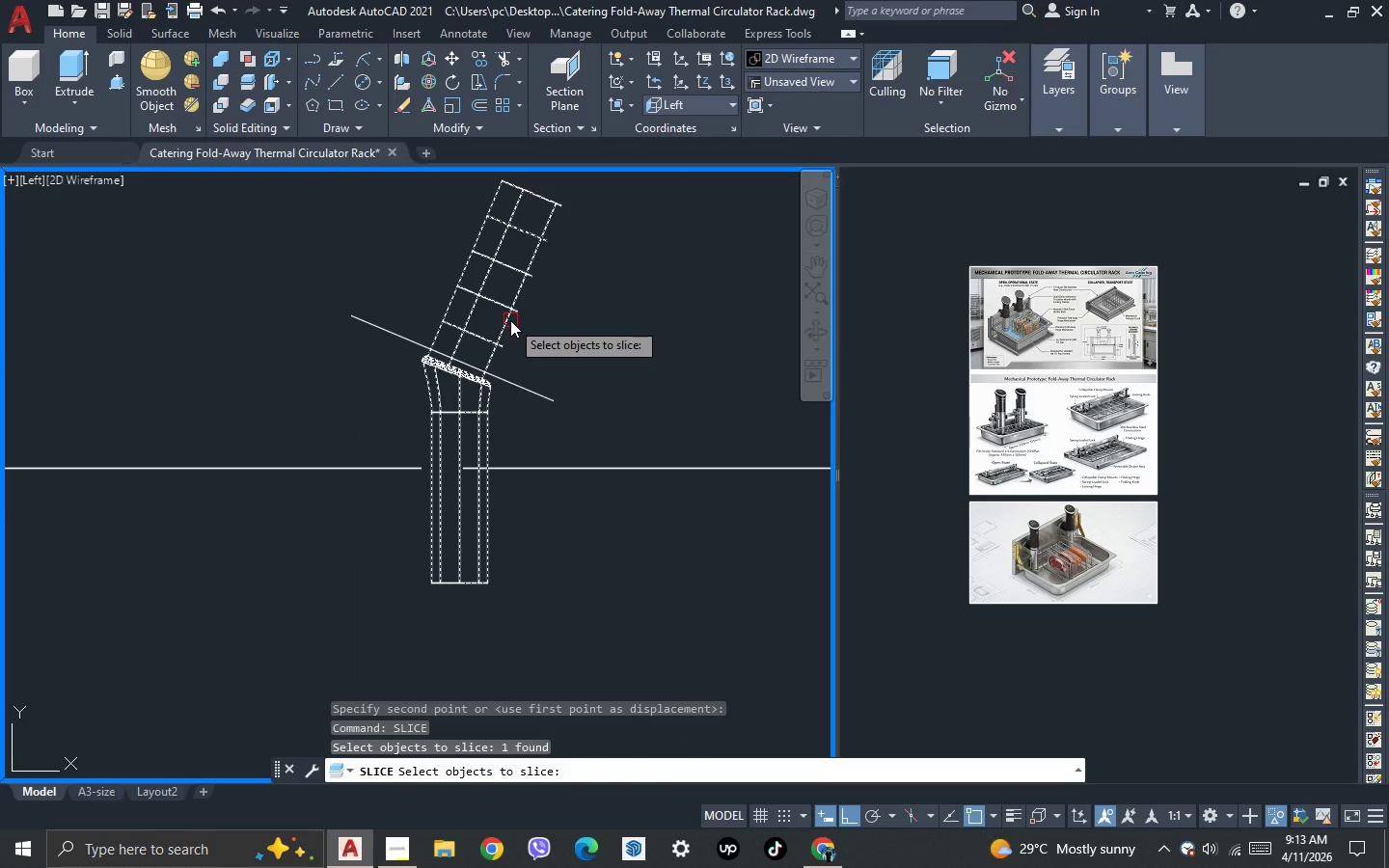 
key(Space)
 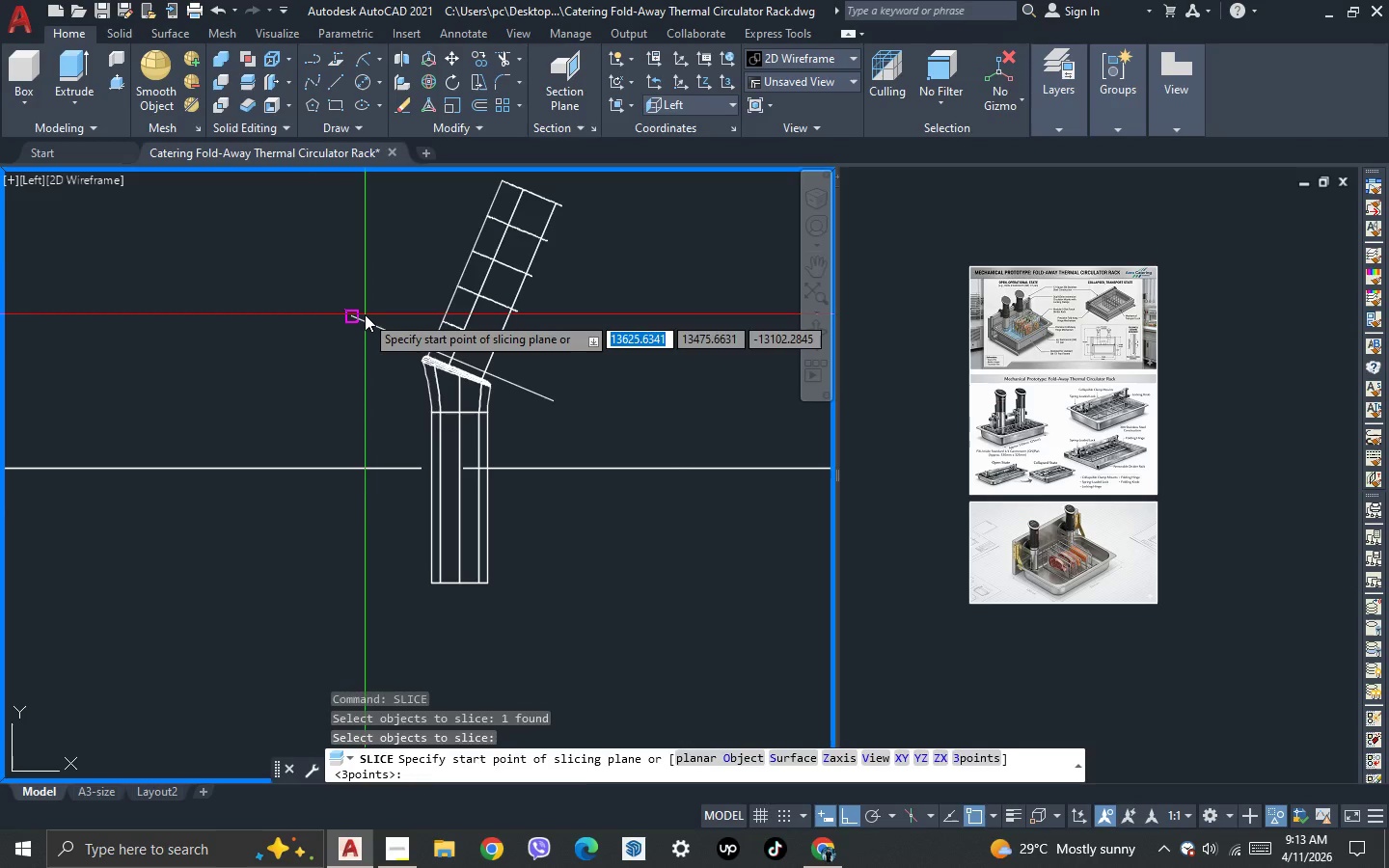 
left_click([365, 314])
 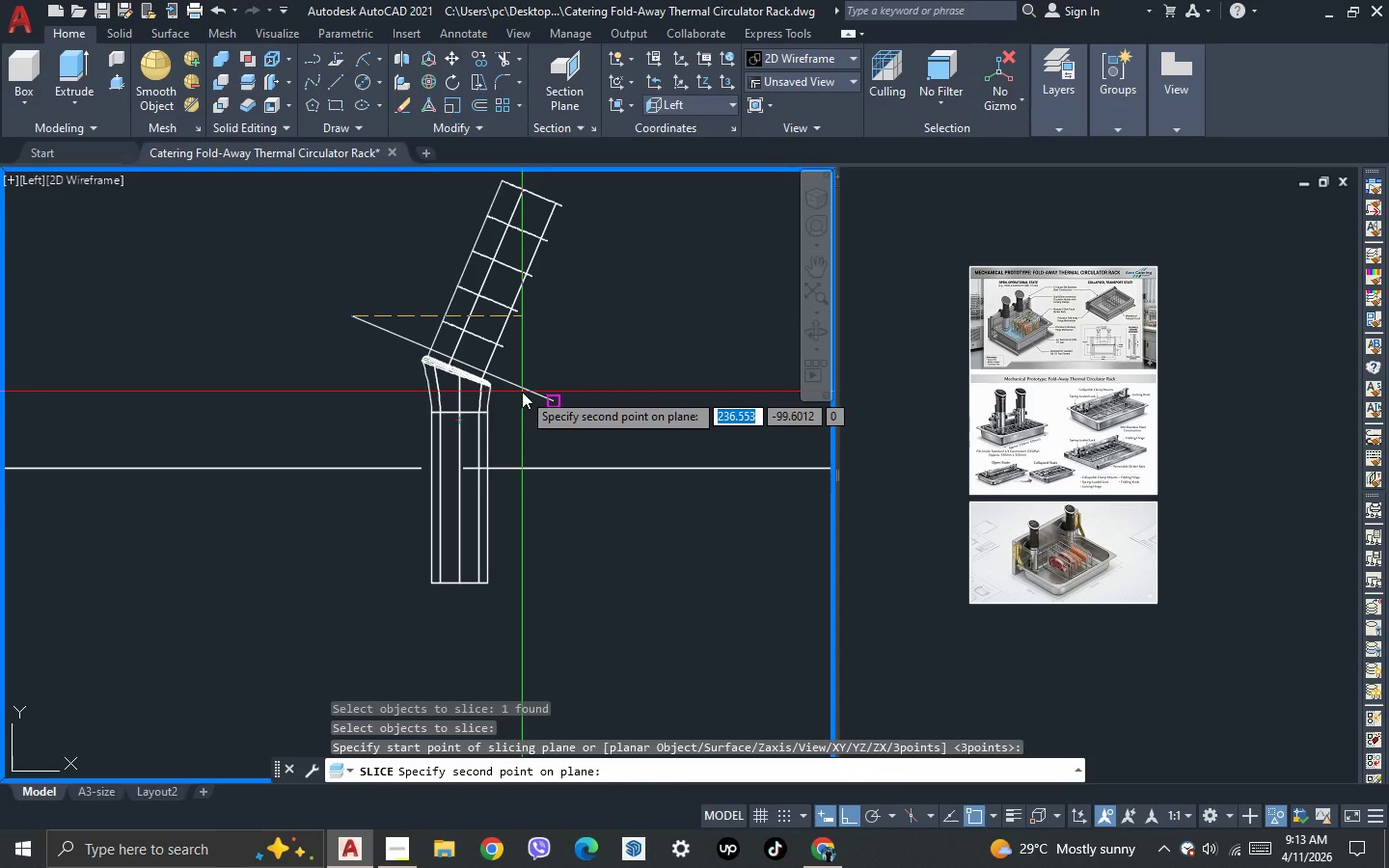 
left_click([522, 392])
 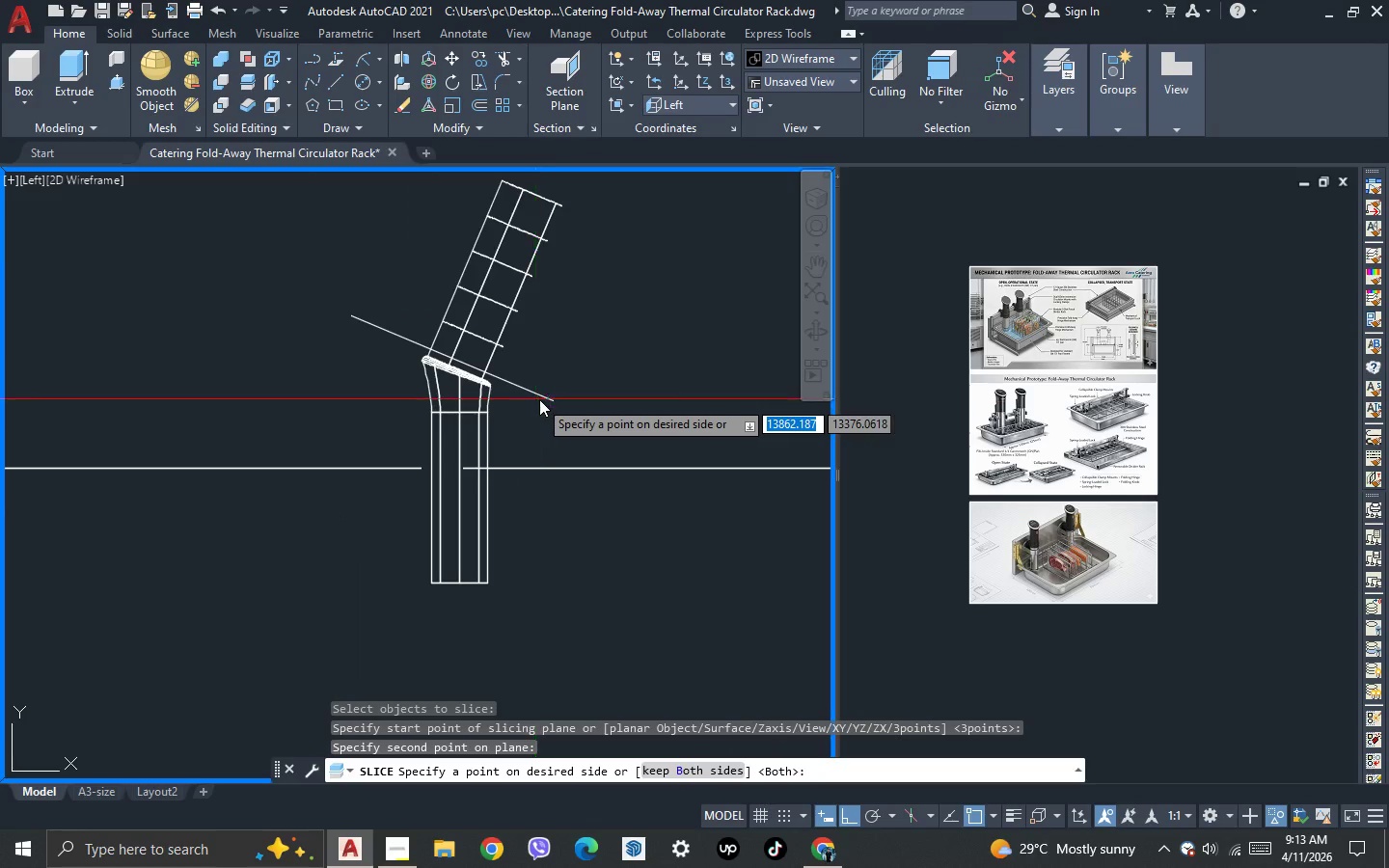 
left_click([540, 399])
 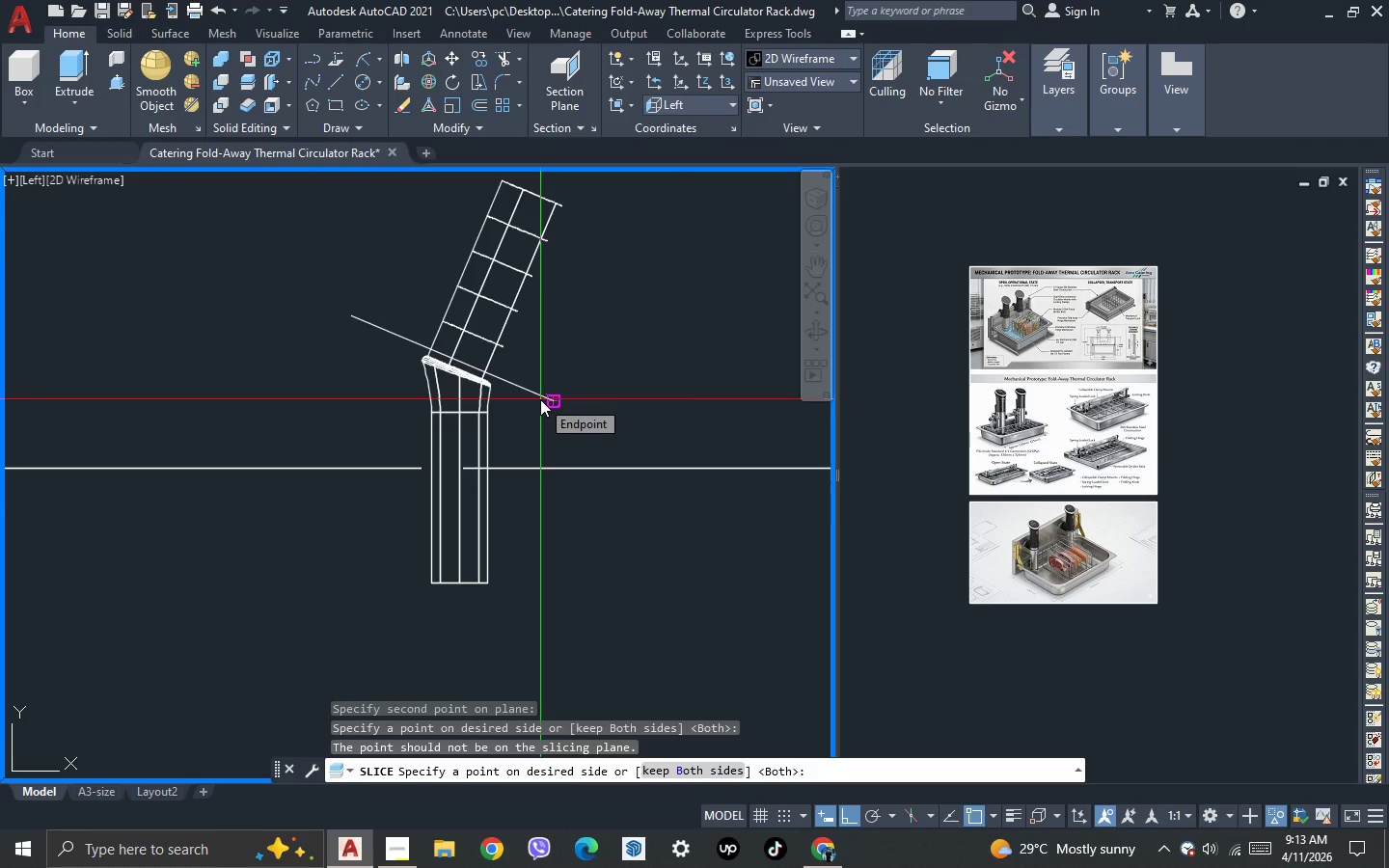 
key(Space)
 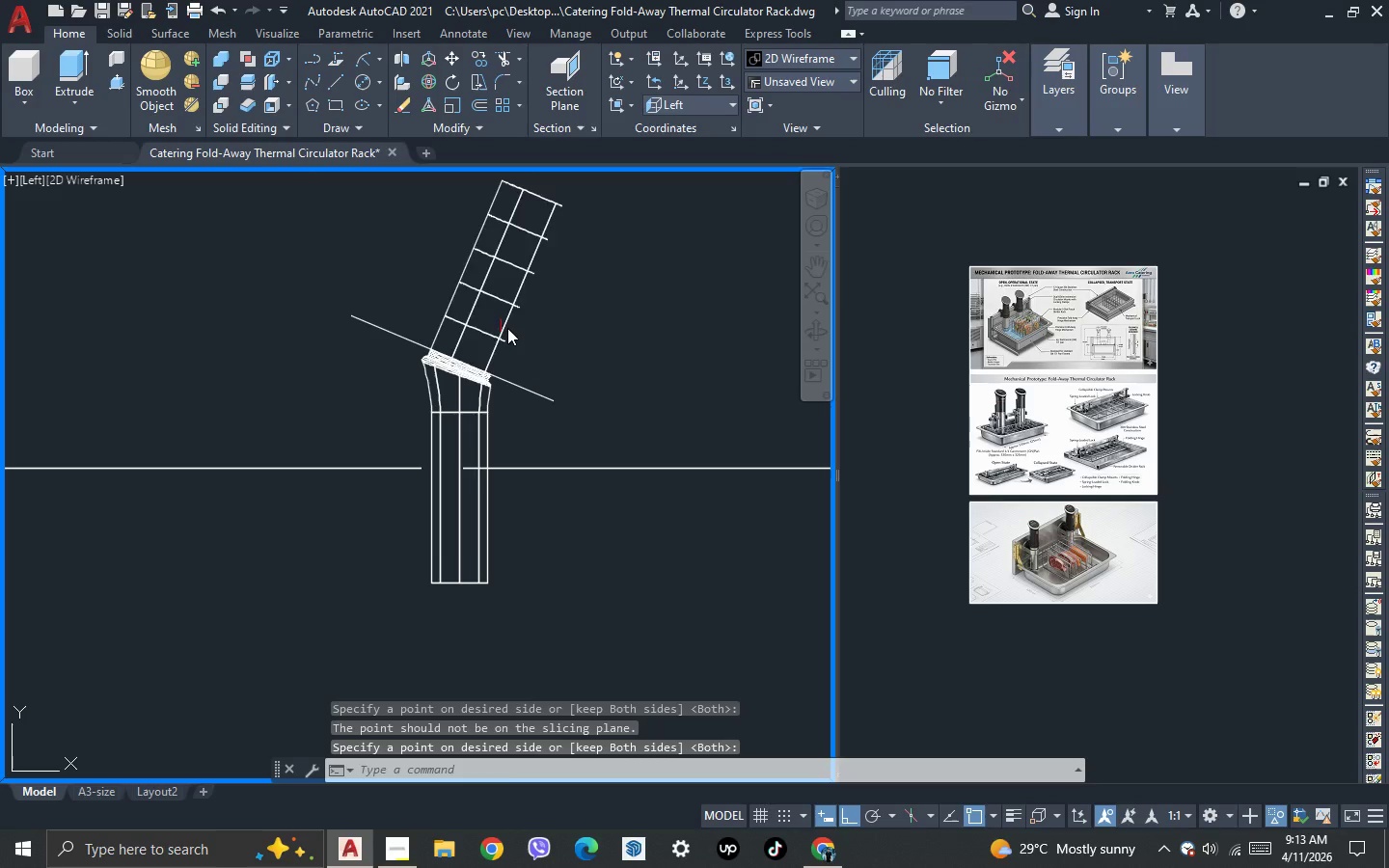 
left_click([504, 321])
 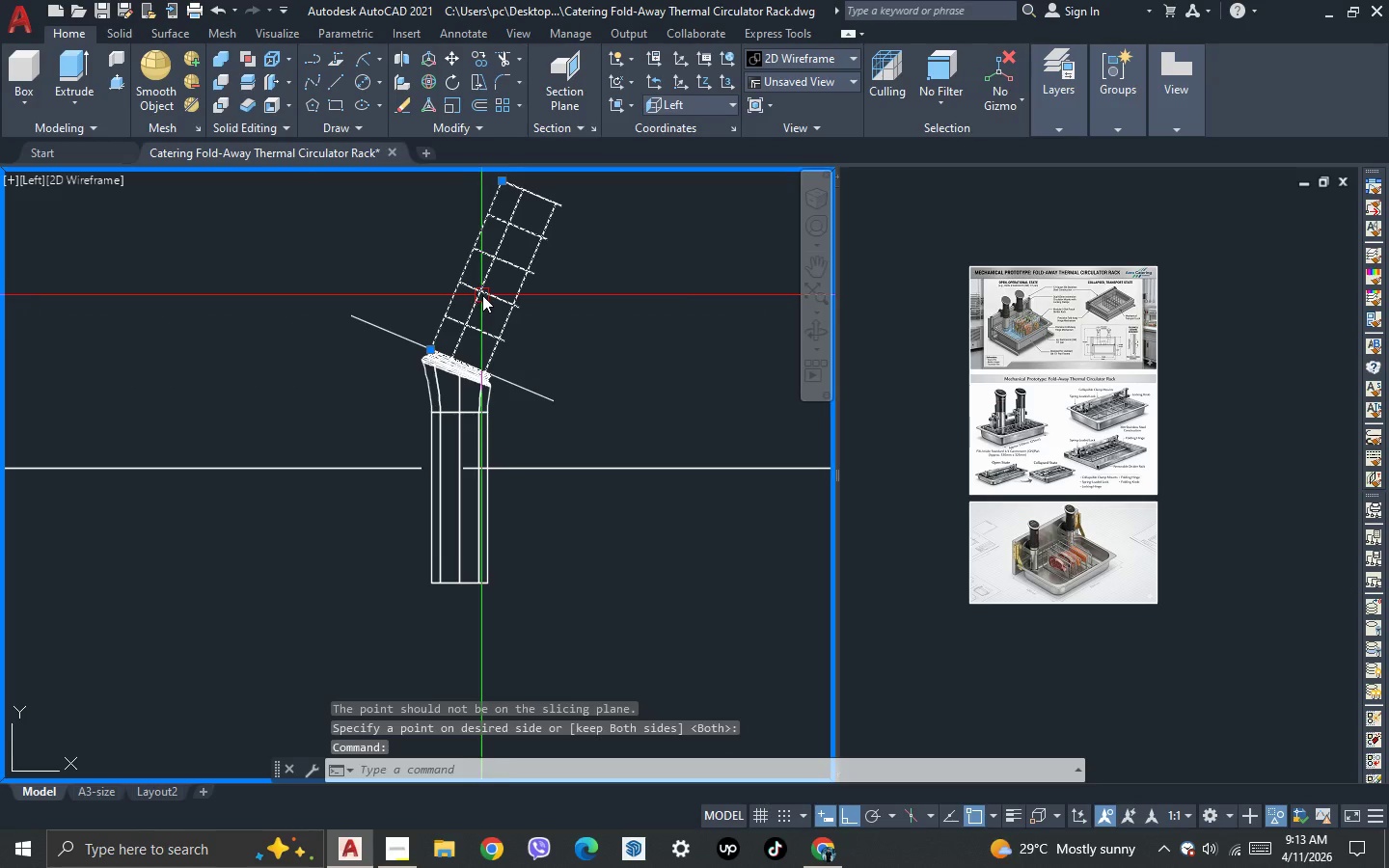 
key(Delete)
 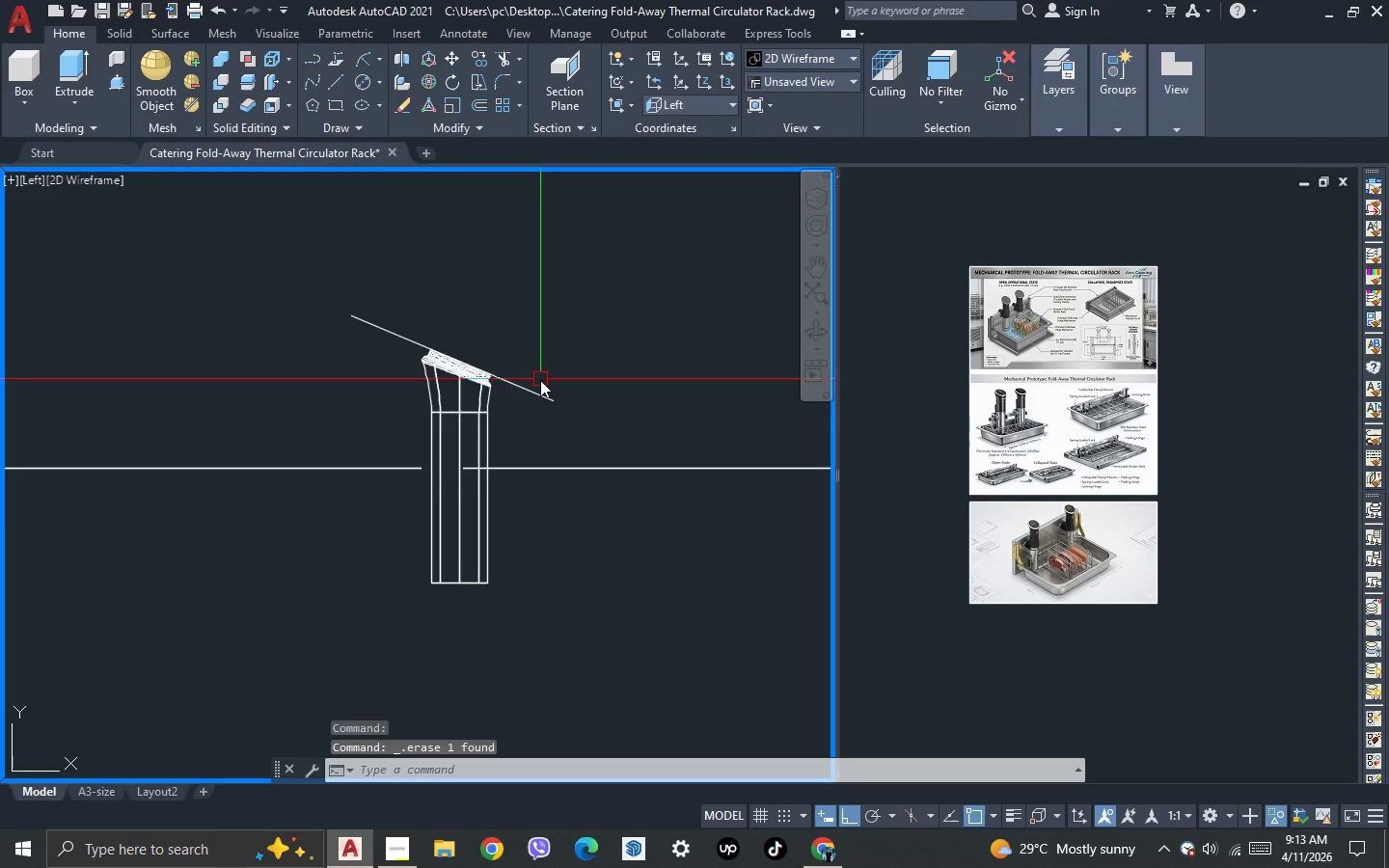 
left_click_drag(start_coordinate=[545, 458], to_coordinate=[502, 352])
 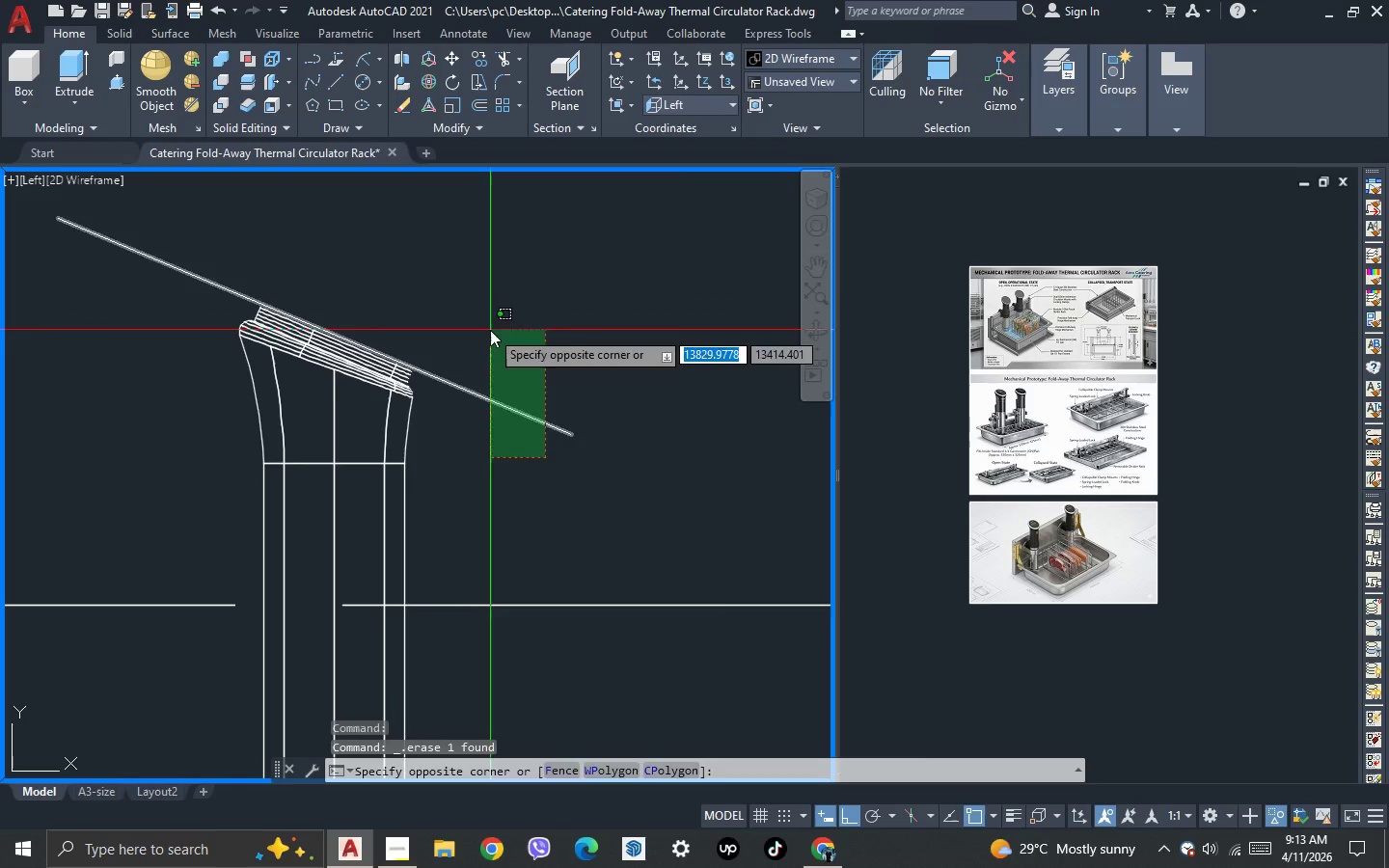 
scroll: coordinate [540, 380], scroll_direction: up, amount: 2.0
 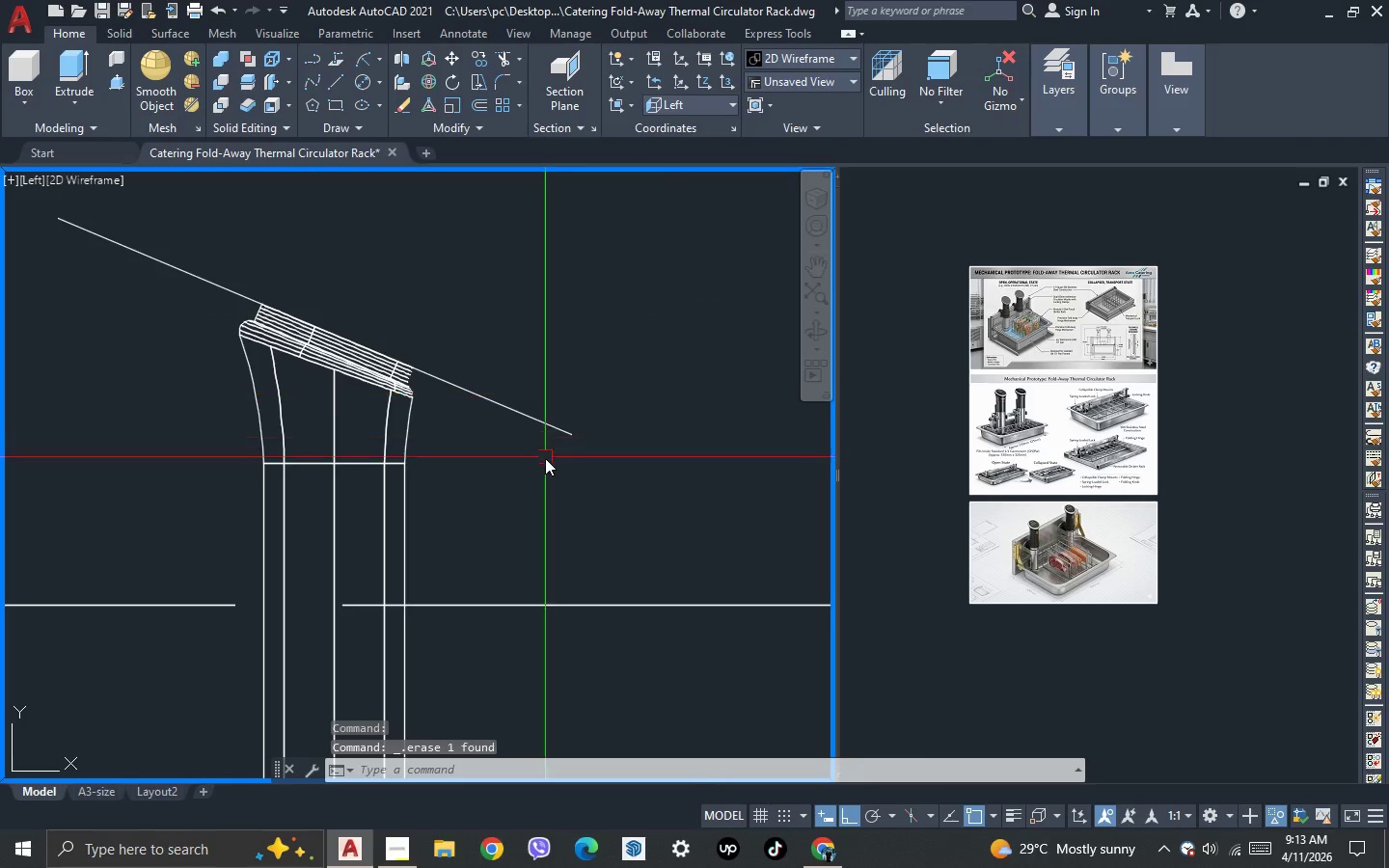 
double_click([490, 330])
 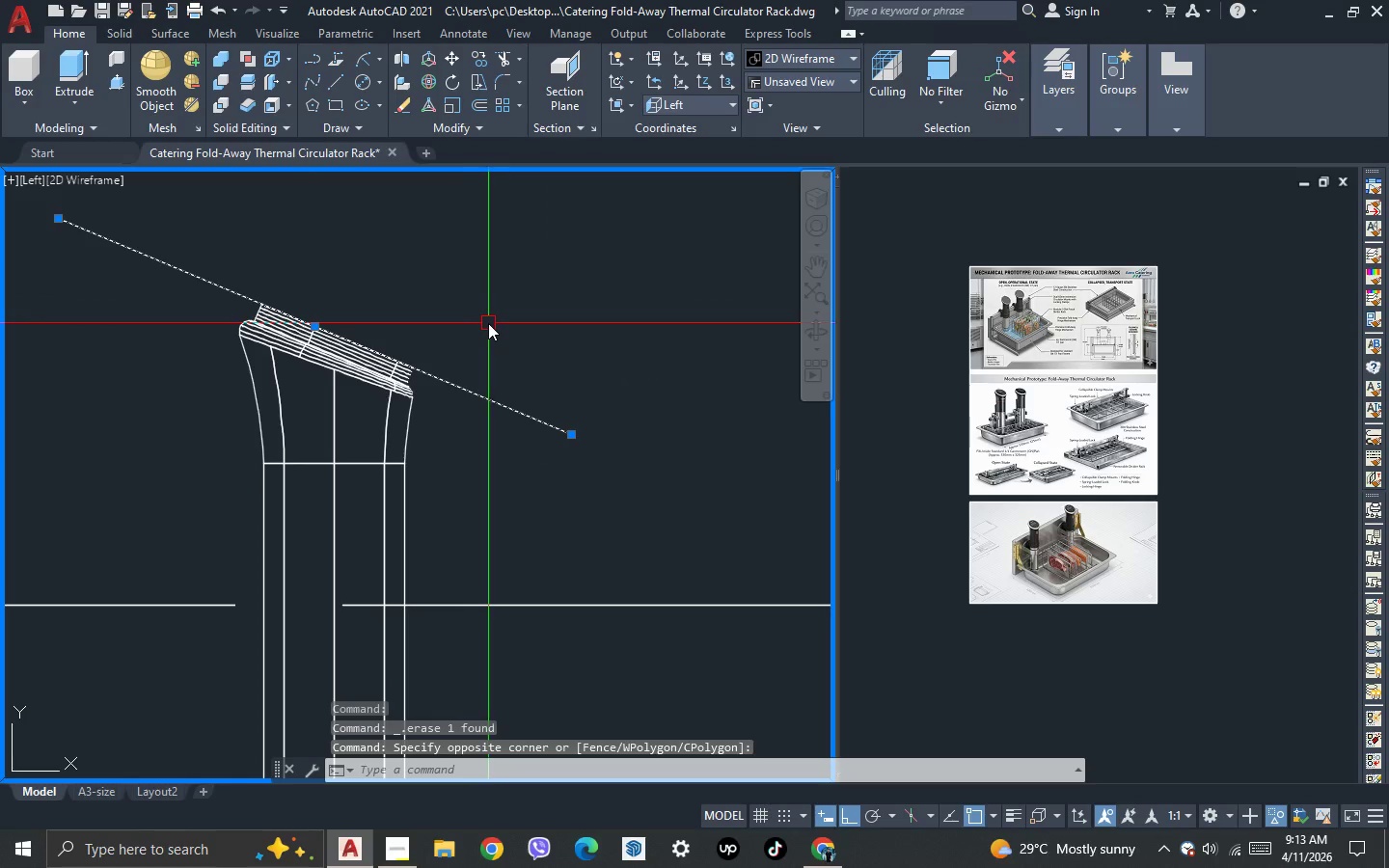 
key(Delete)
 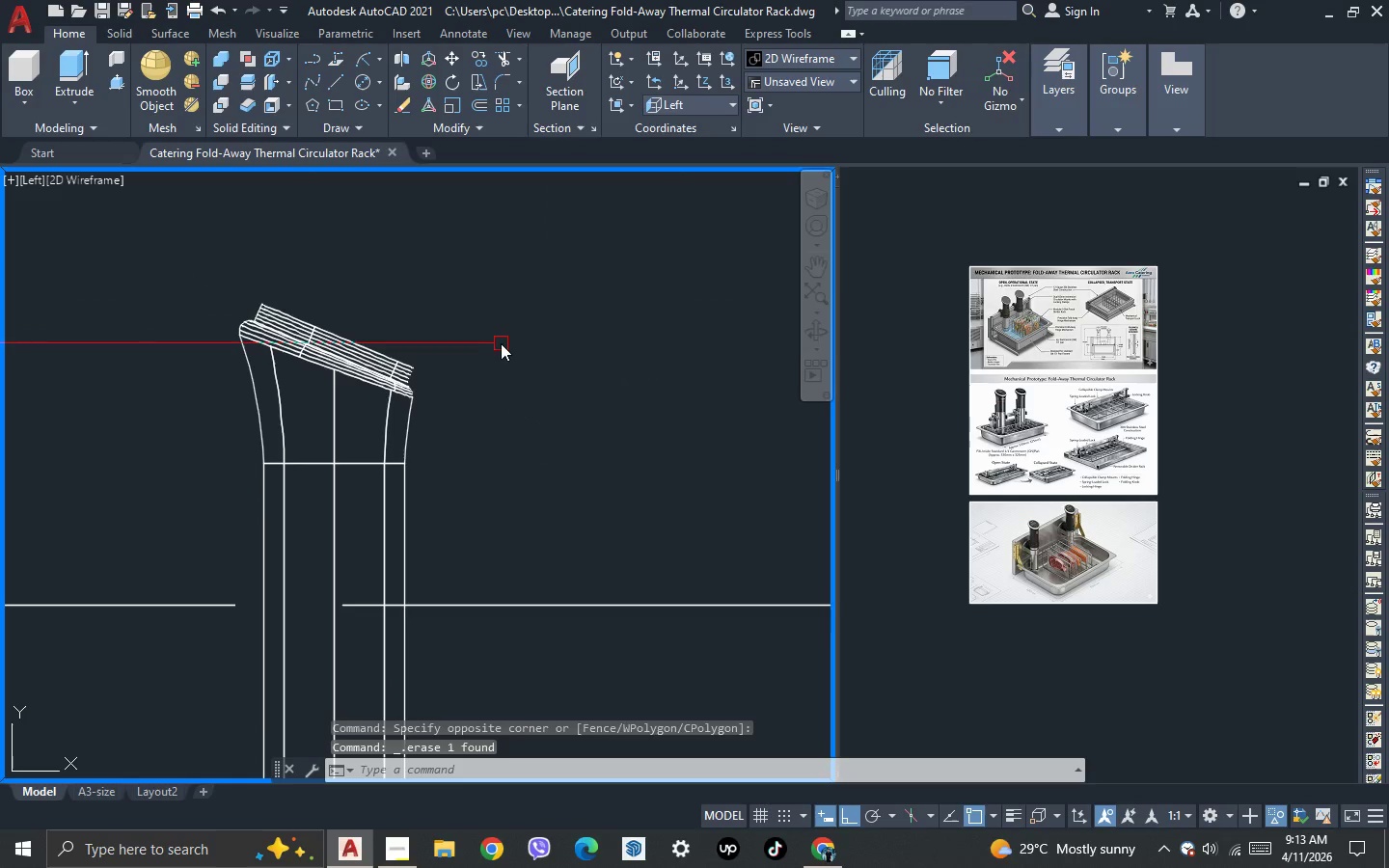 
key(3)
 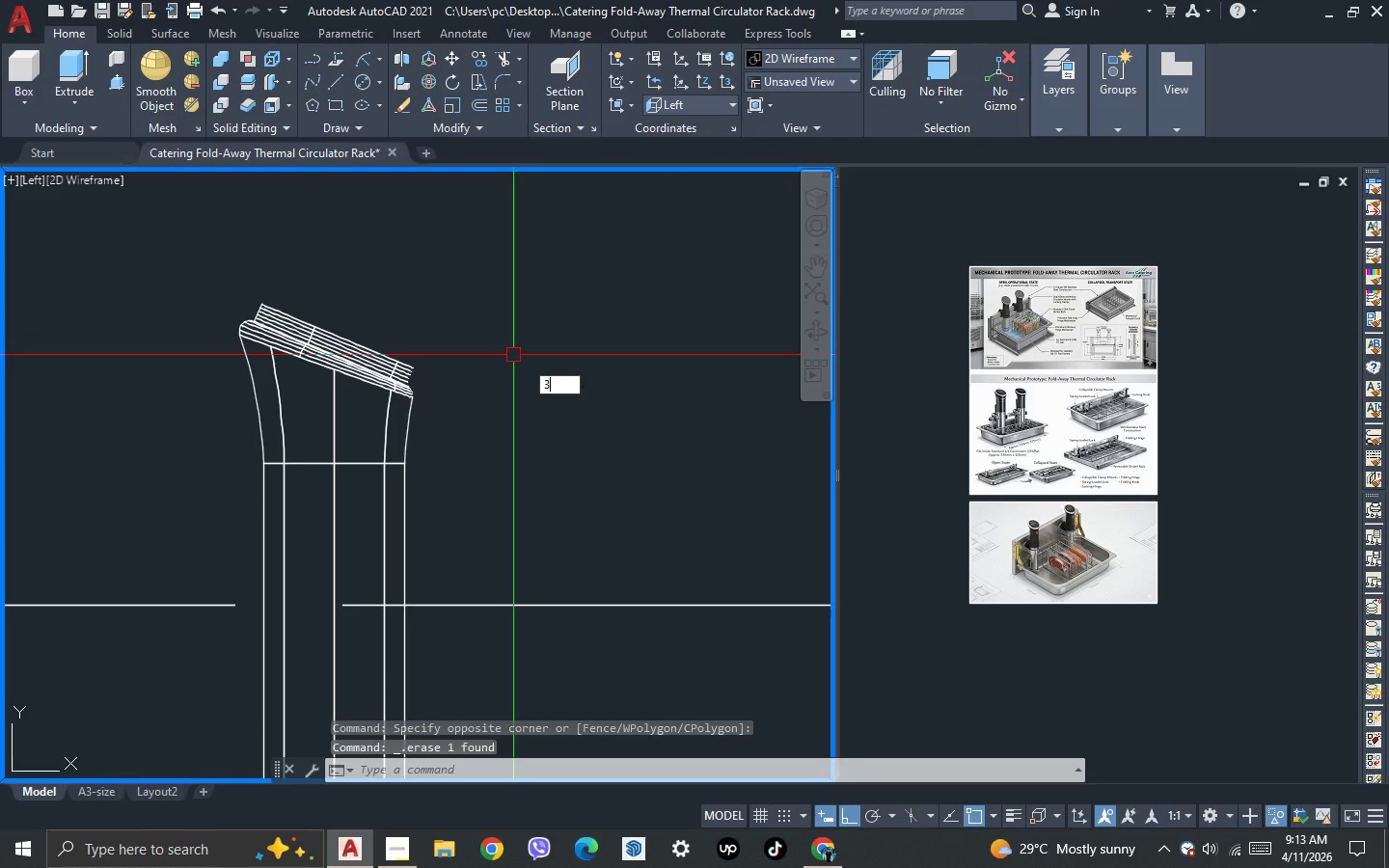 
key(Space)
 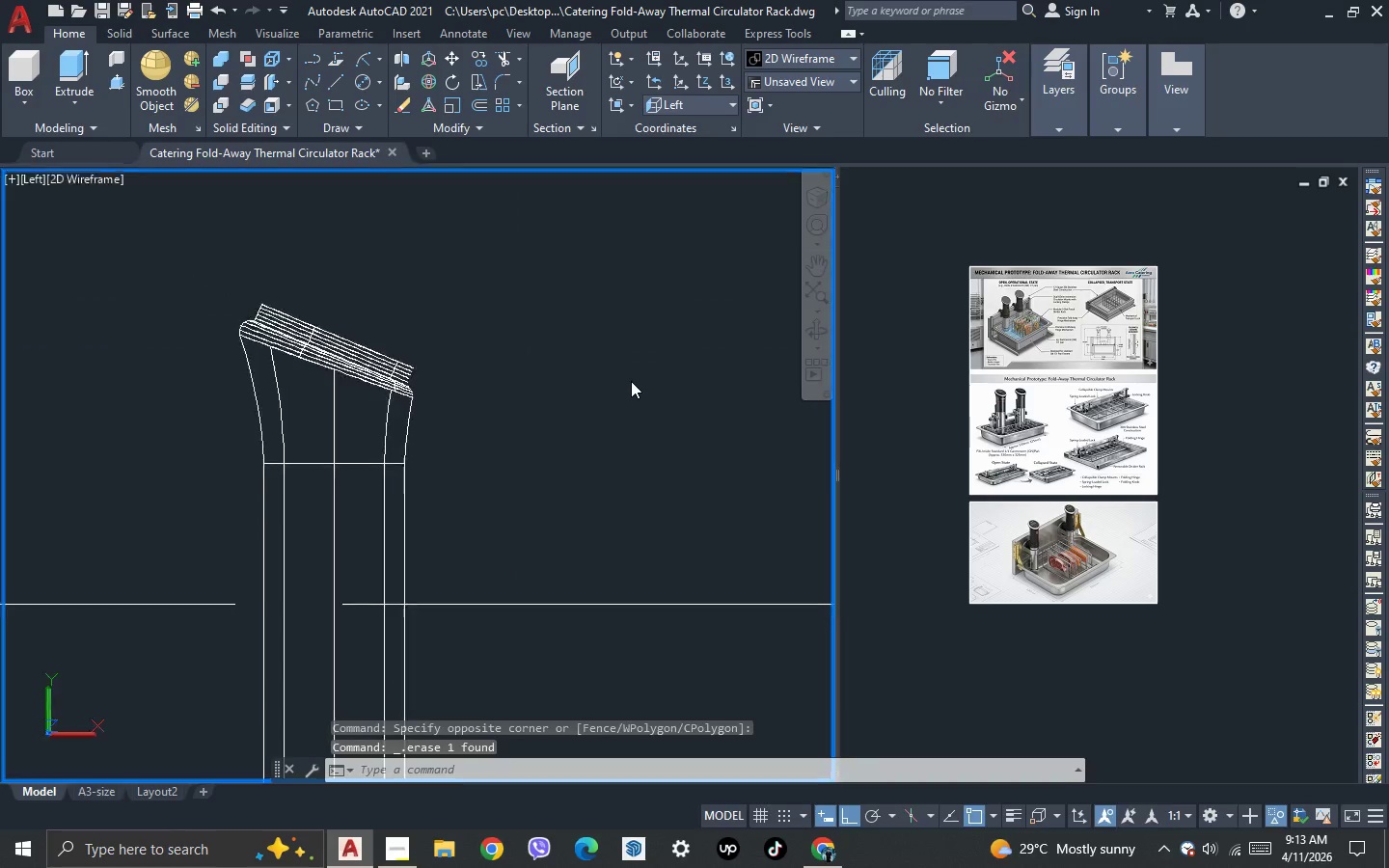 
left_click_drag(start_coordinate=[630, 385], to_coordinate=[537, 443])
 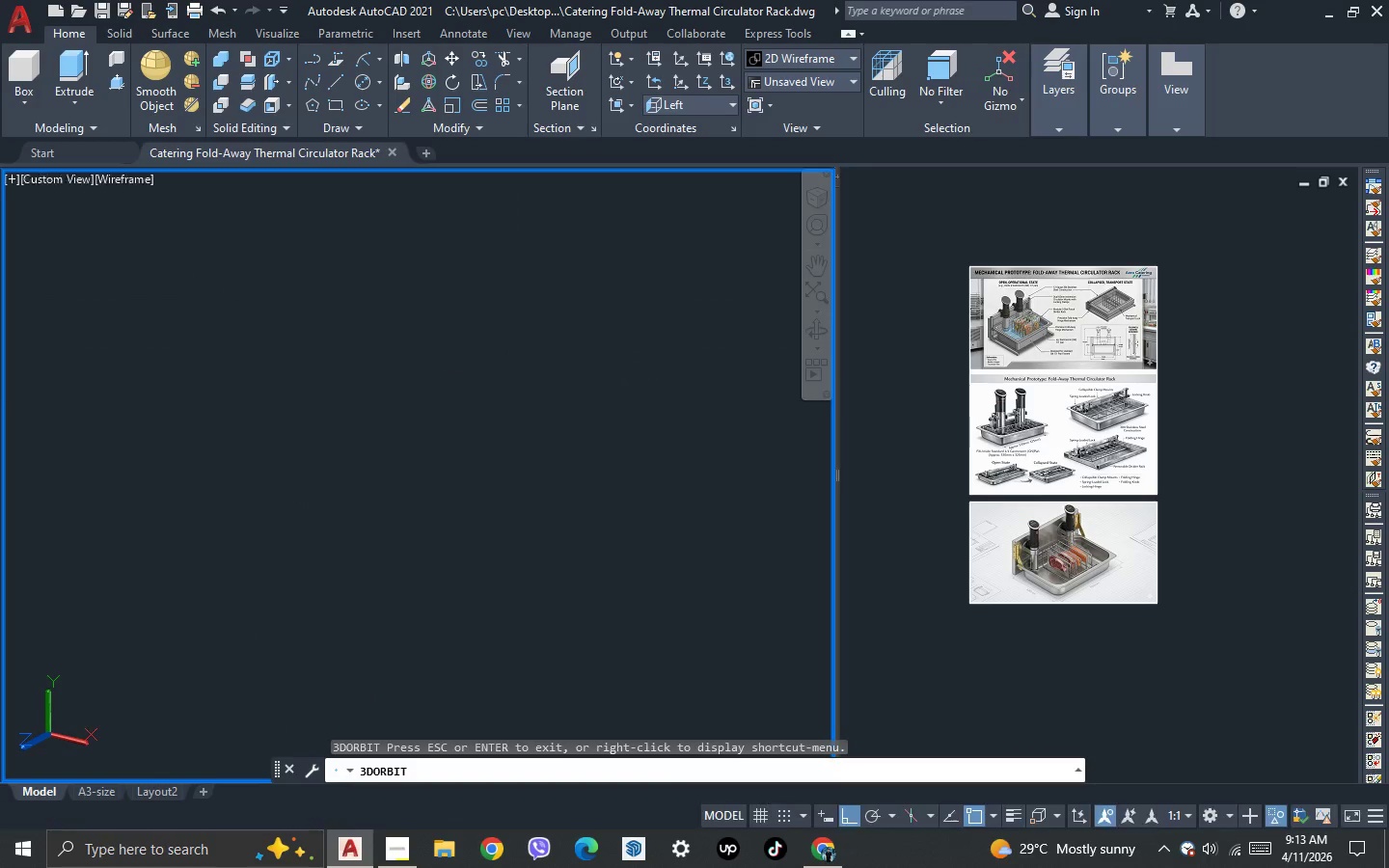 
key(Escape)
 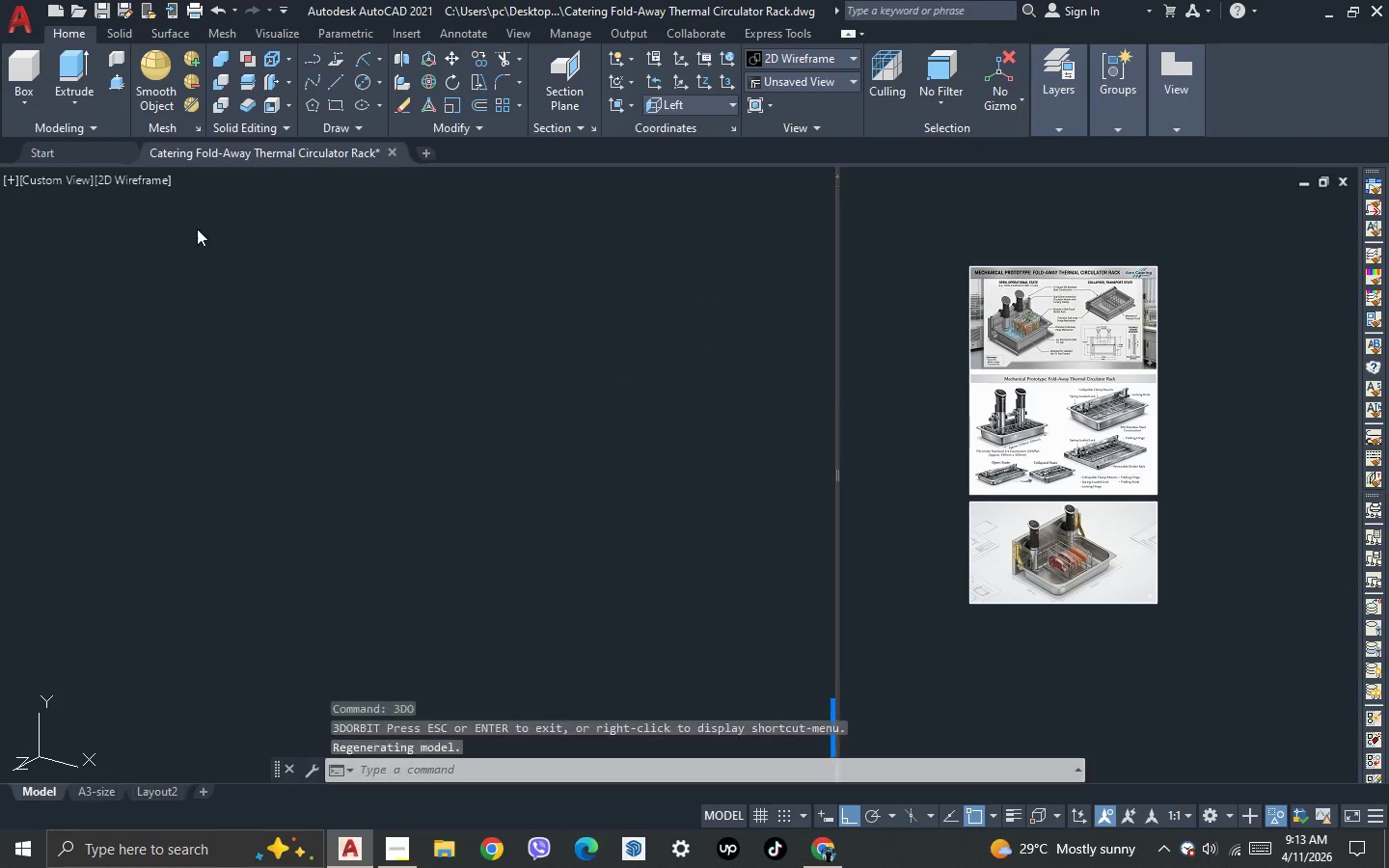 
key(Escape)
 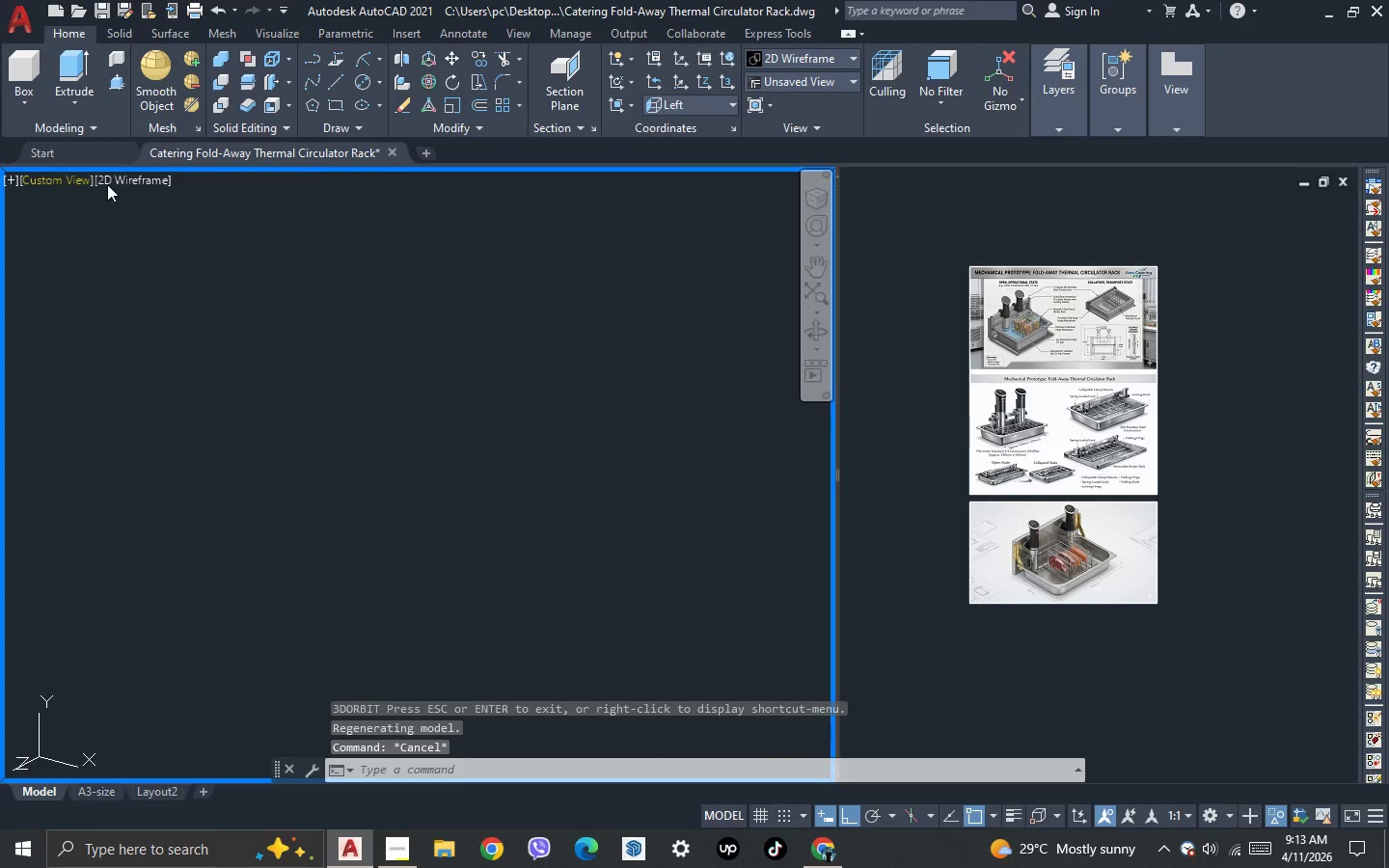 
left_click([112, 184])
 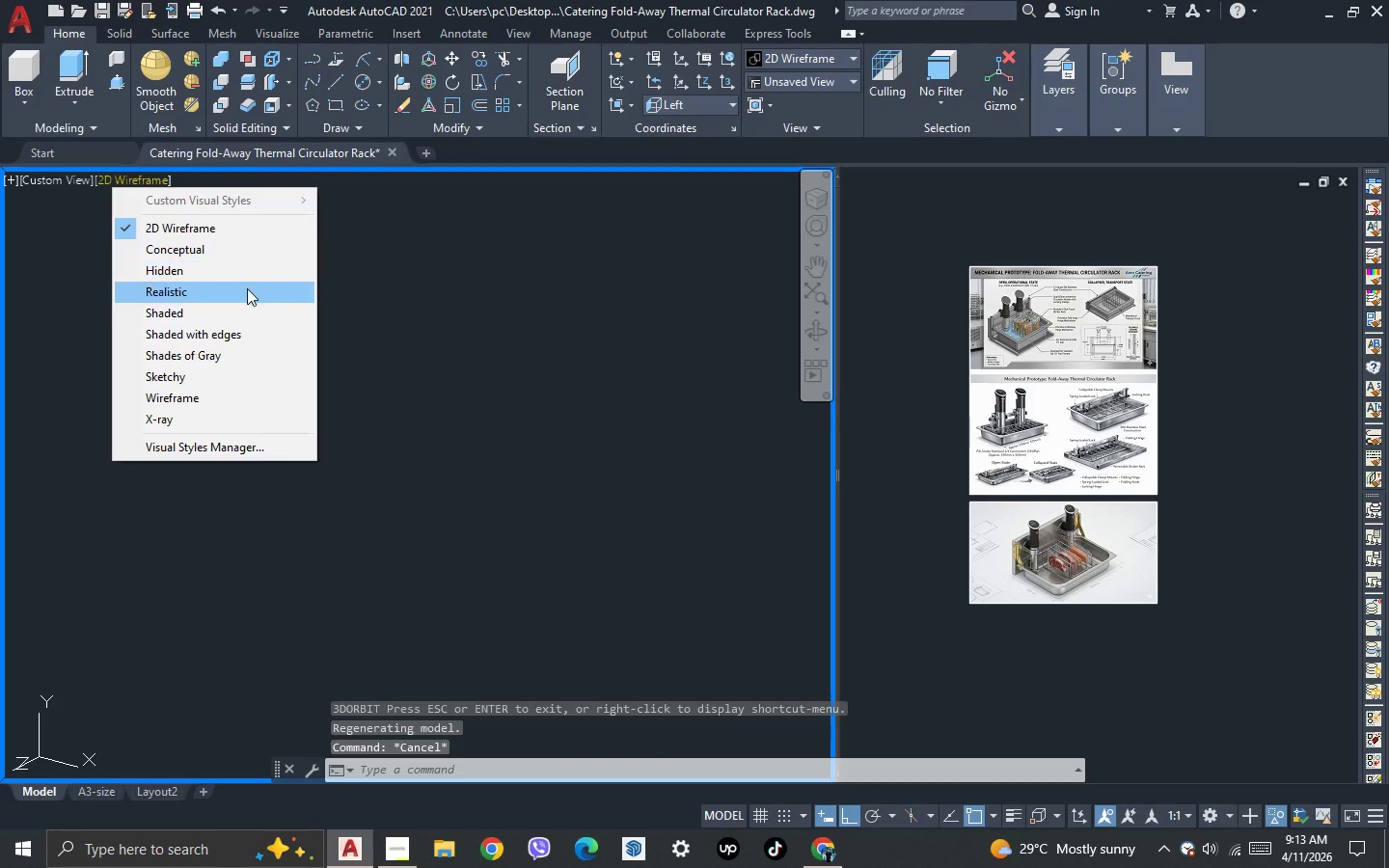 
left_click([247, 290])
 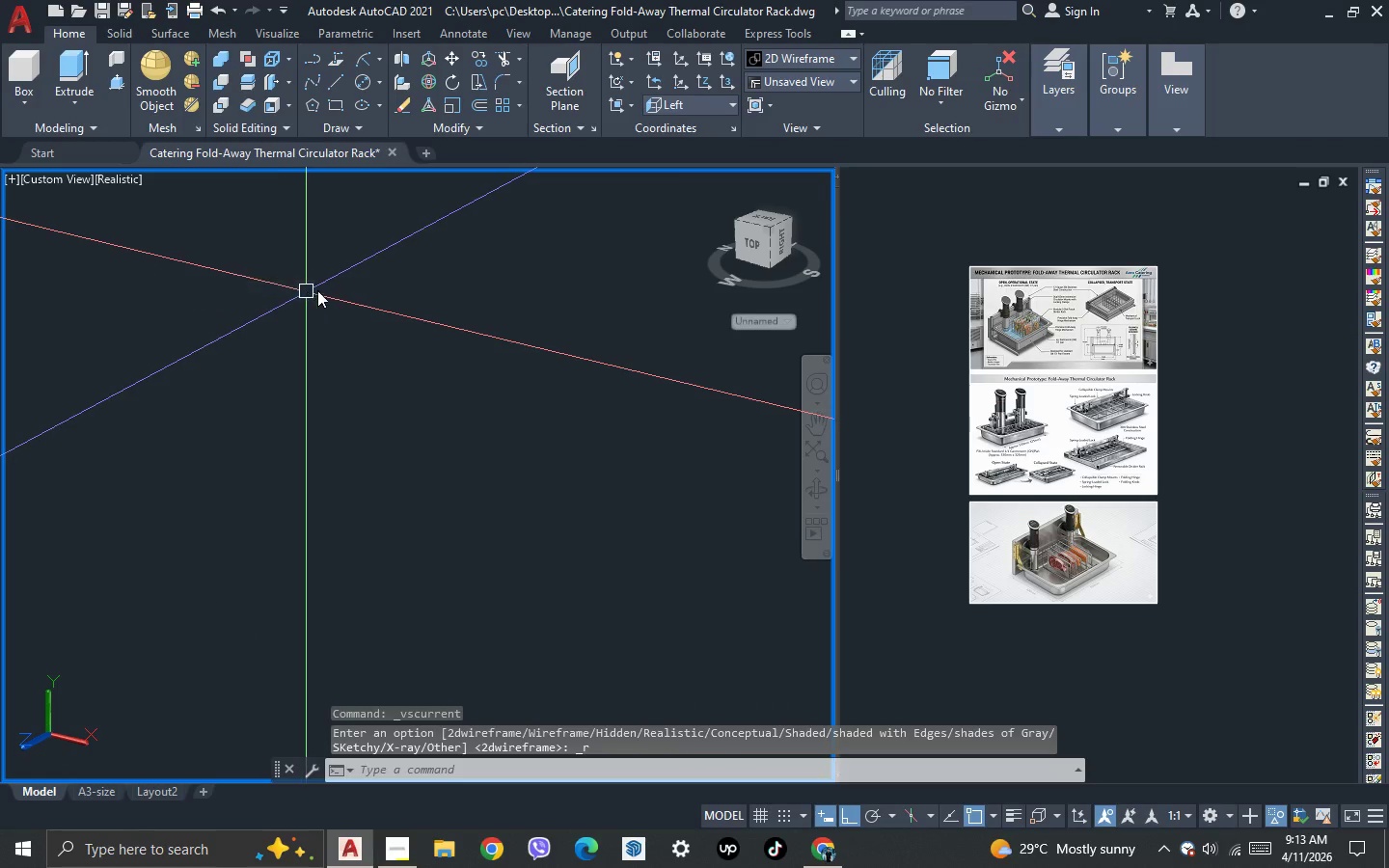 
scroll: coordinate [343, 313], scroll_direction: down, amount: 6.0
 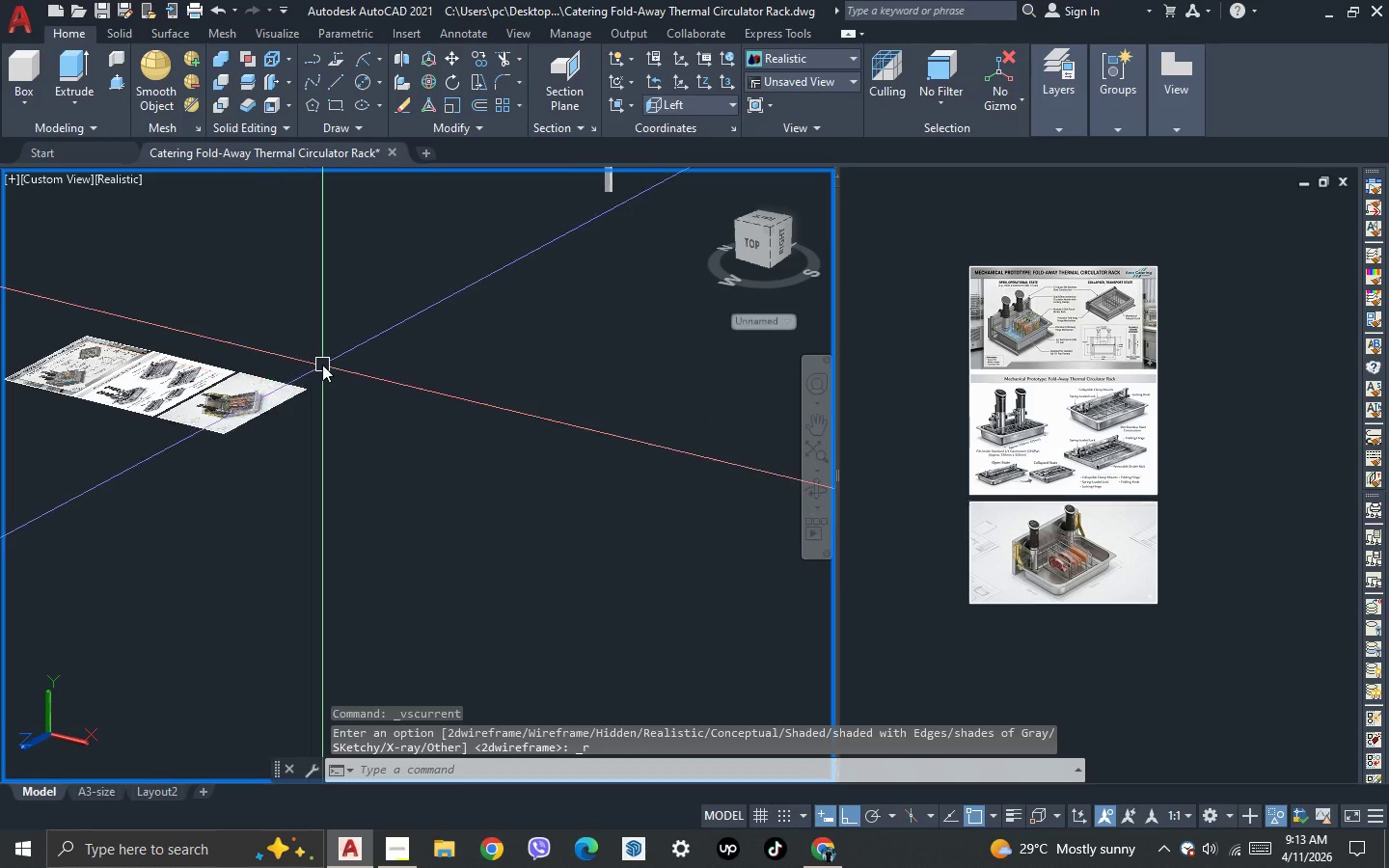 
scroll: coordinate [462, 325], scroll_direction: up, amount: 8.0
 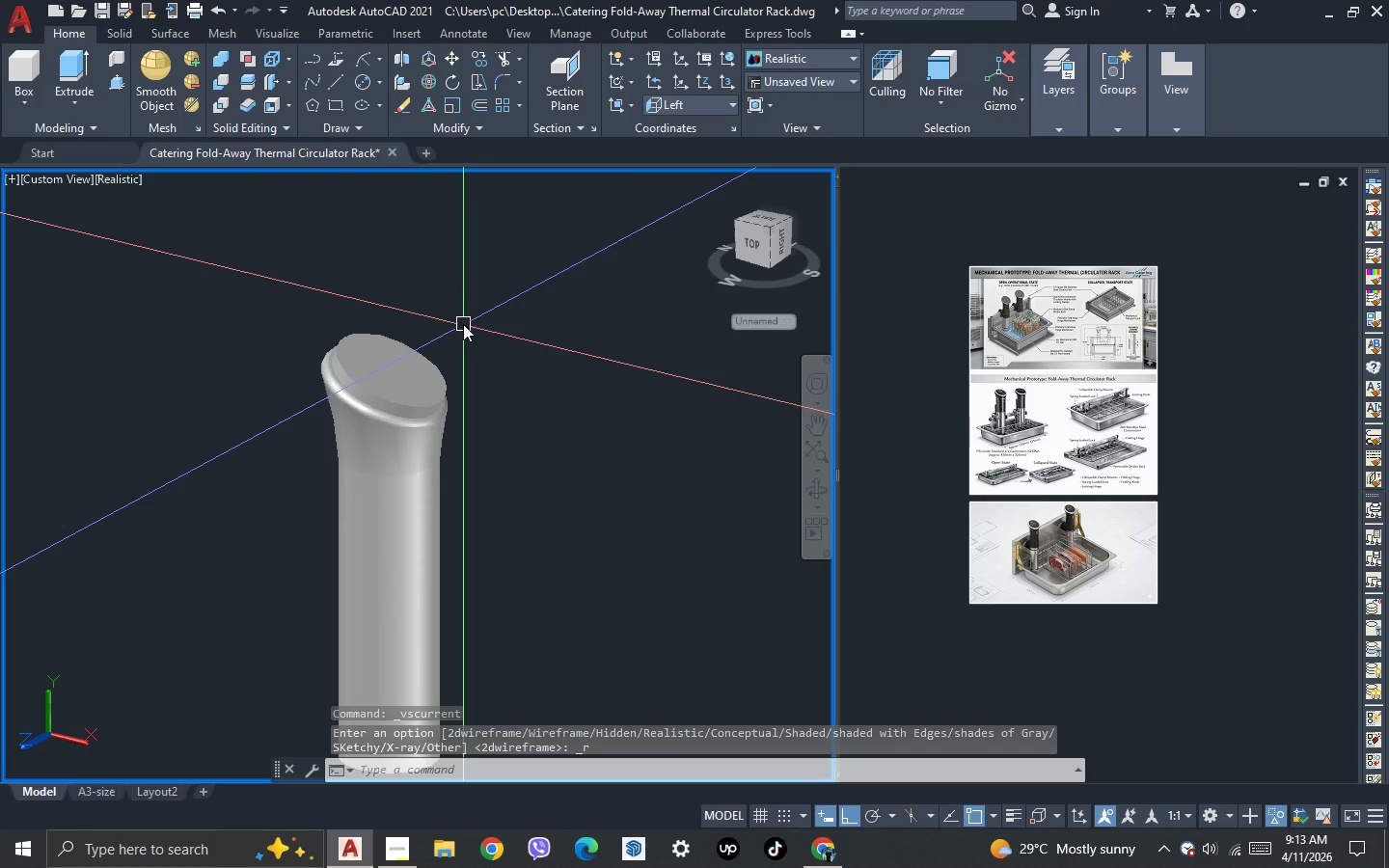 
key(3)
 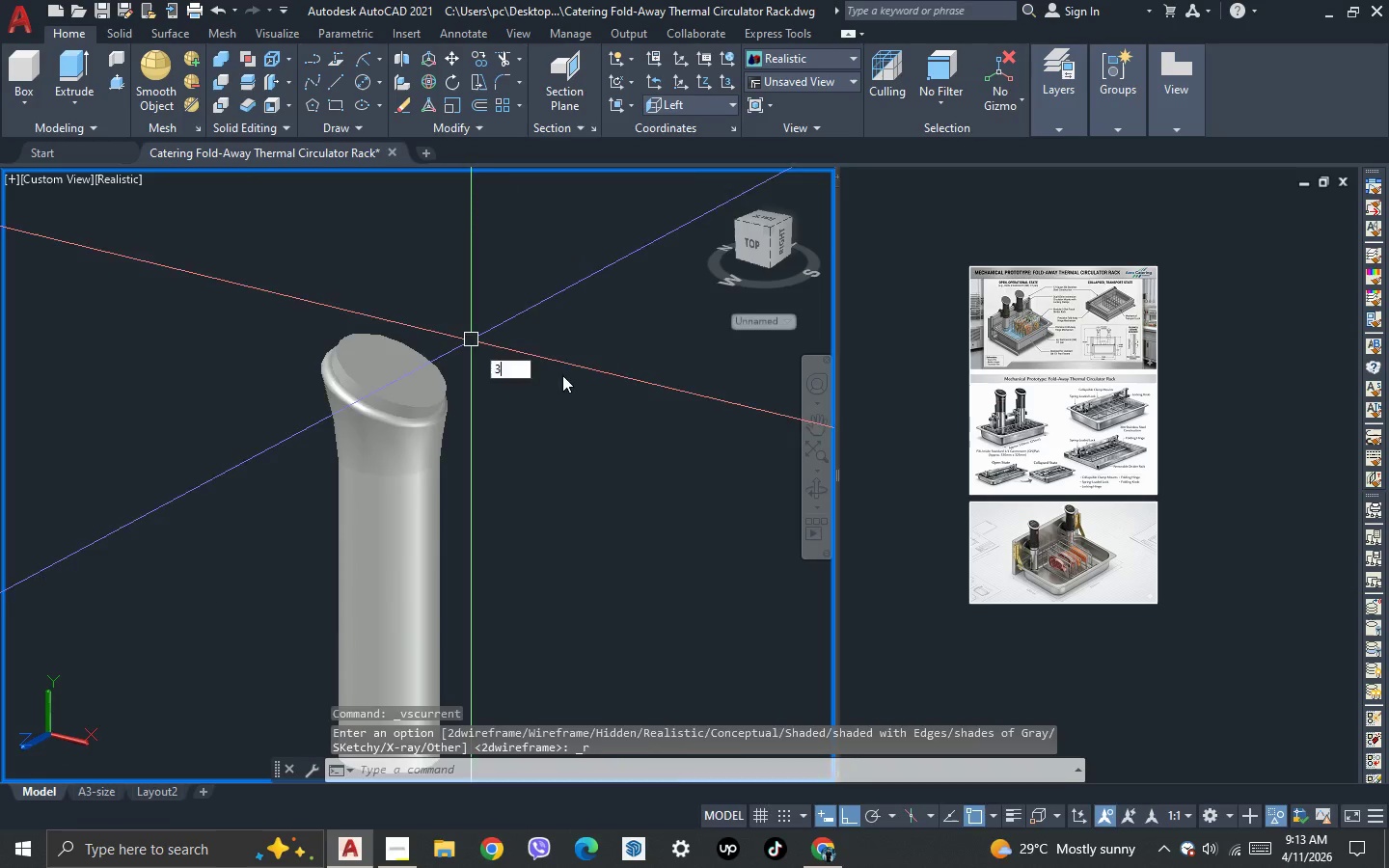 
key(Space)
 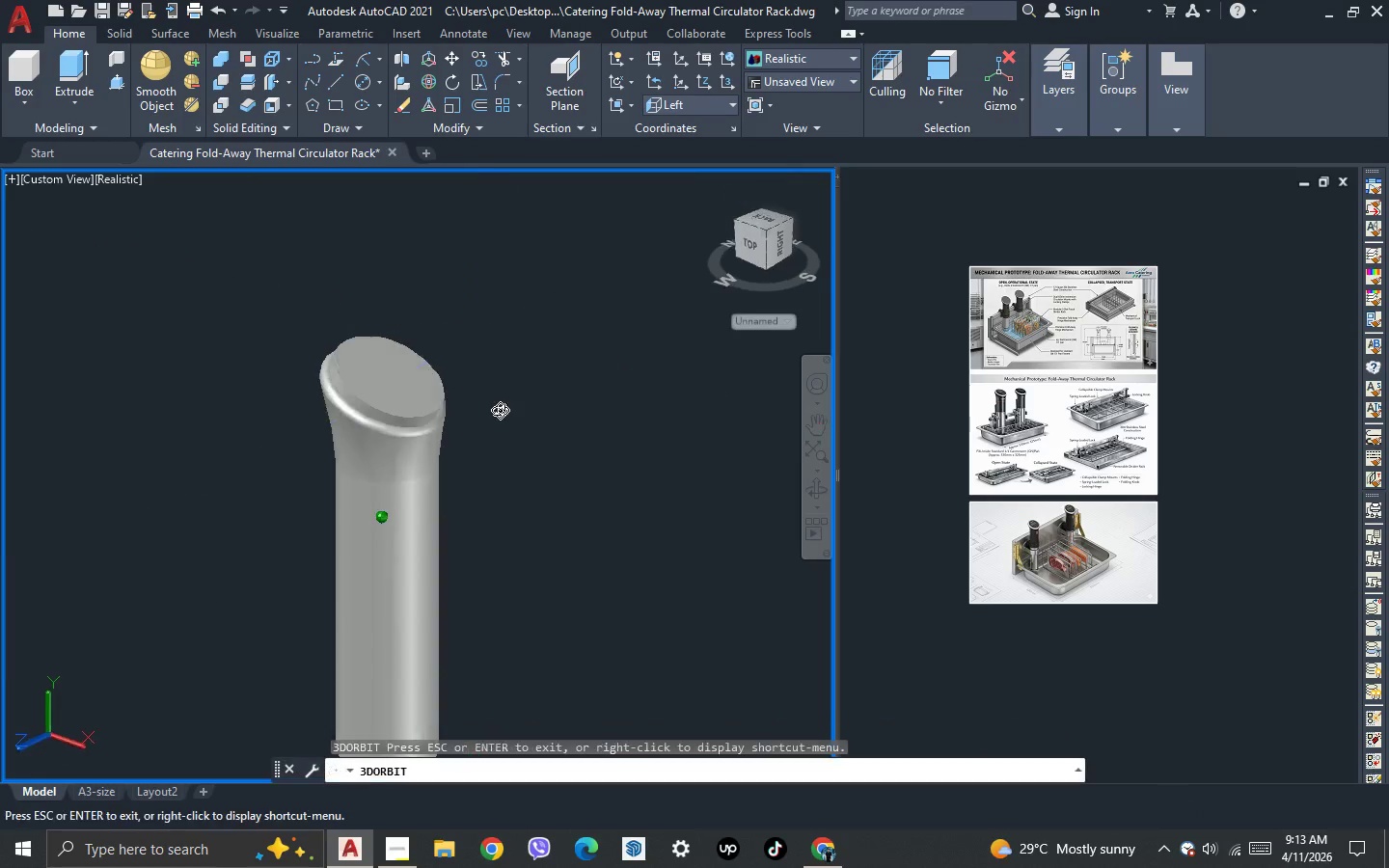 
left_click_drag(start_coordinate=[565, 381], to_coordinate=[322, 401])
 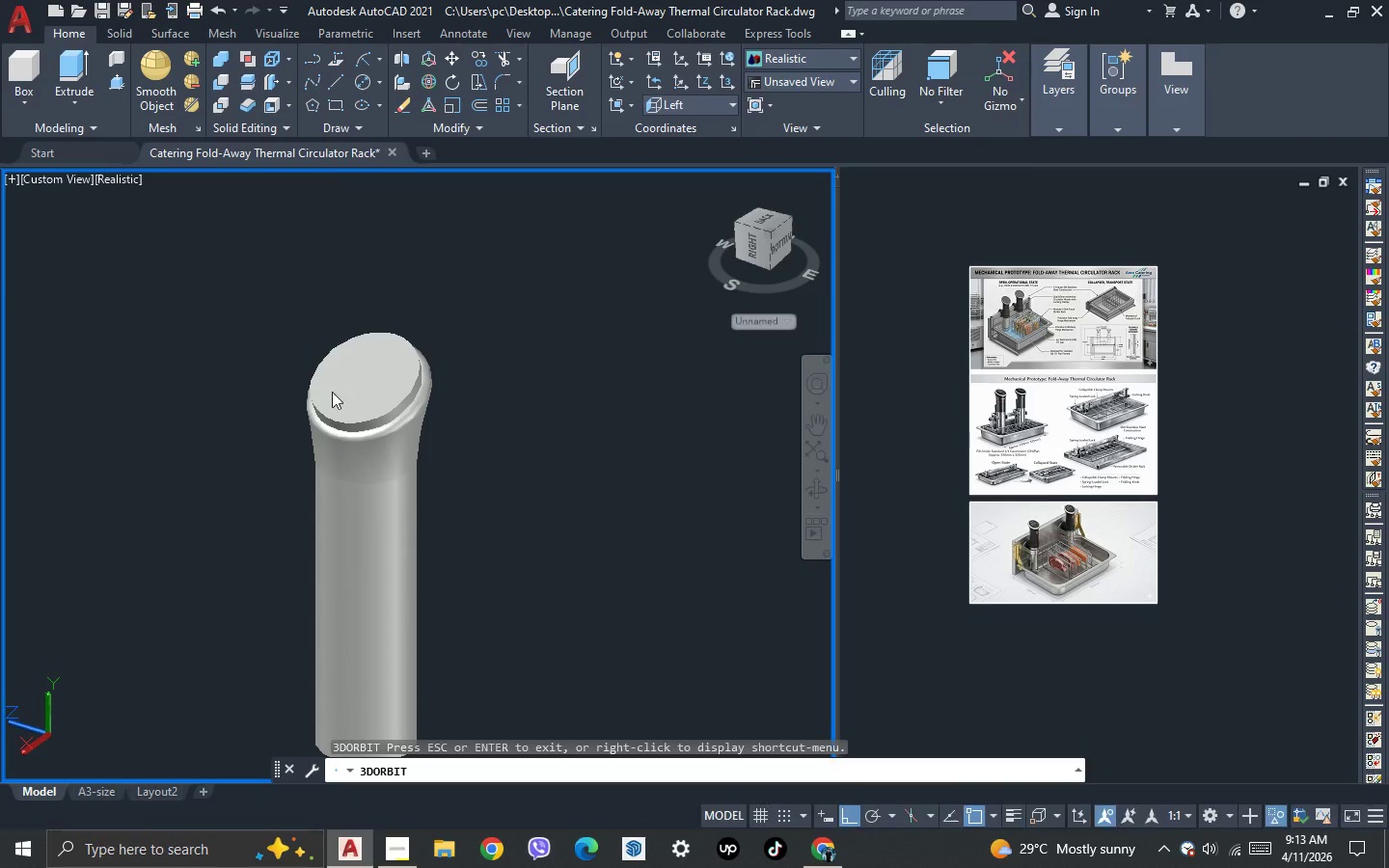 
key(Escape)
 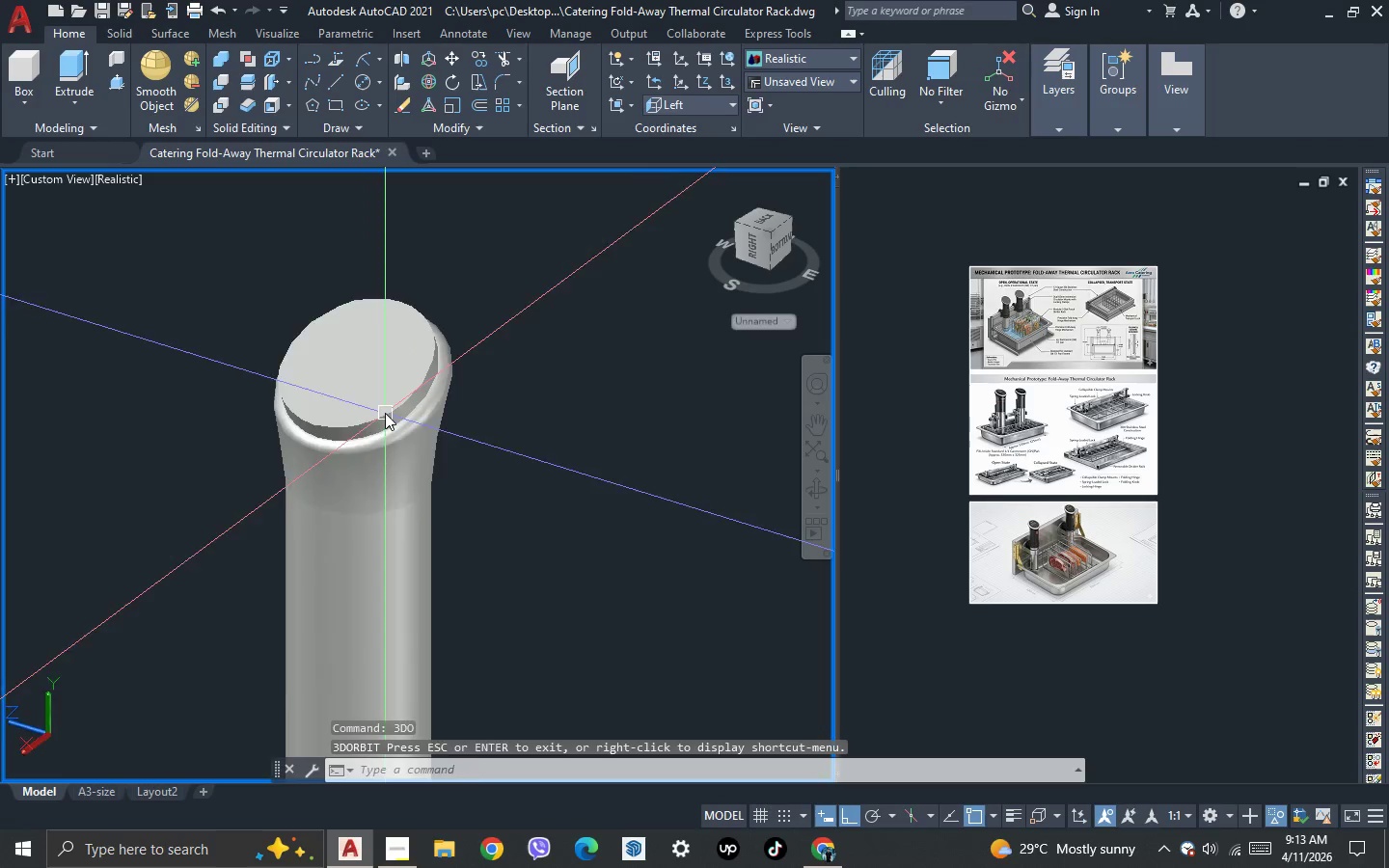 
scroll: coordinate [385, 413], scroll_direction: up, amount: 3.0
 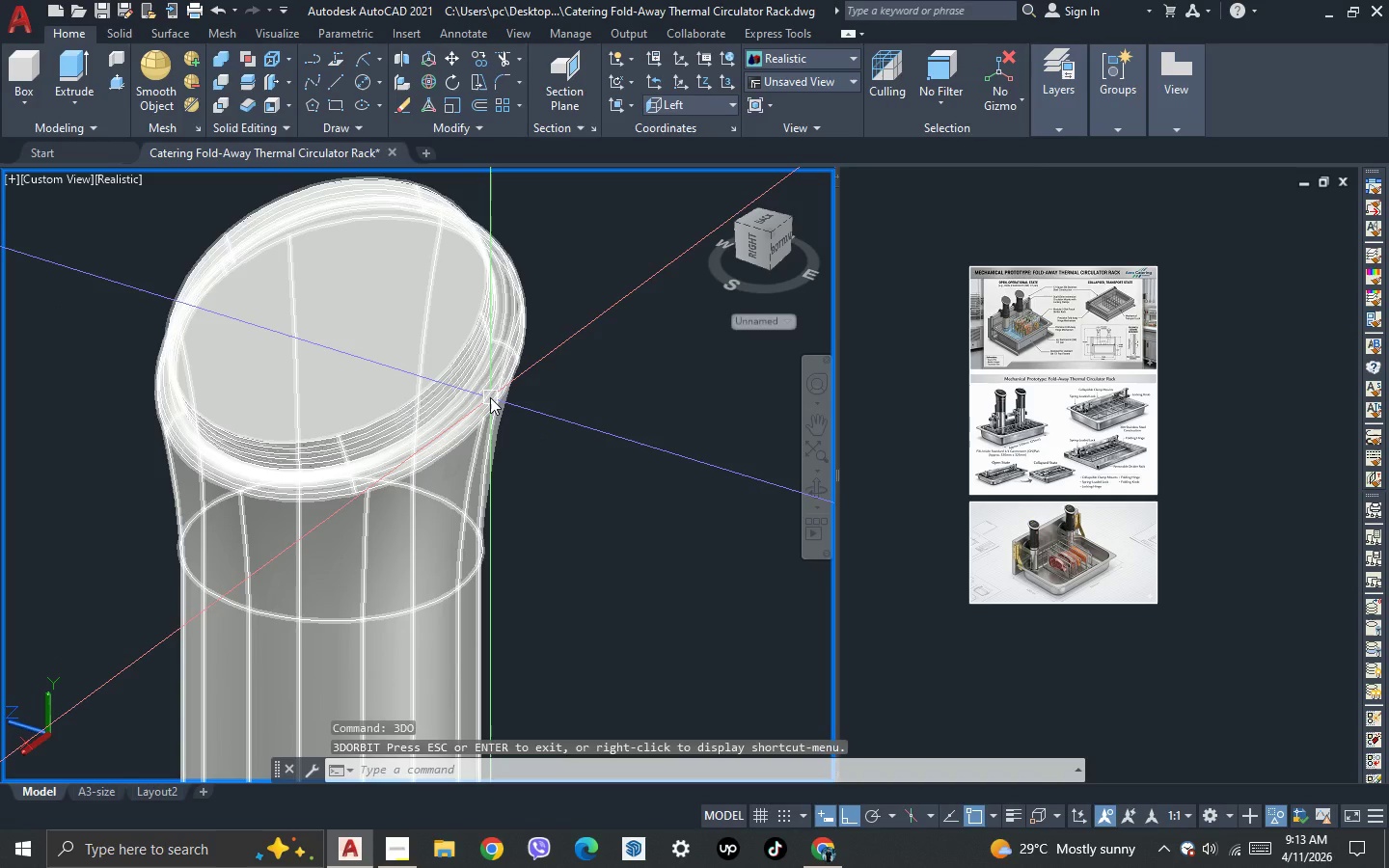 
key(F)
 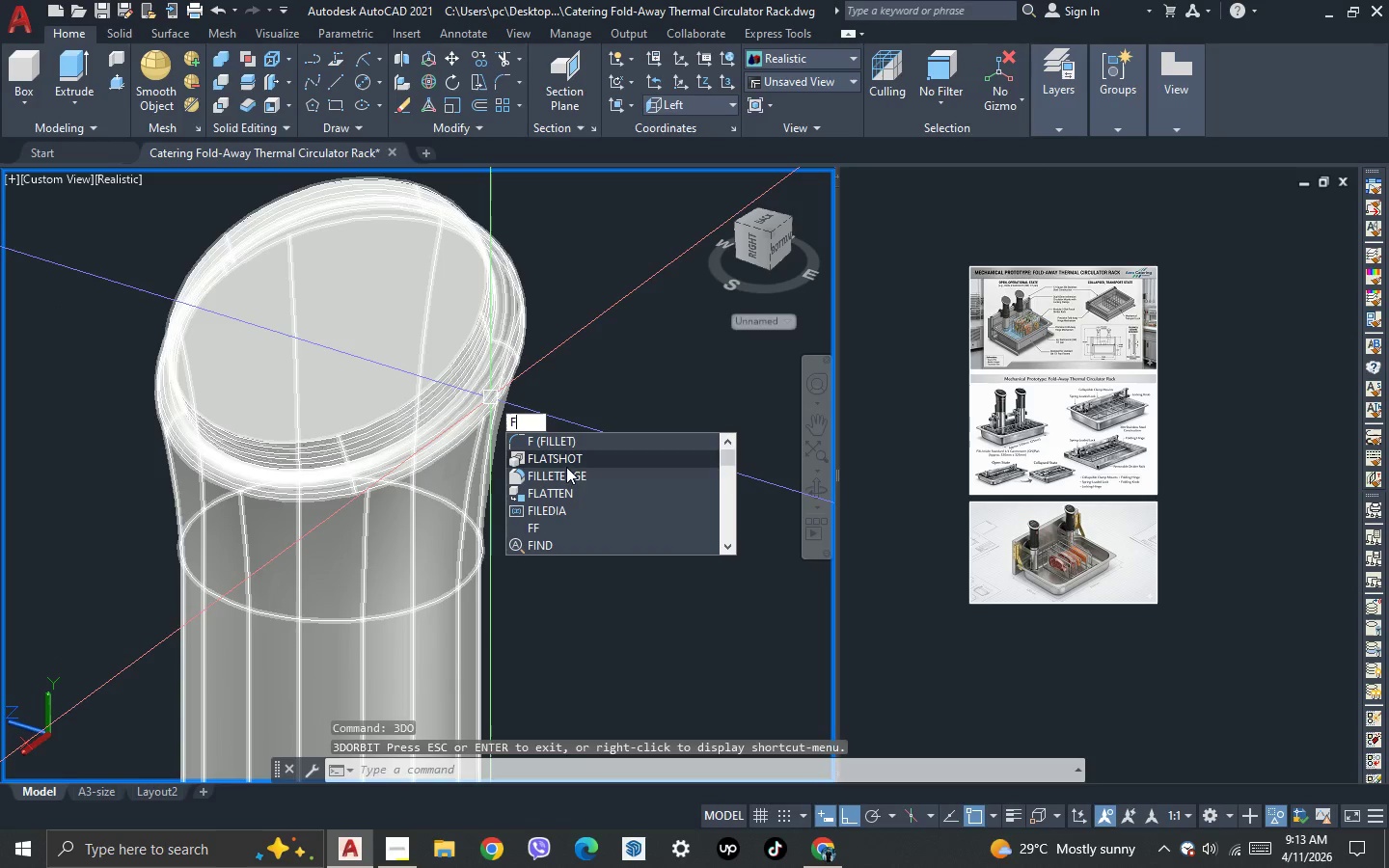 
left_click([567, 472])
 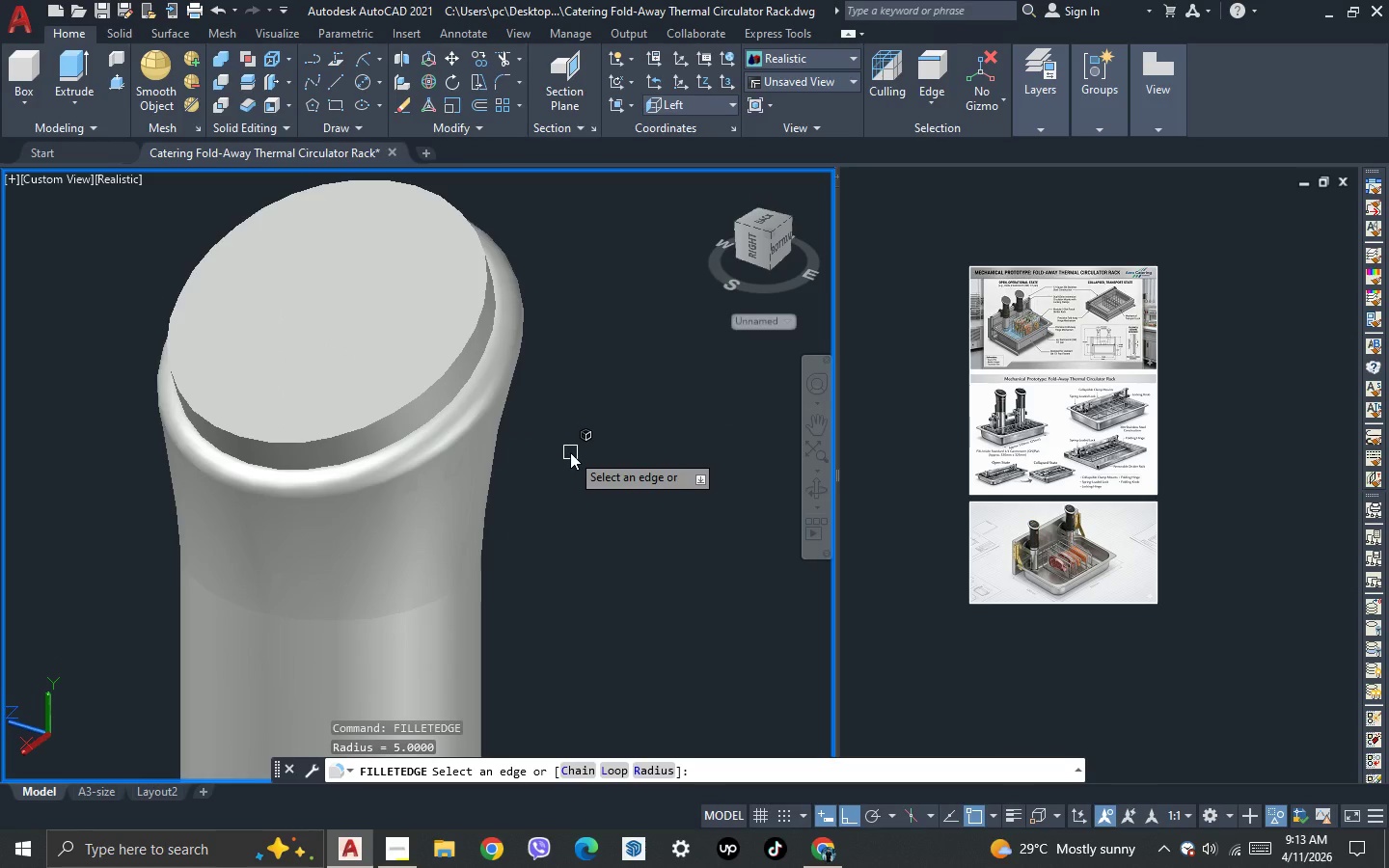 
key(R)
 